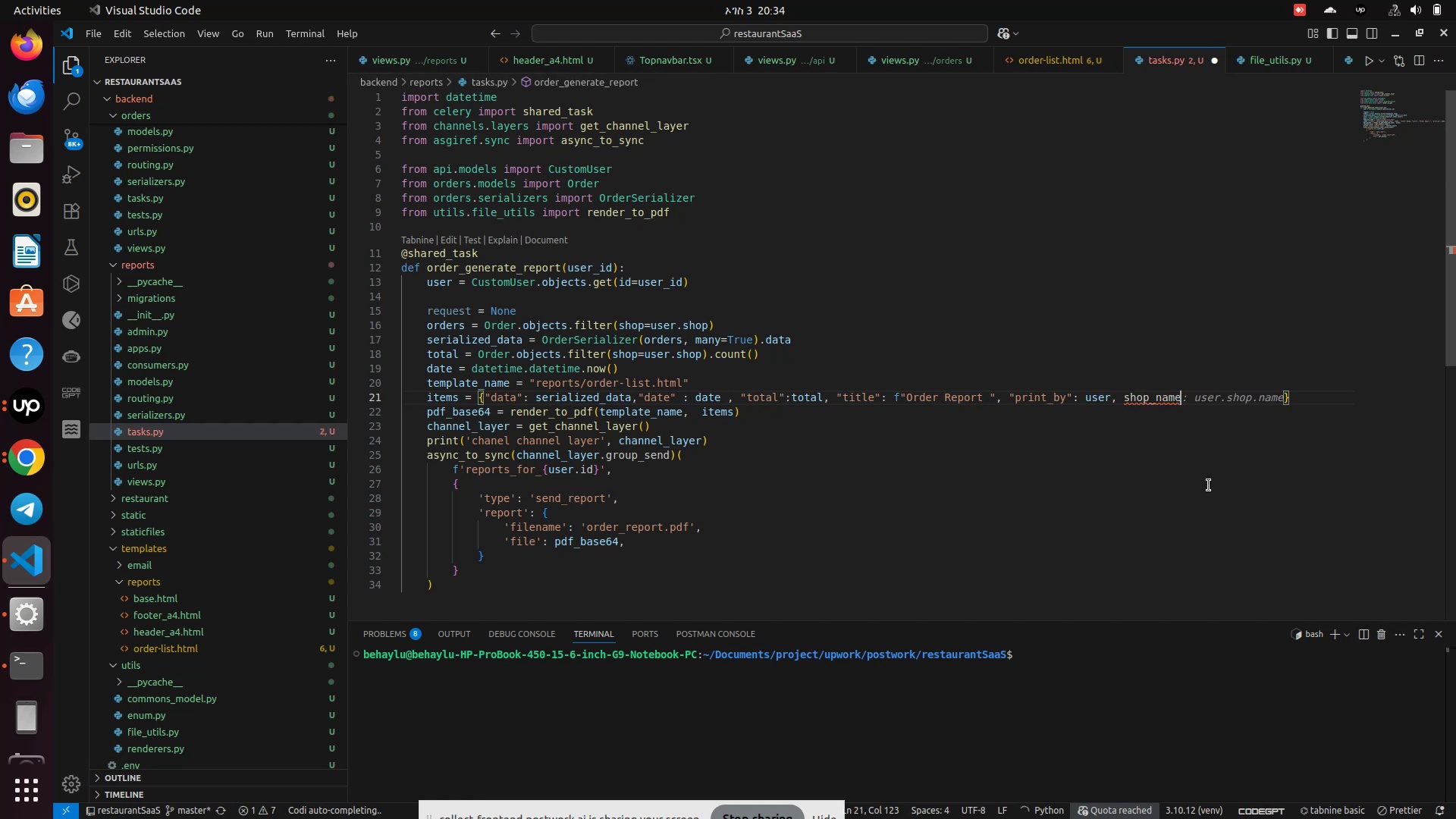 
type(: user.shop.name)
 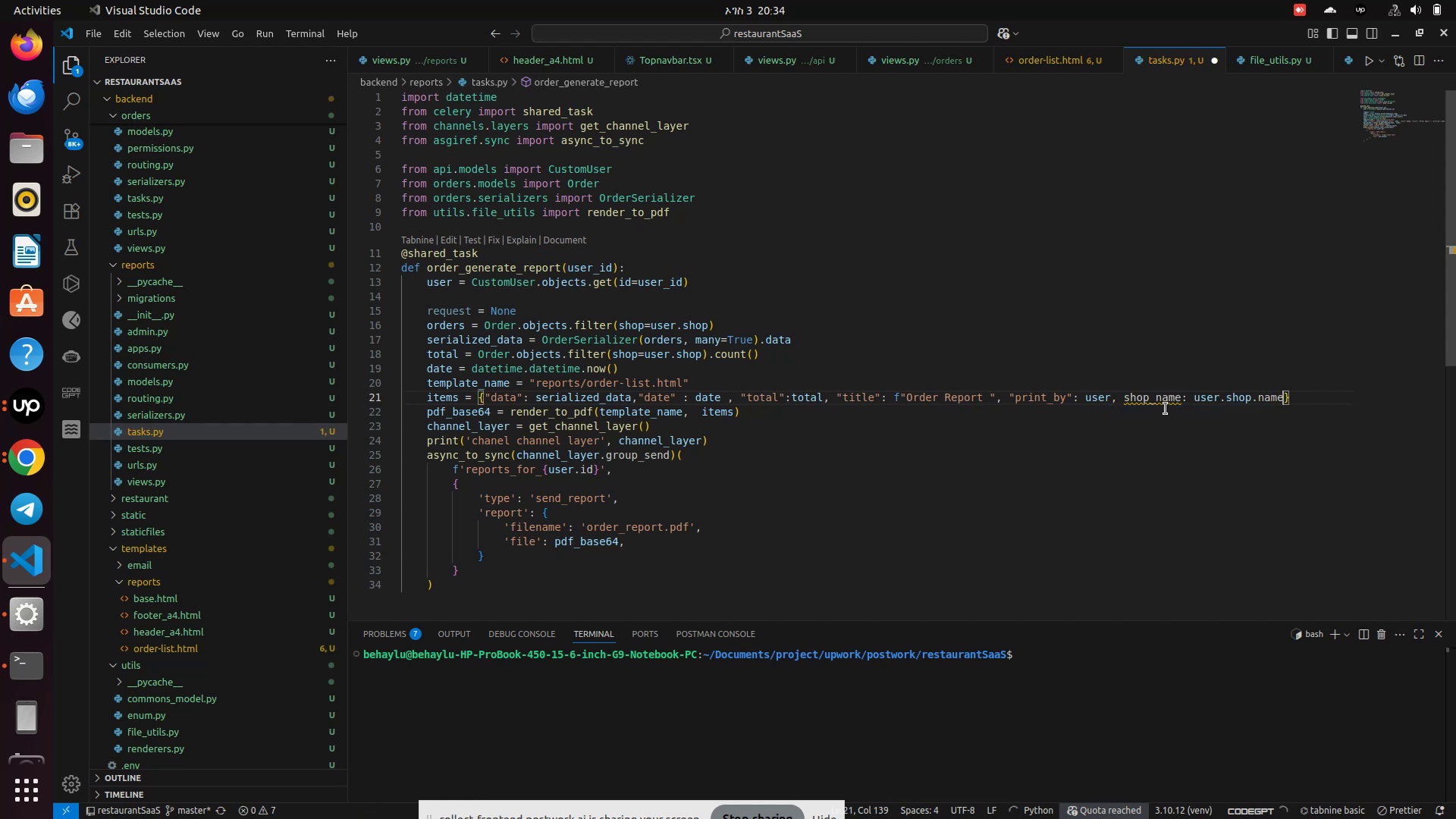 
double_click([1164, 402])
 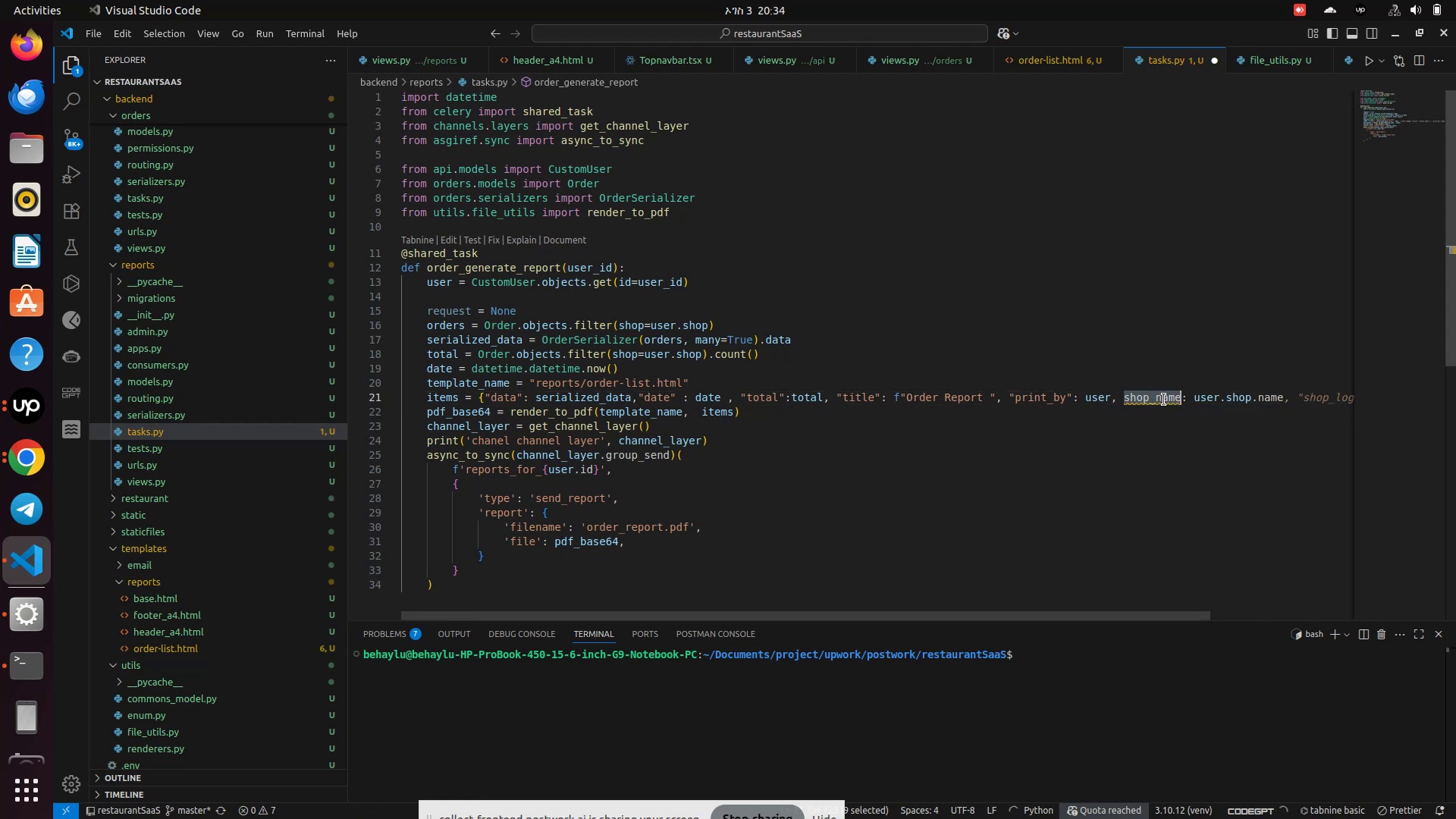 
key(Control+Quote)
 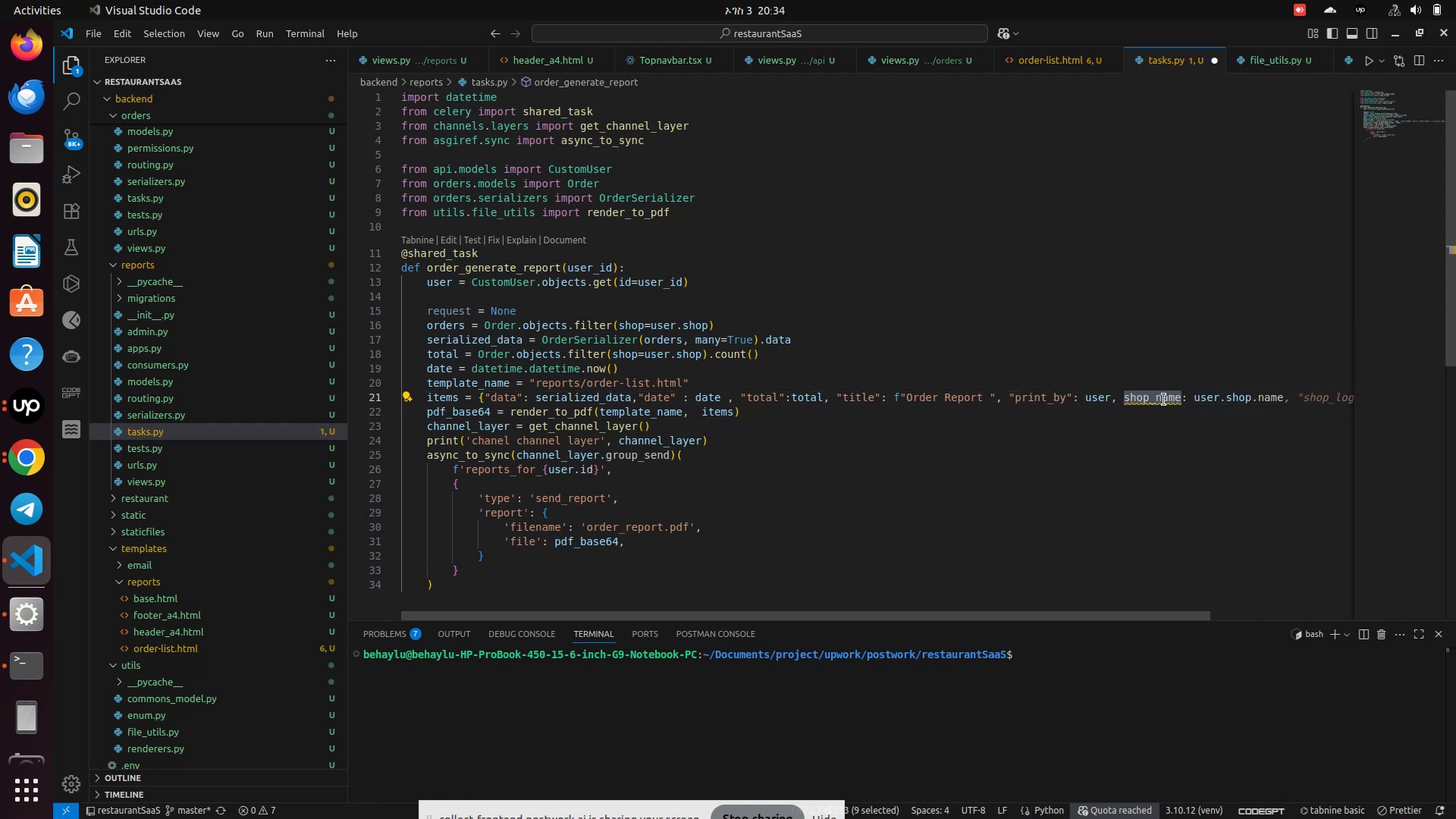 
hold_key(key=ControlLeft, duration=0.58)
 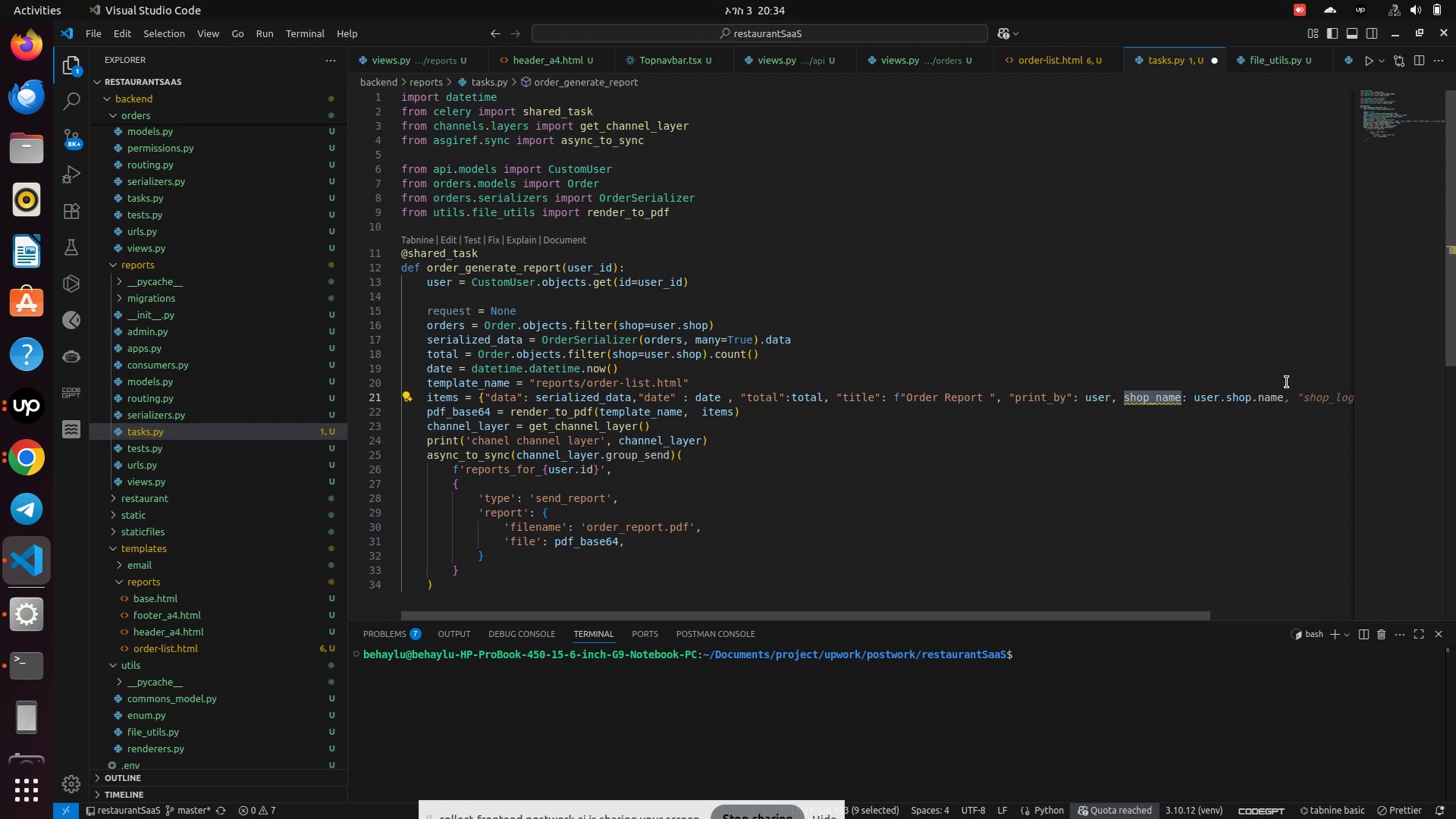 
key(Shift+Quote)
 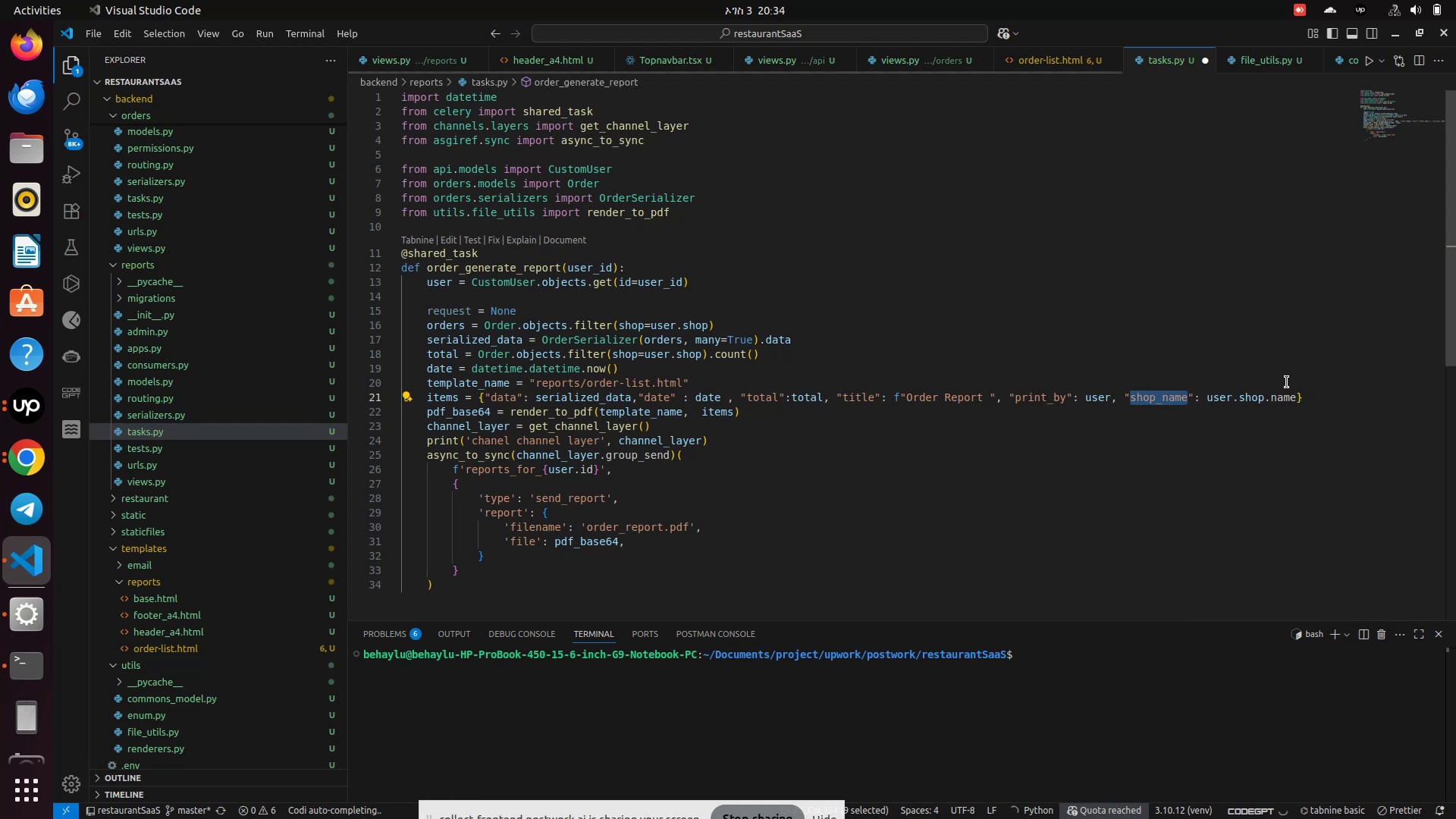 
key(Control+S)
 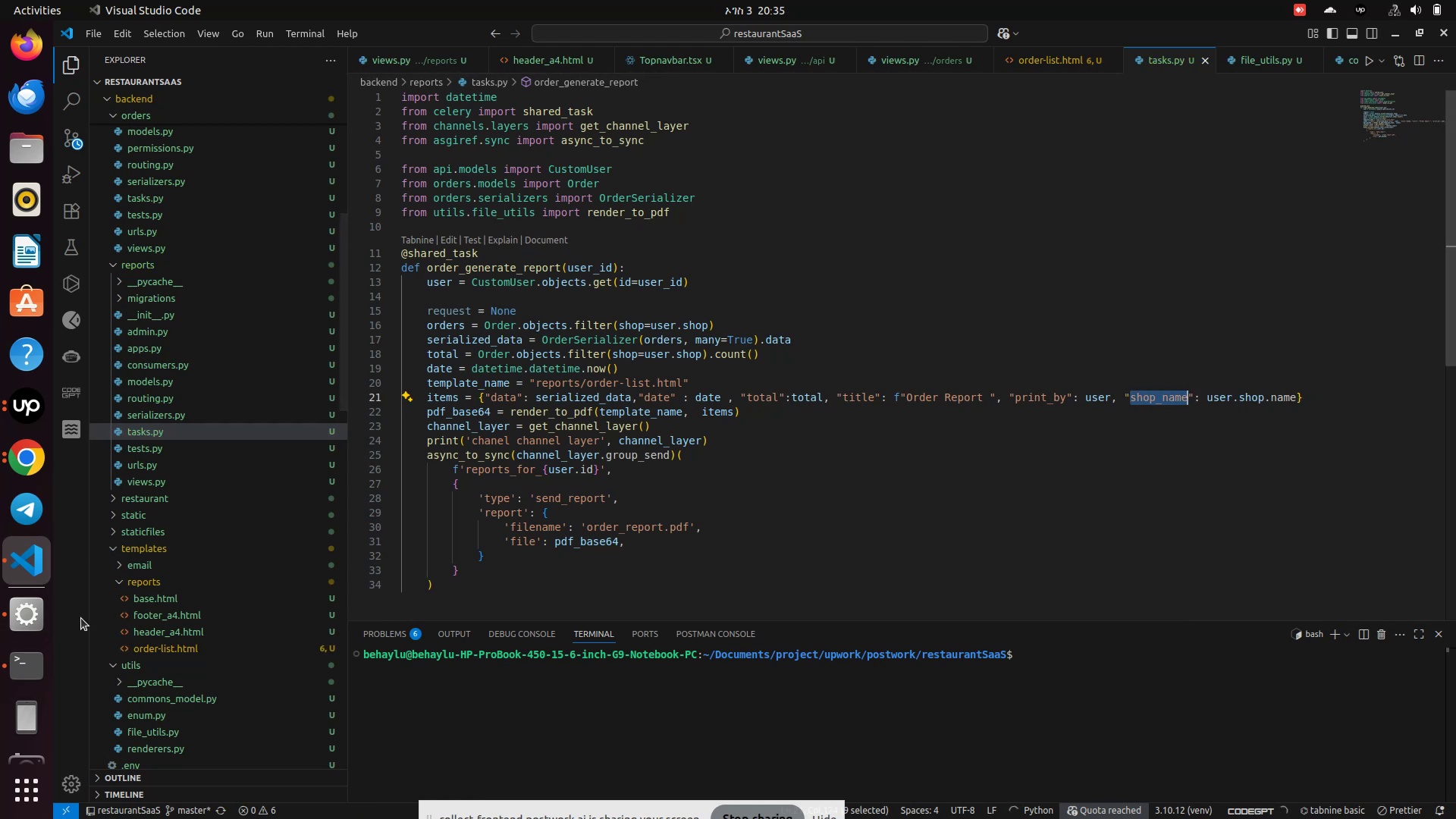 
left_click([28, 678])
 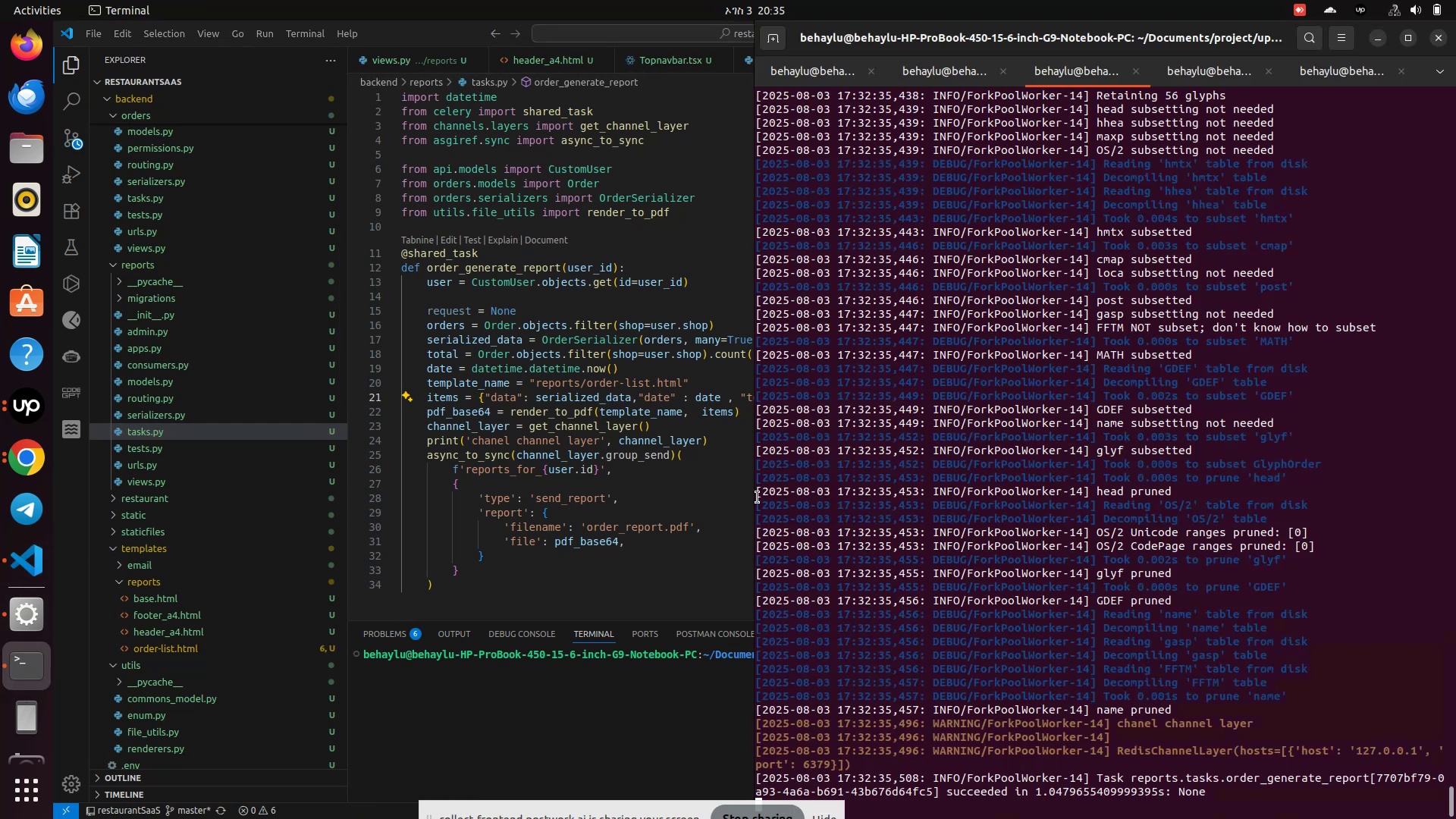 
scroll: coordinate [972, 551], scroll_direction: down, amount: 5.0
 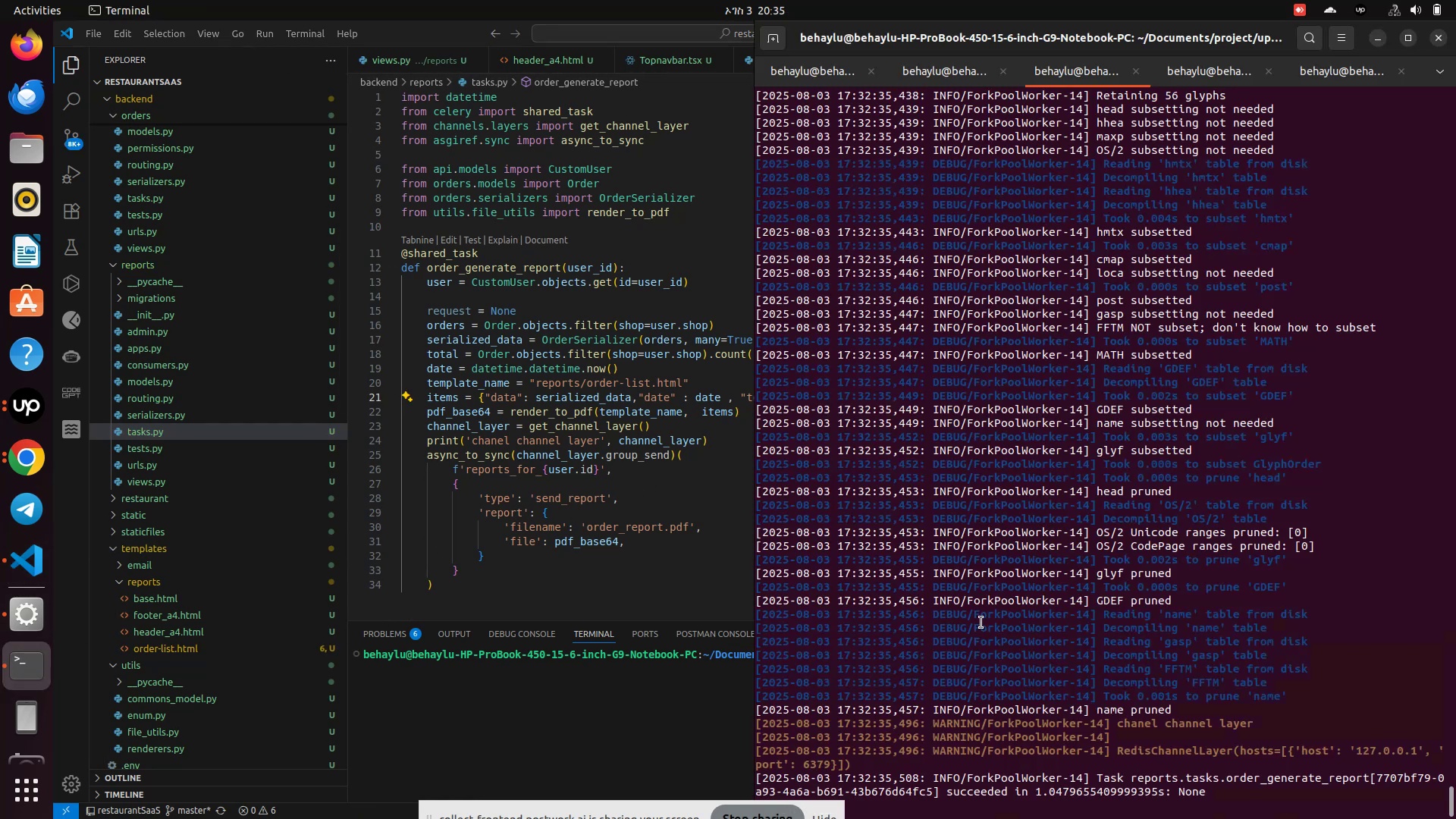 
key(Control+Z)
 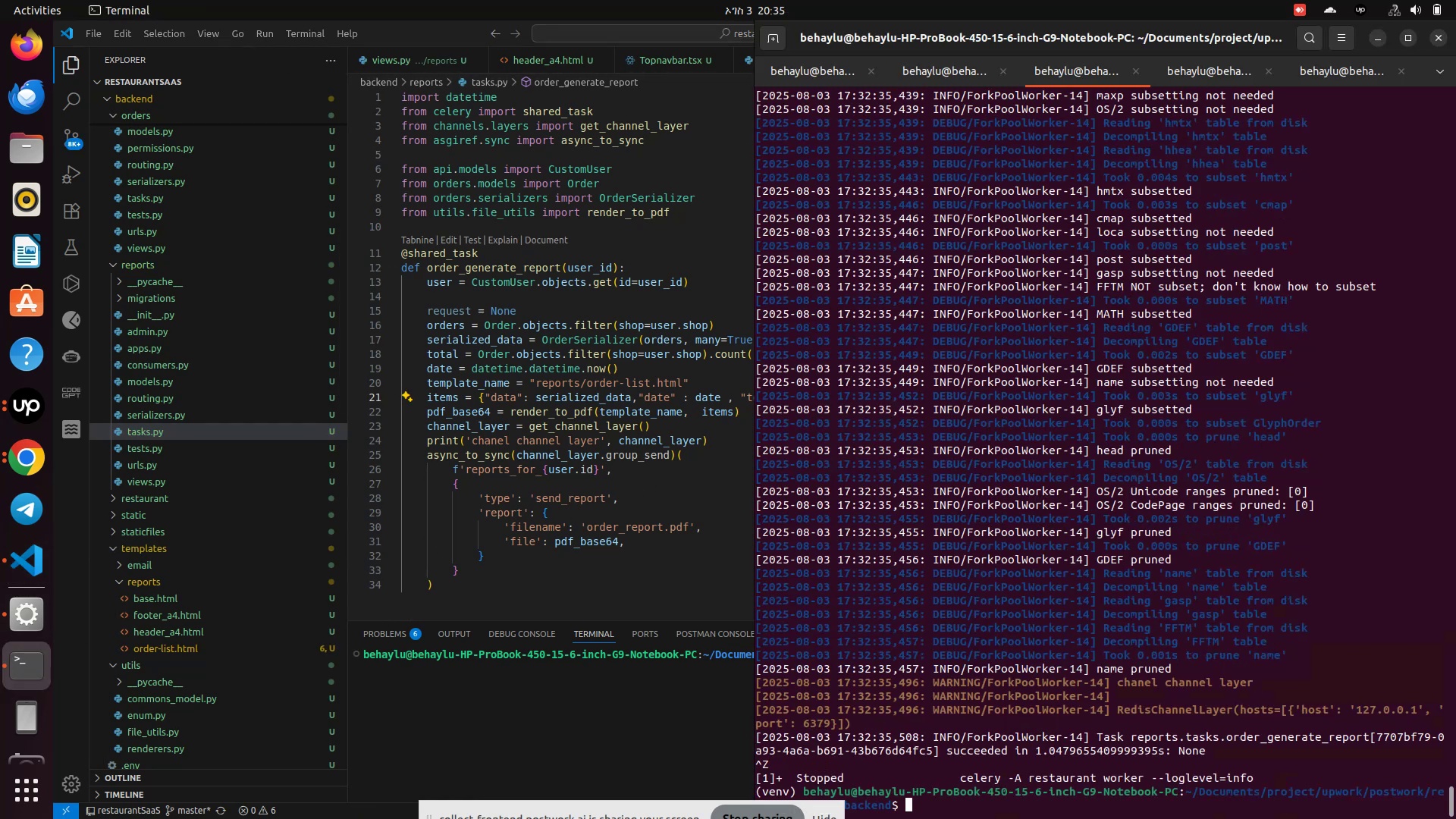 
key(ArrowUp)
 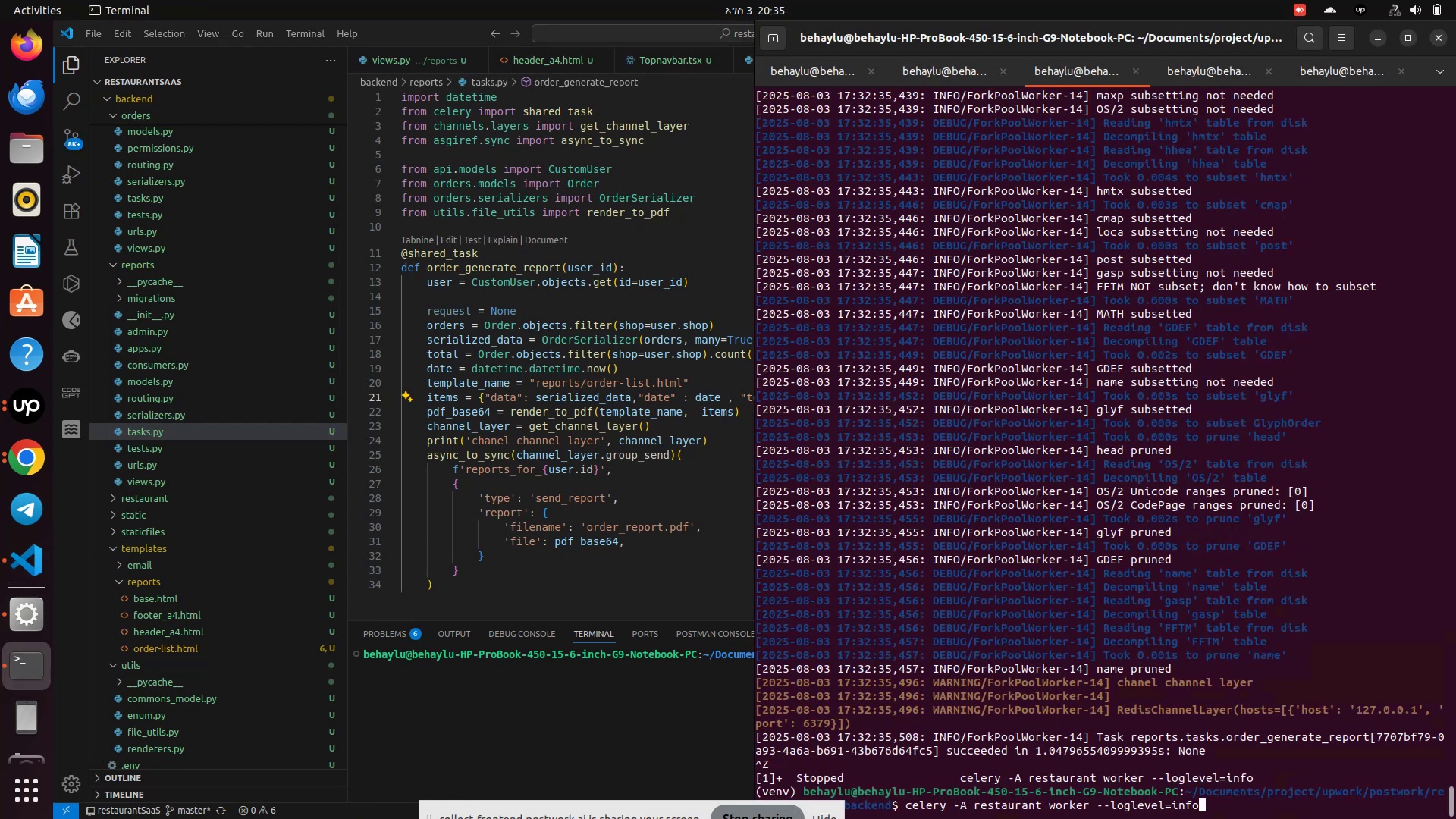 
key(ArrowUp)
 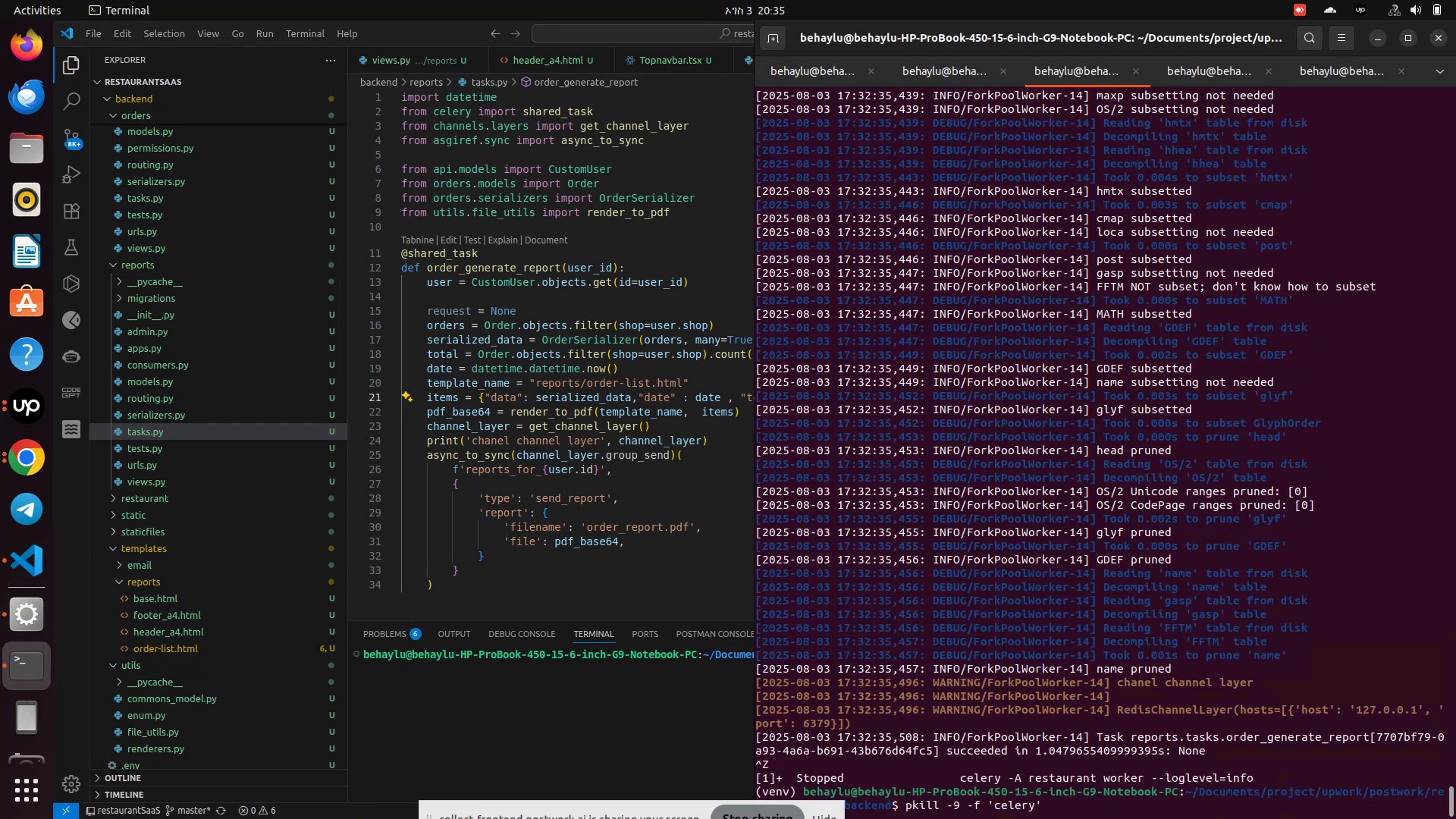 
key(Enter)
 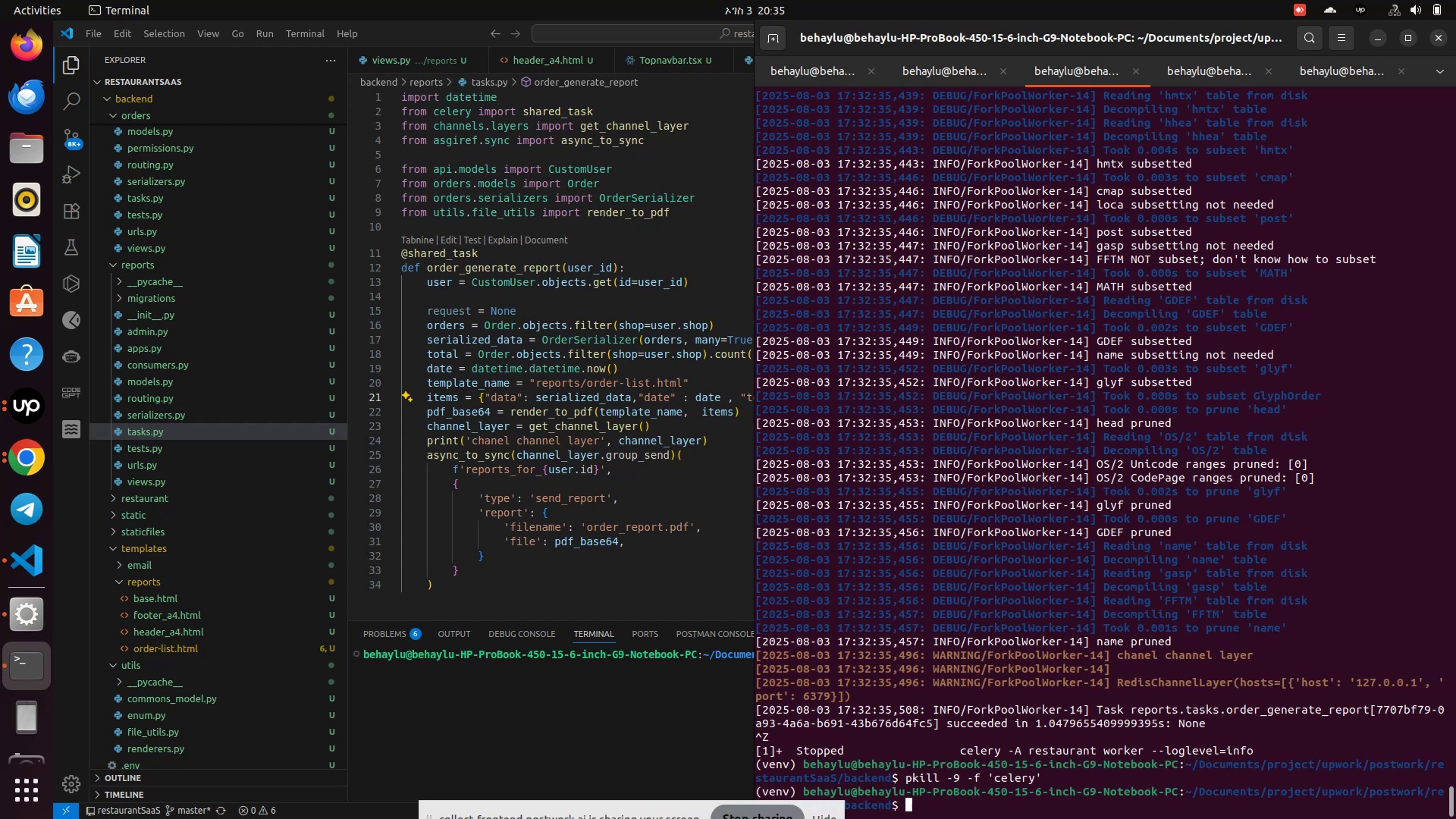 
key(ArrowUp)
 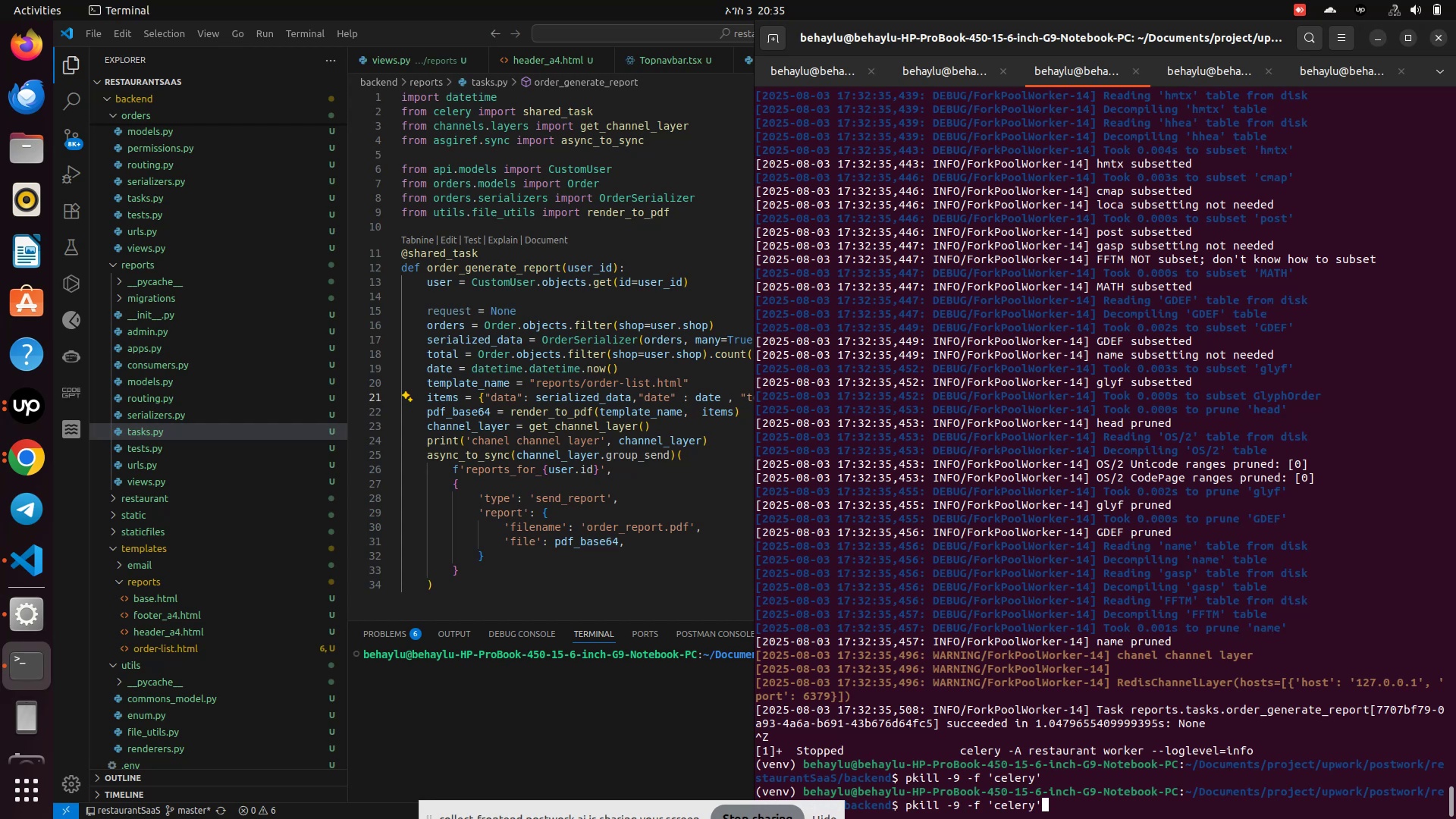 
key(Enter)
 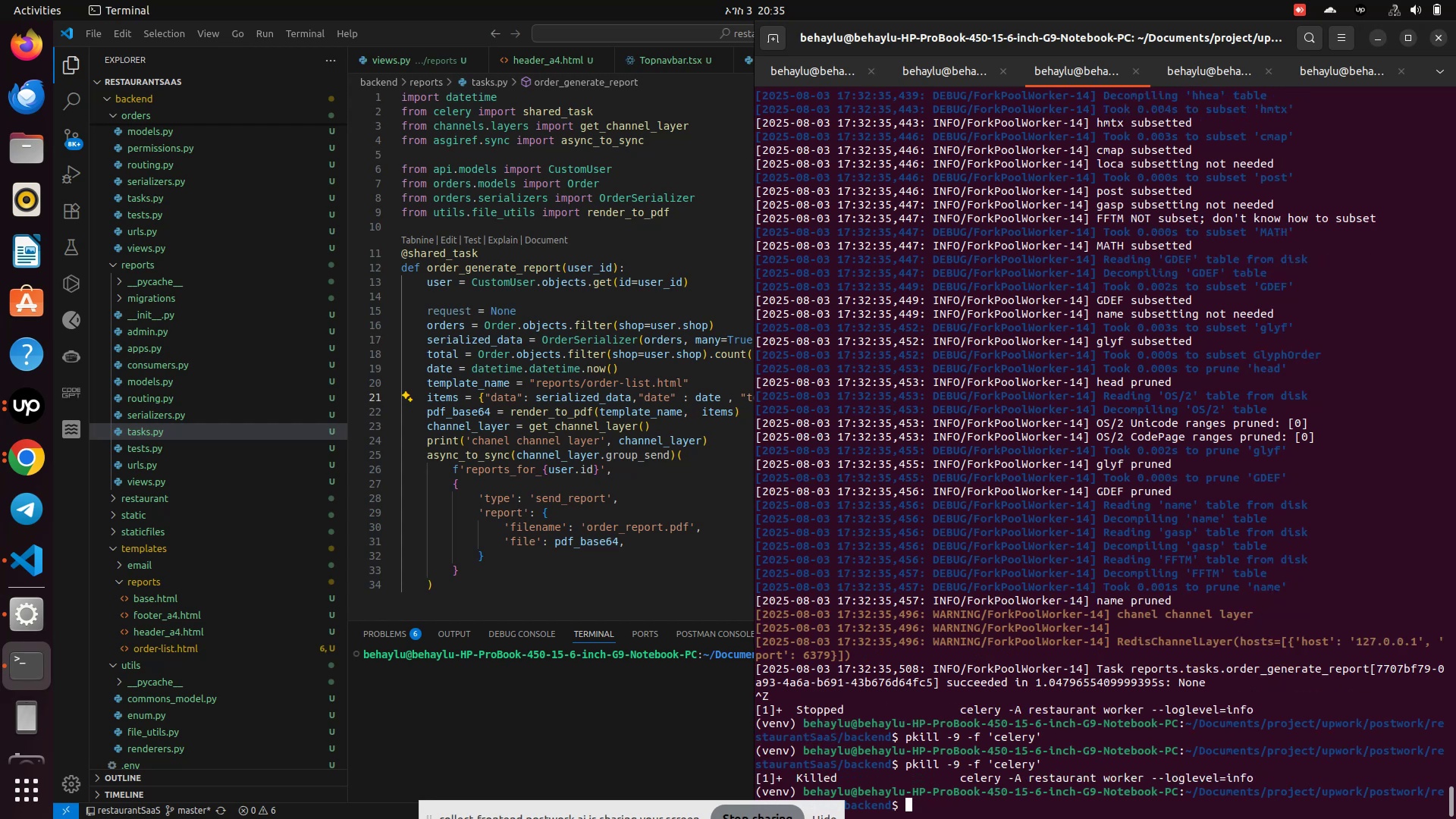 
key(ArrowUp)
 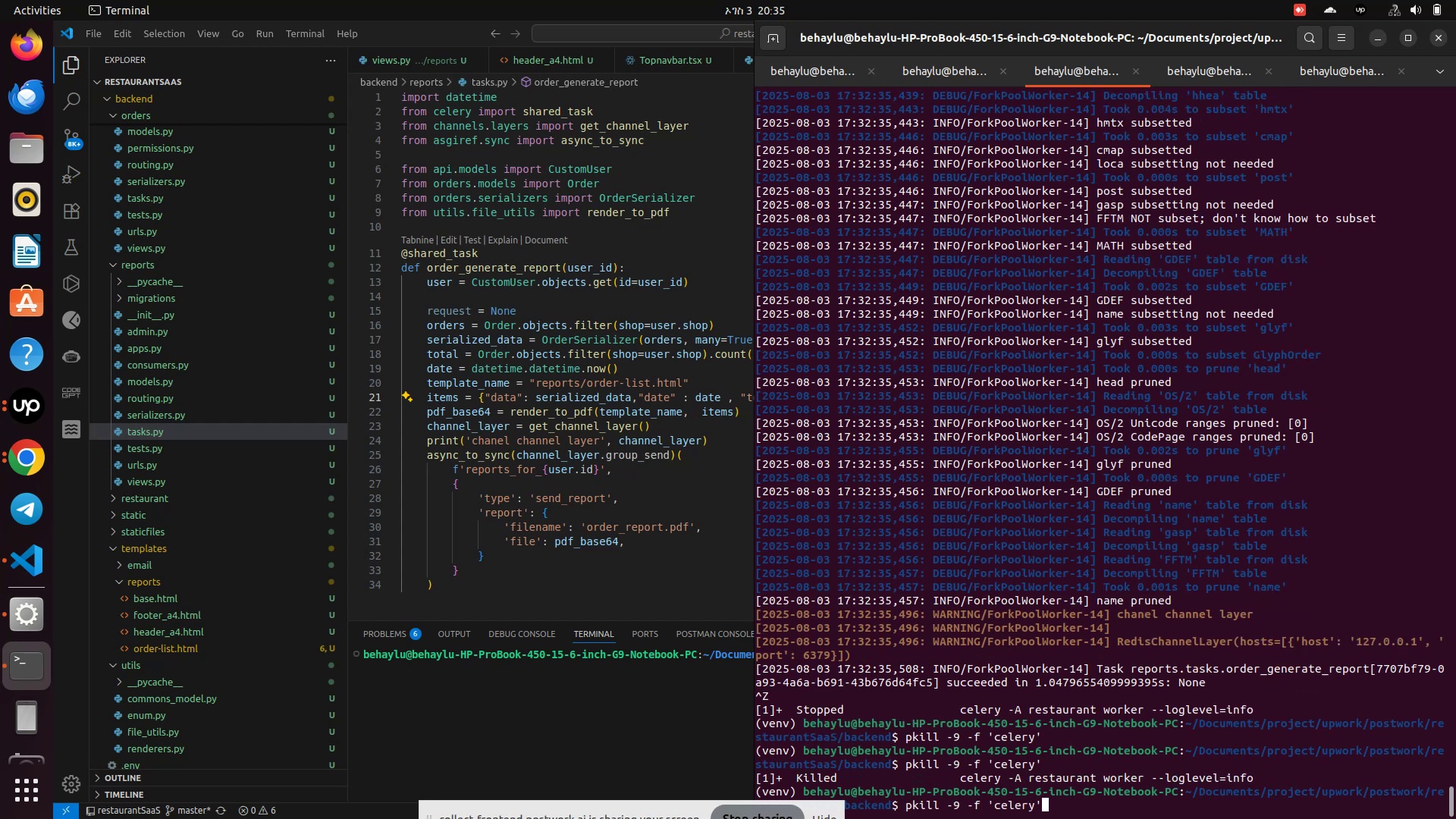 
key(ArrowUp)
 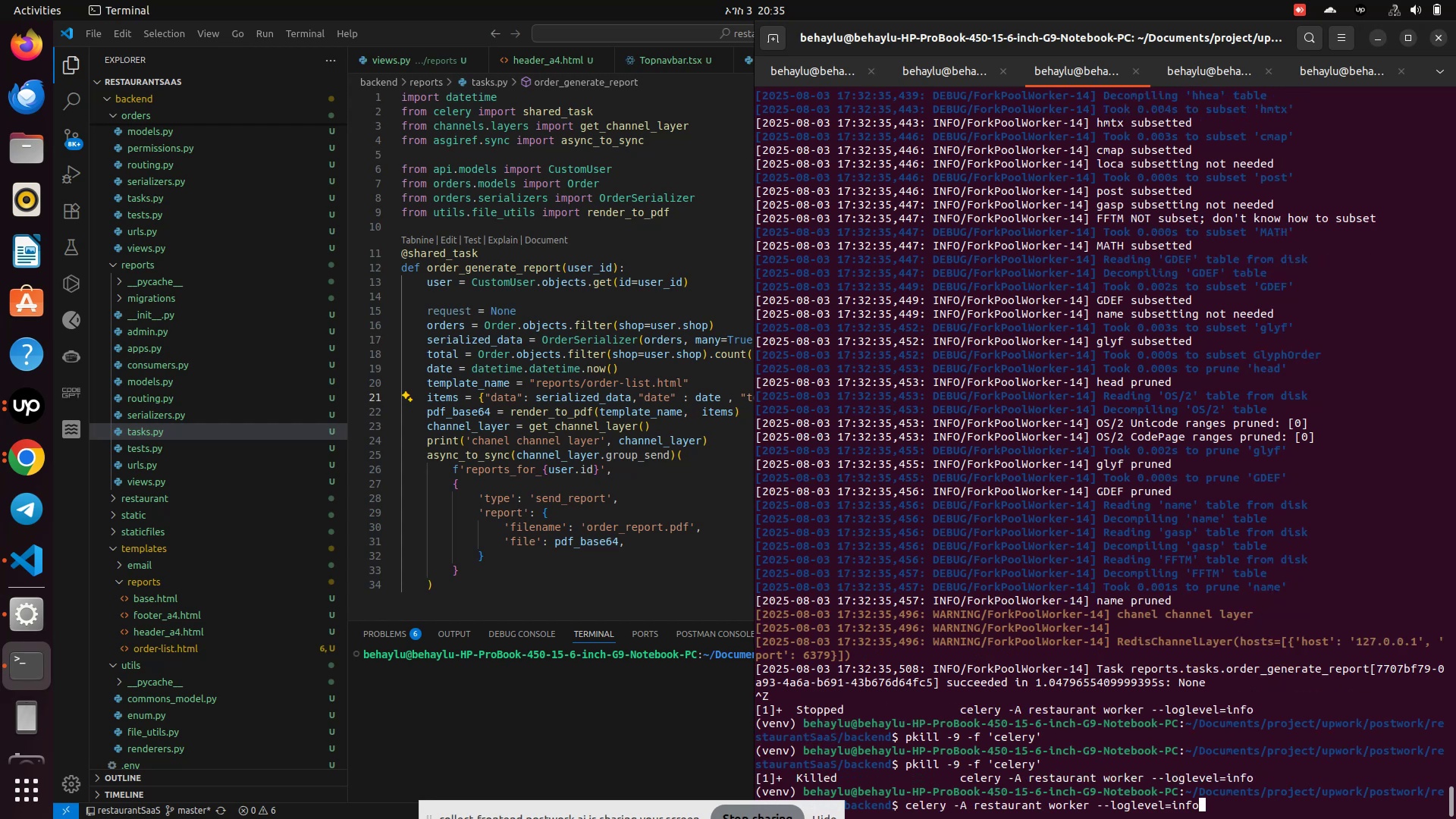 
key(Enter)
 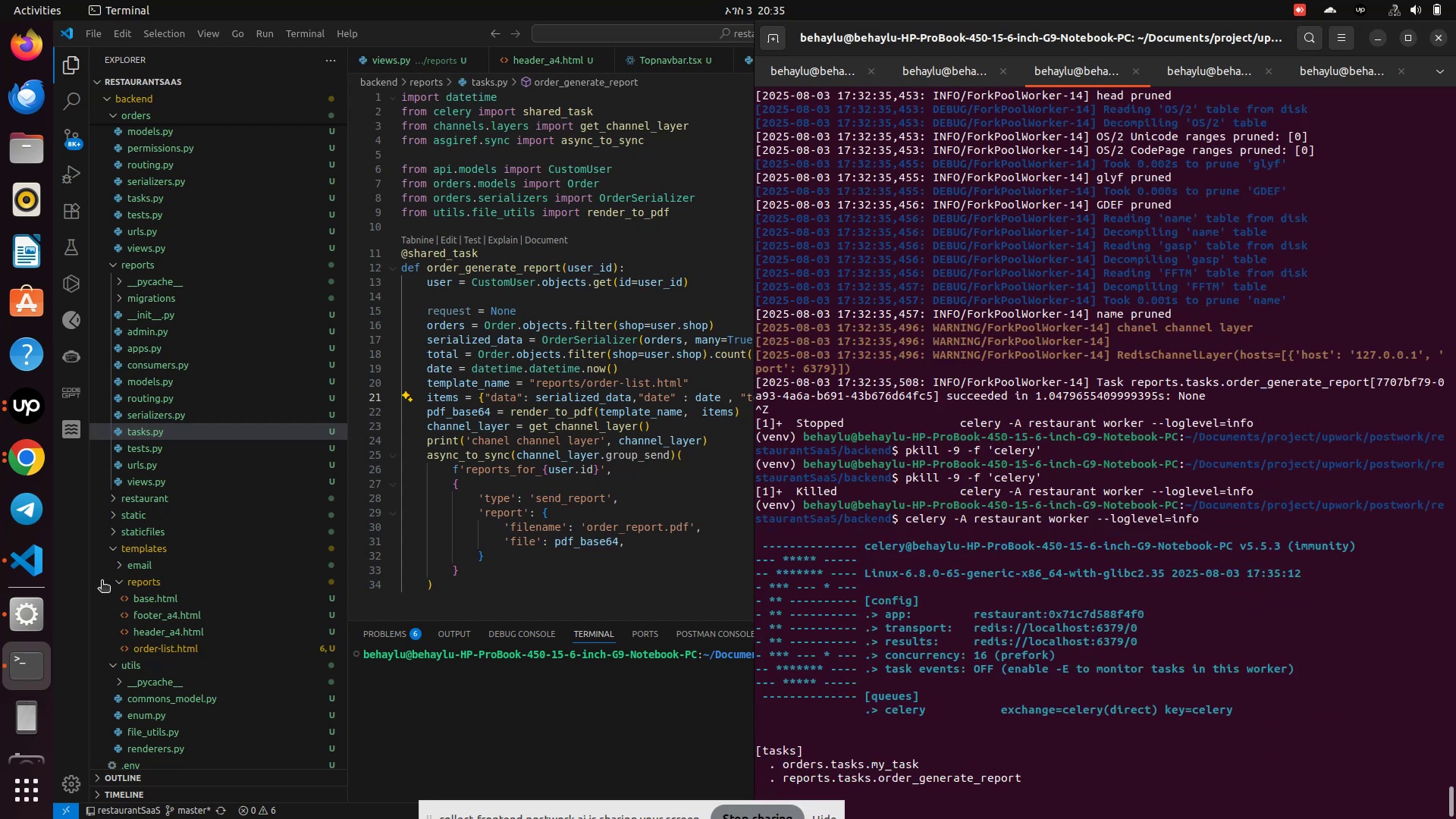 
left_click([37, 459])
 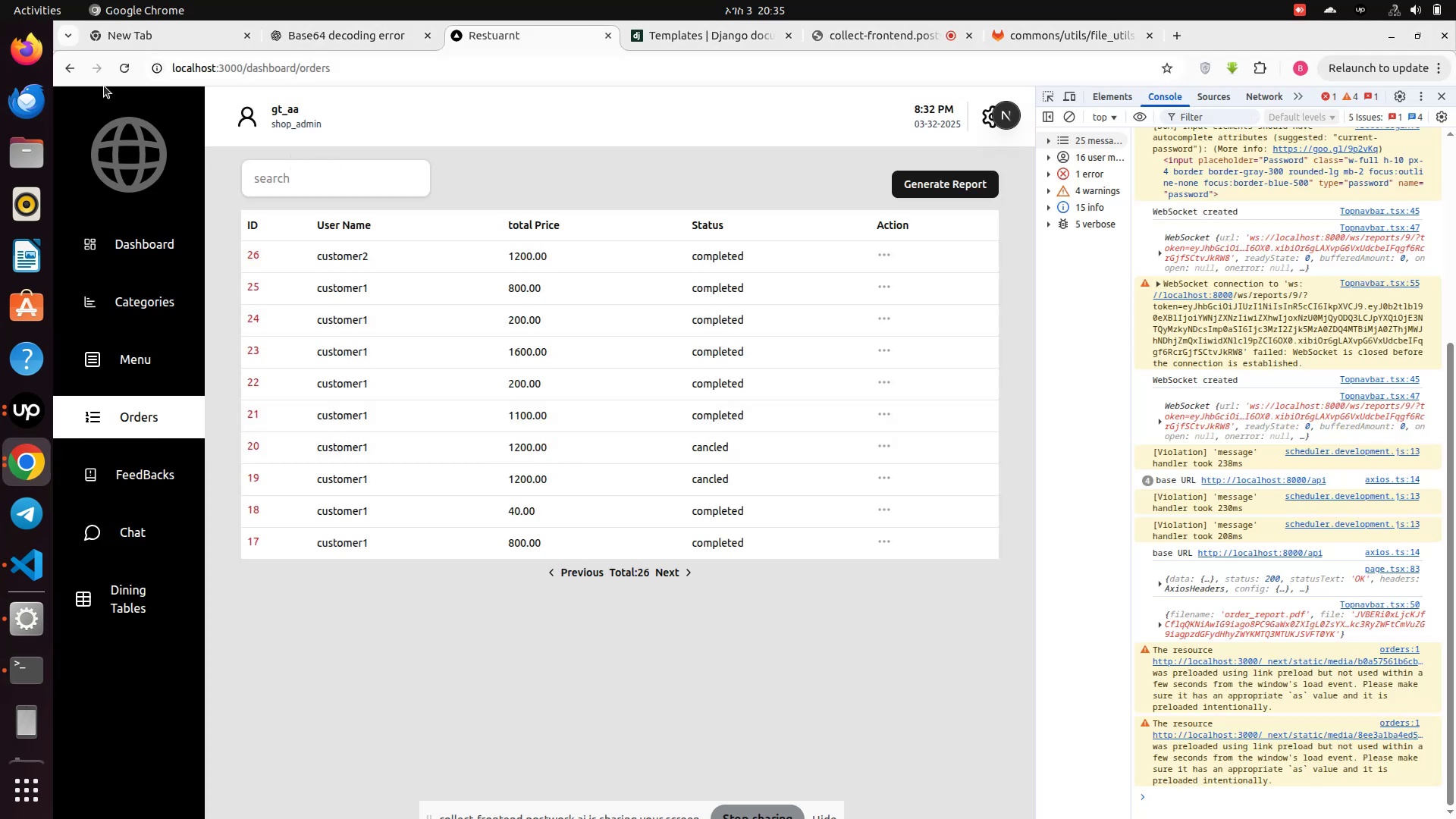 
left_click([119, 75])
 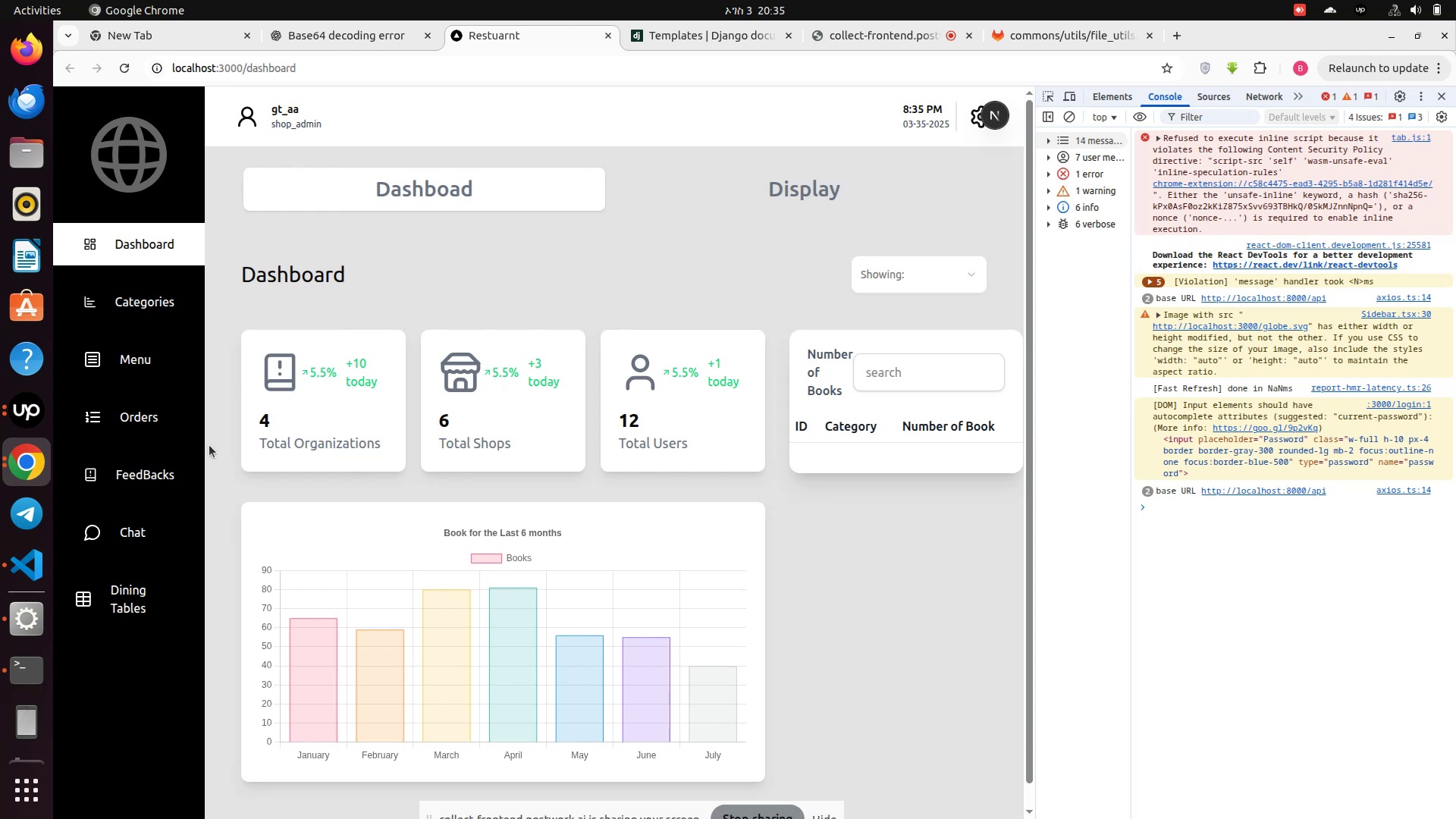 
wait(14.26)
 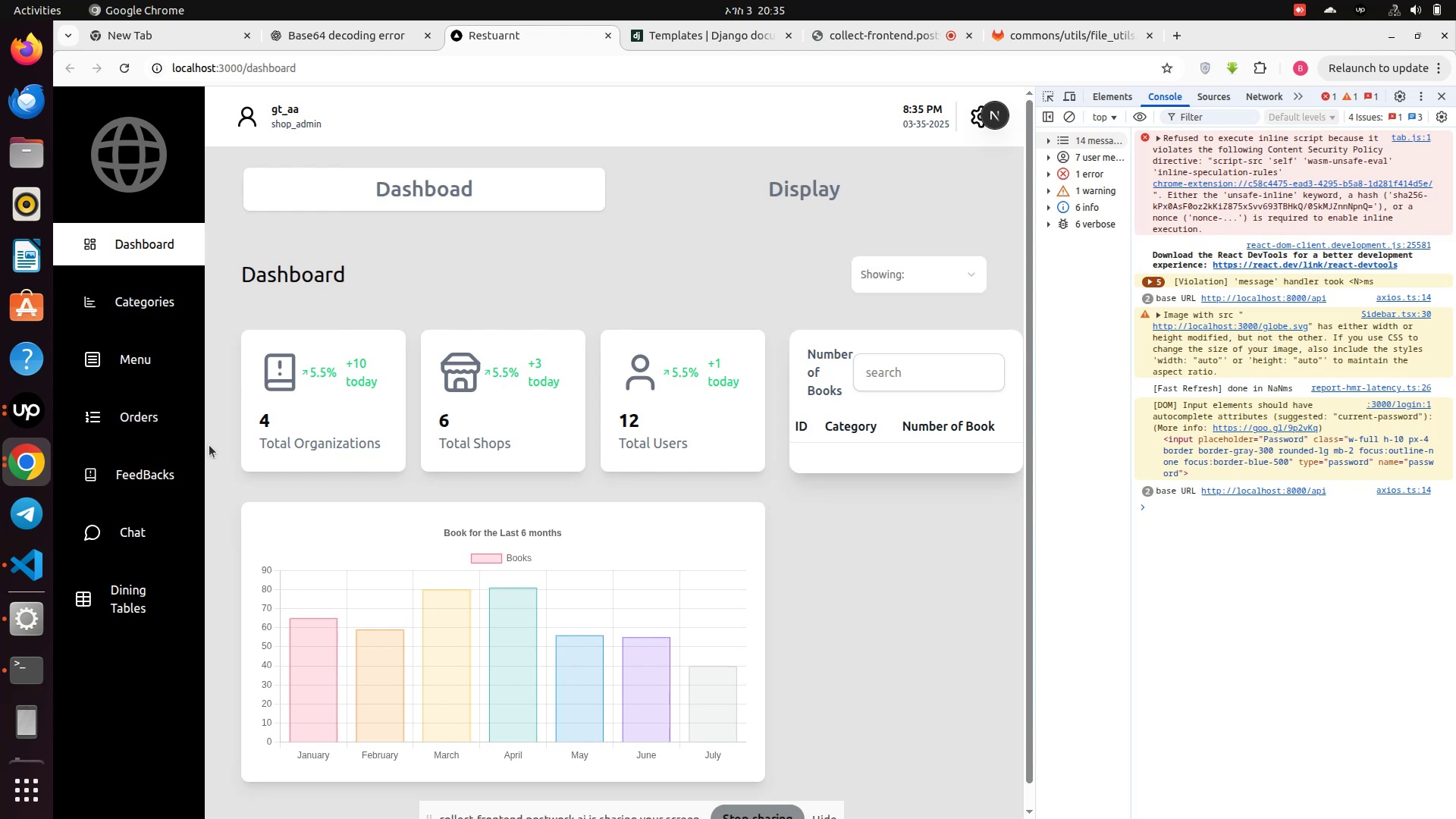 
left_click([145, 429])
 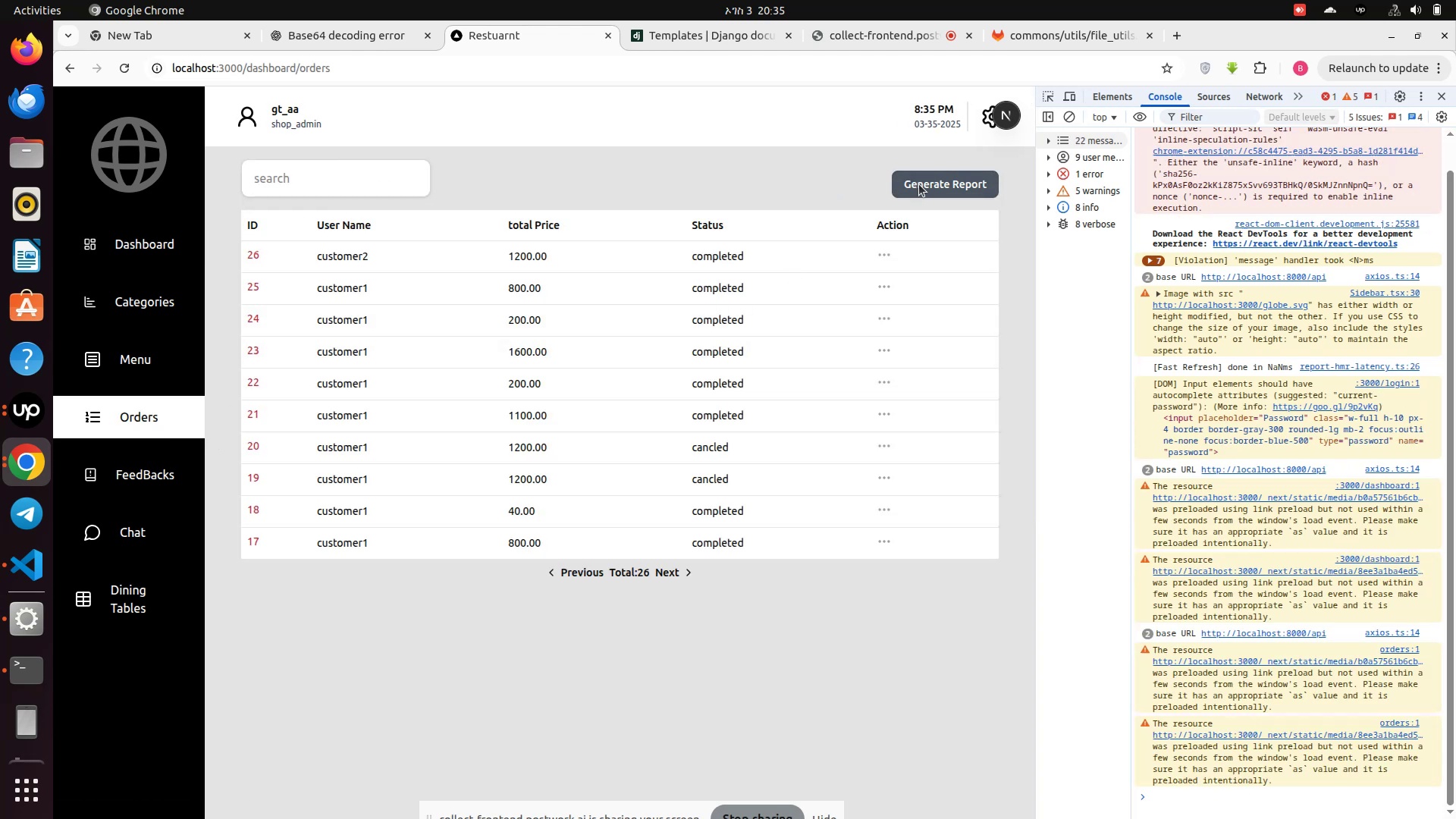 
wait(5.15)
 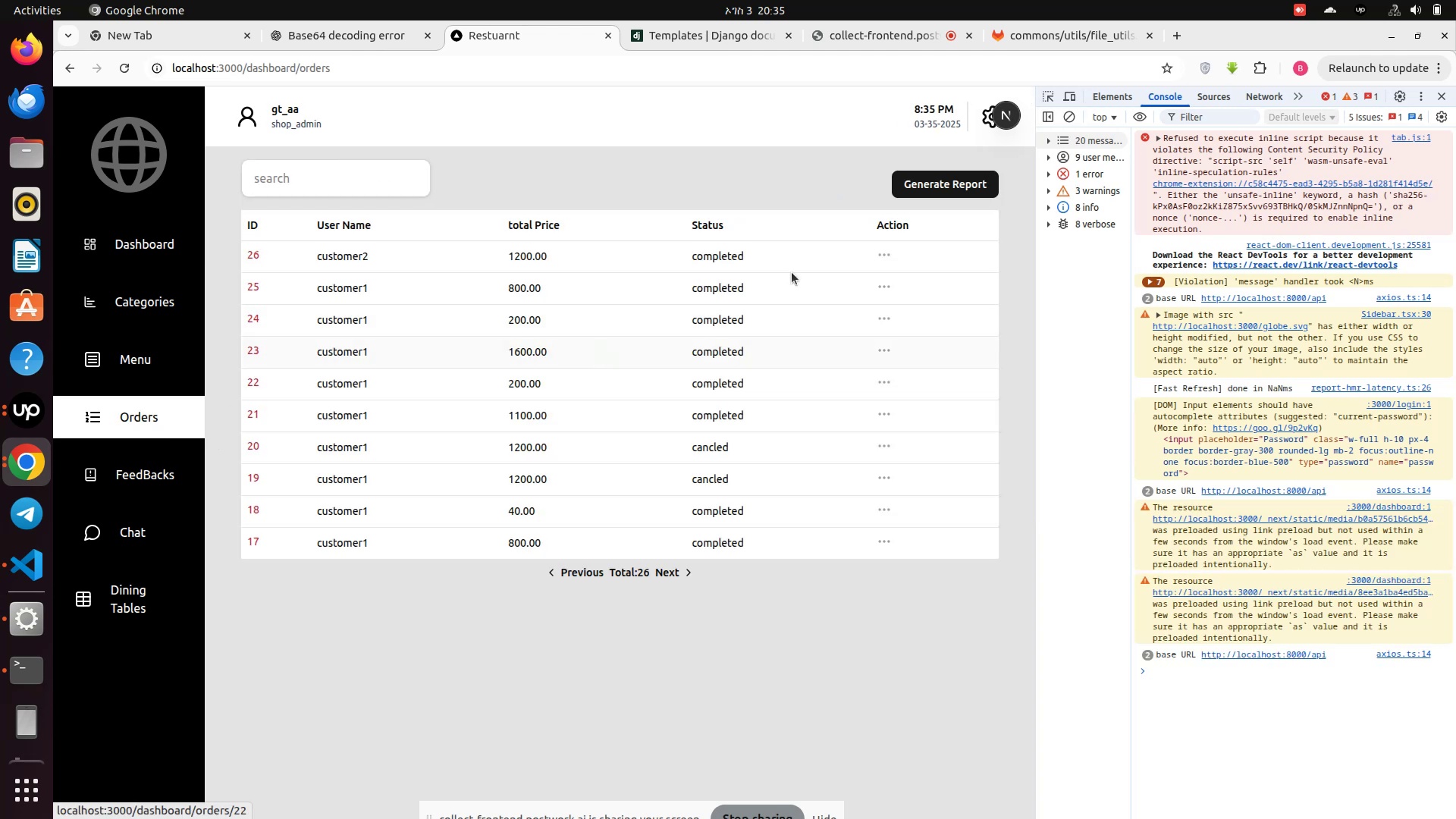 
scroll: coordinate [1320, 396], scroll_direction: down, amount: 1.0
 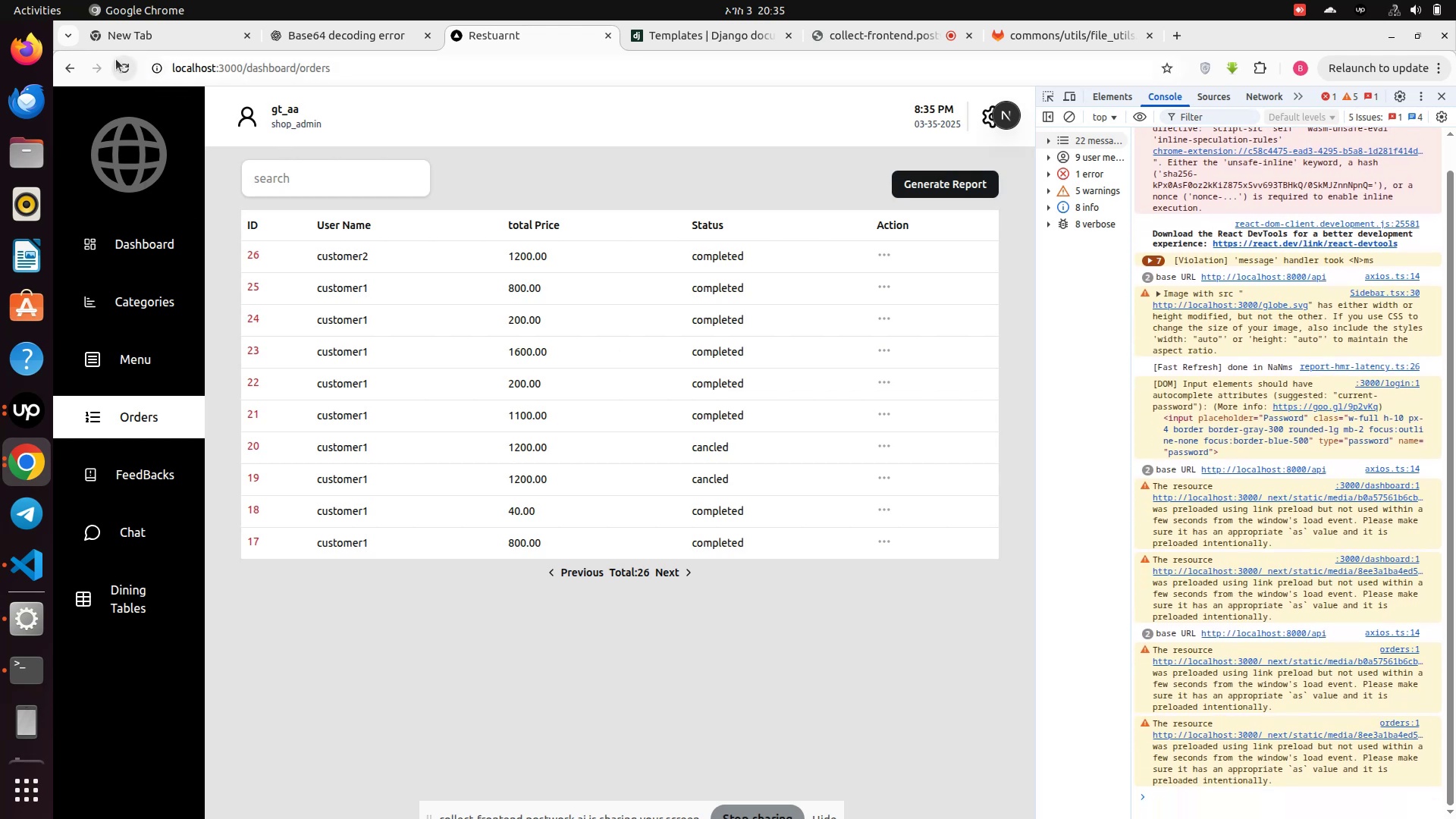 
left_click([121, 74])
 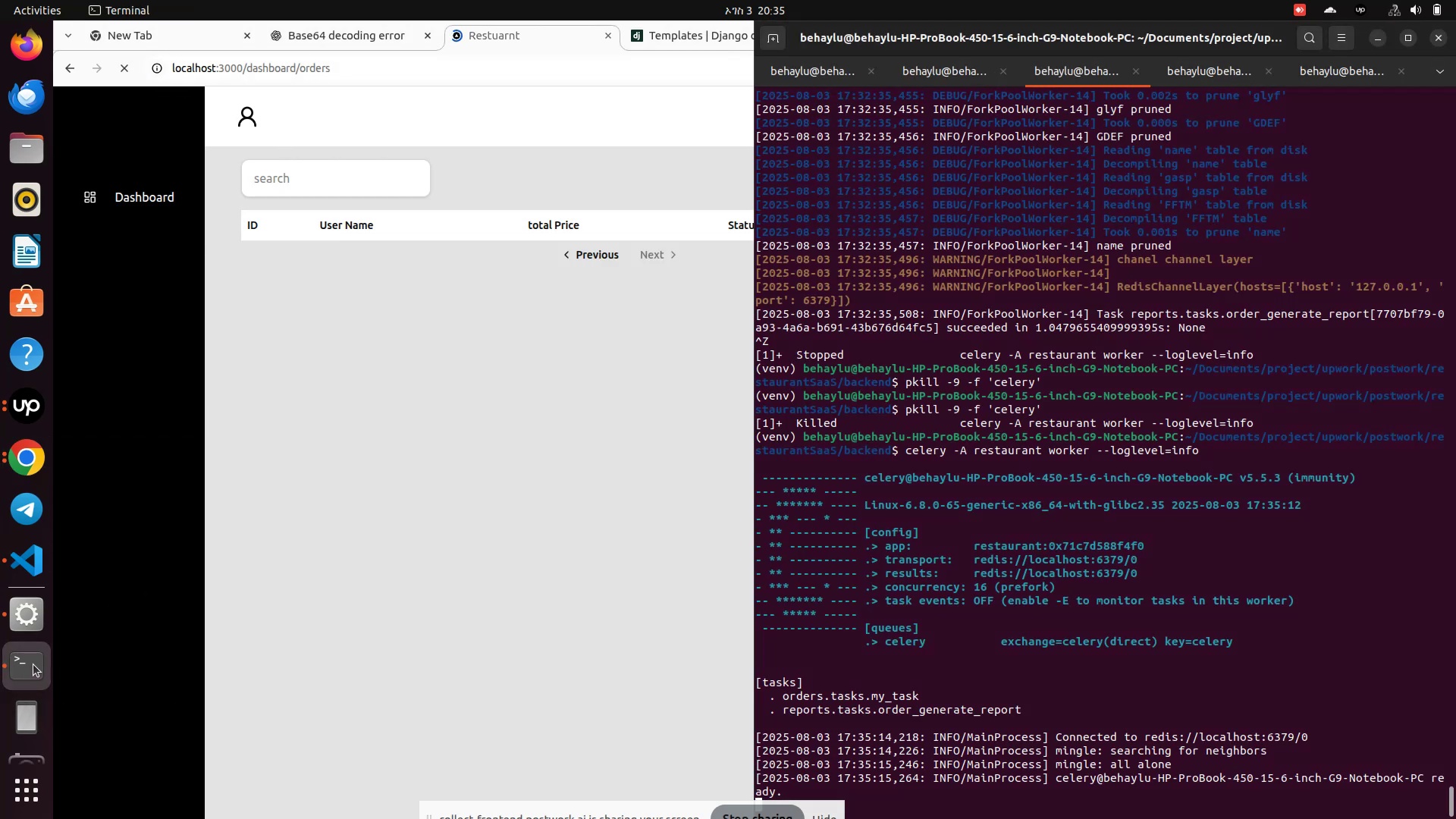 
scroll: coordinate [1188, 682], scroll_direction: down, amount: 3.0
 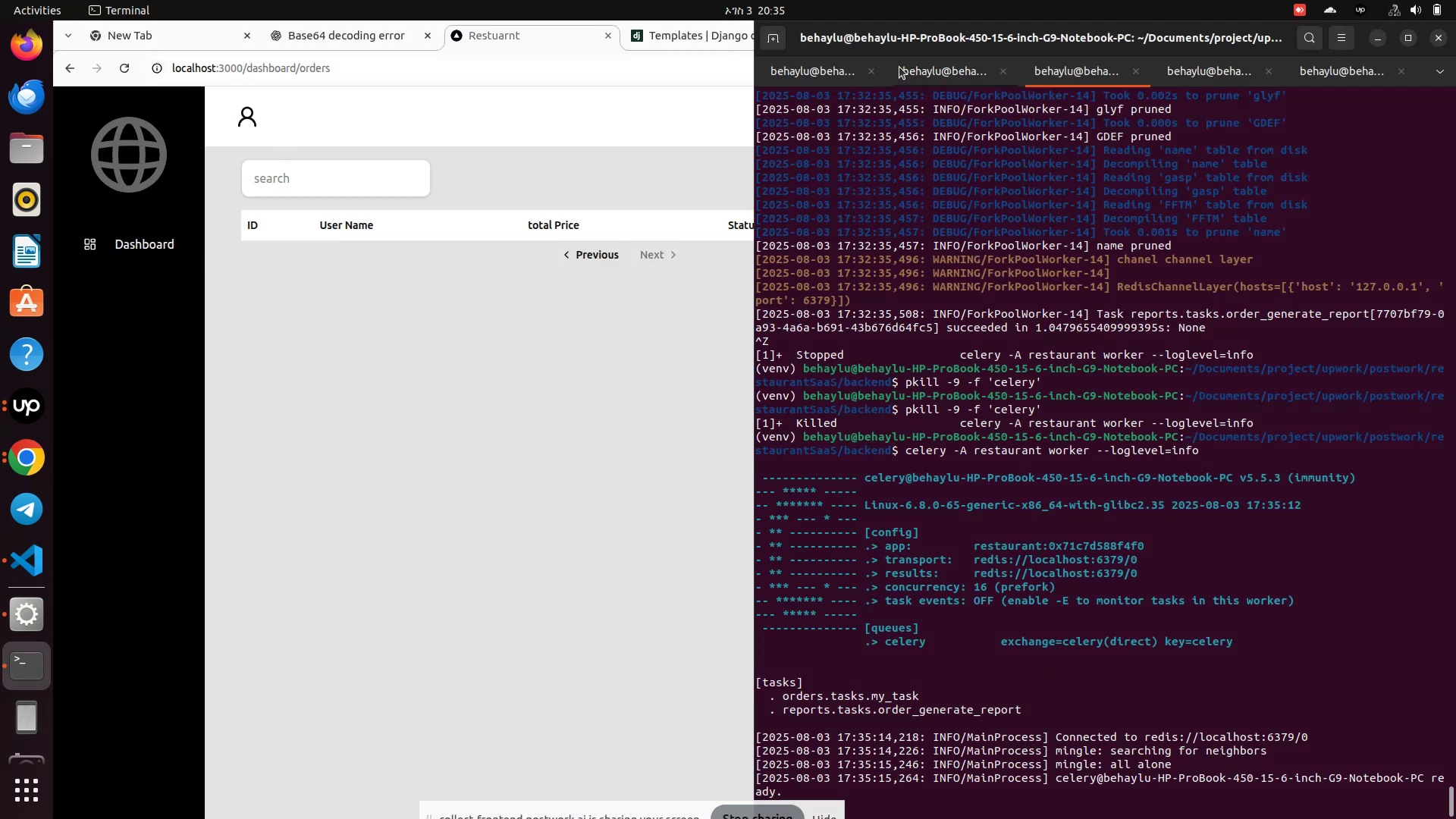 
left_click([927, 71])
 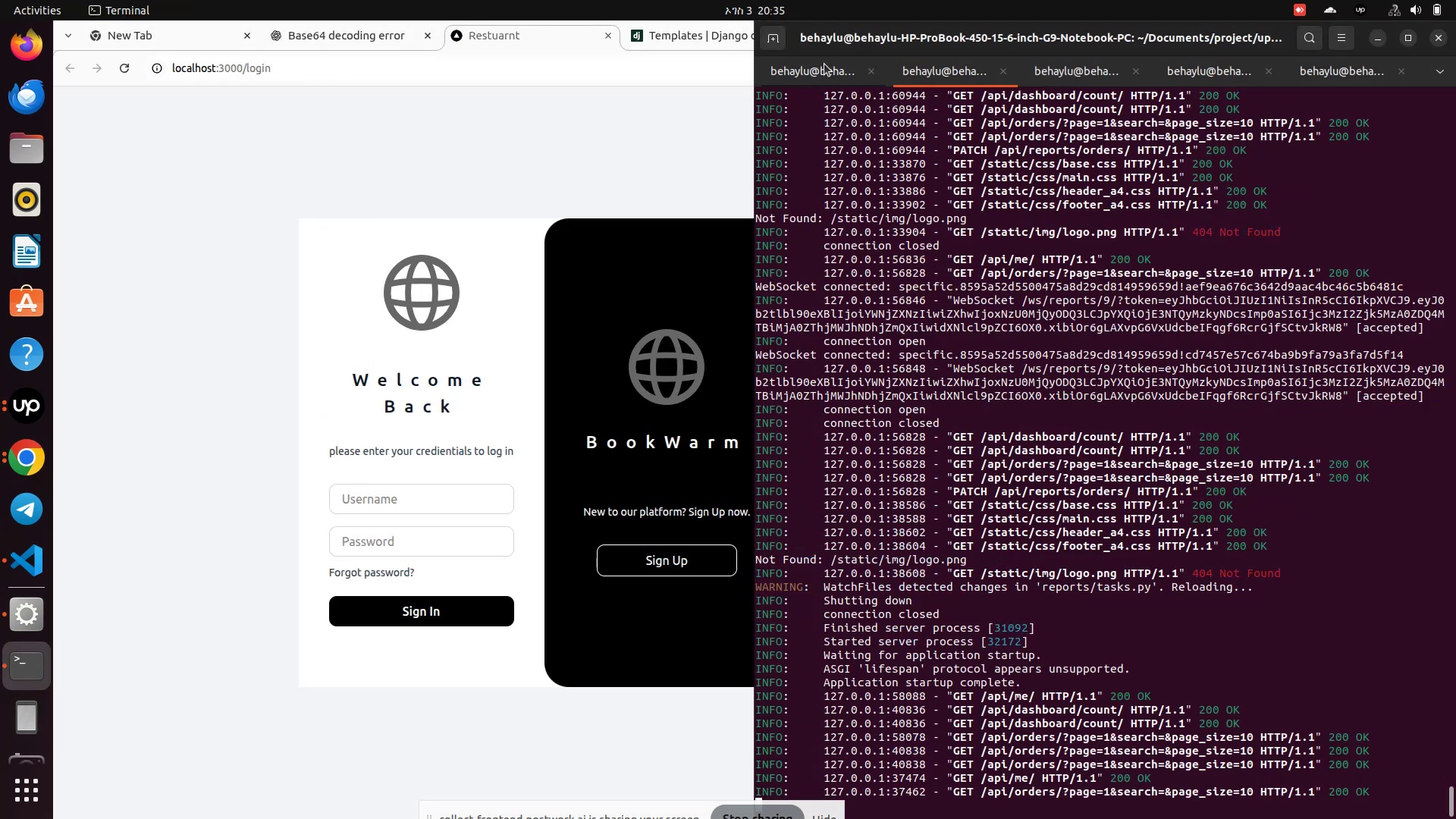 
left_click([812, 67])
 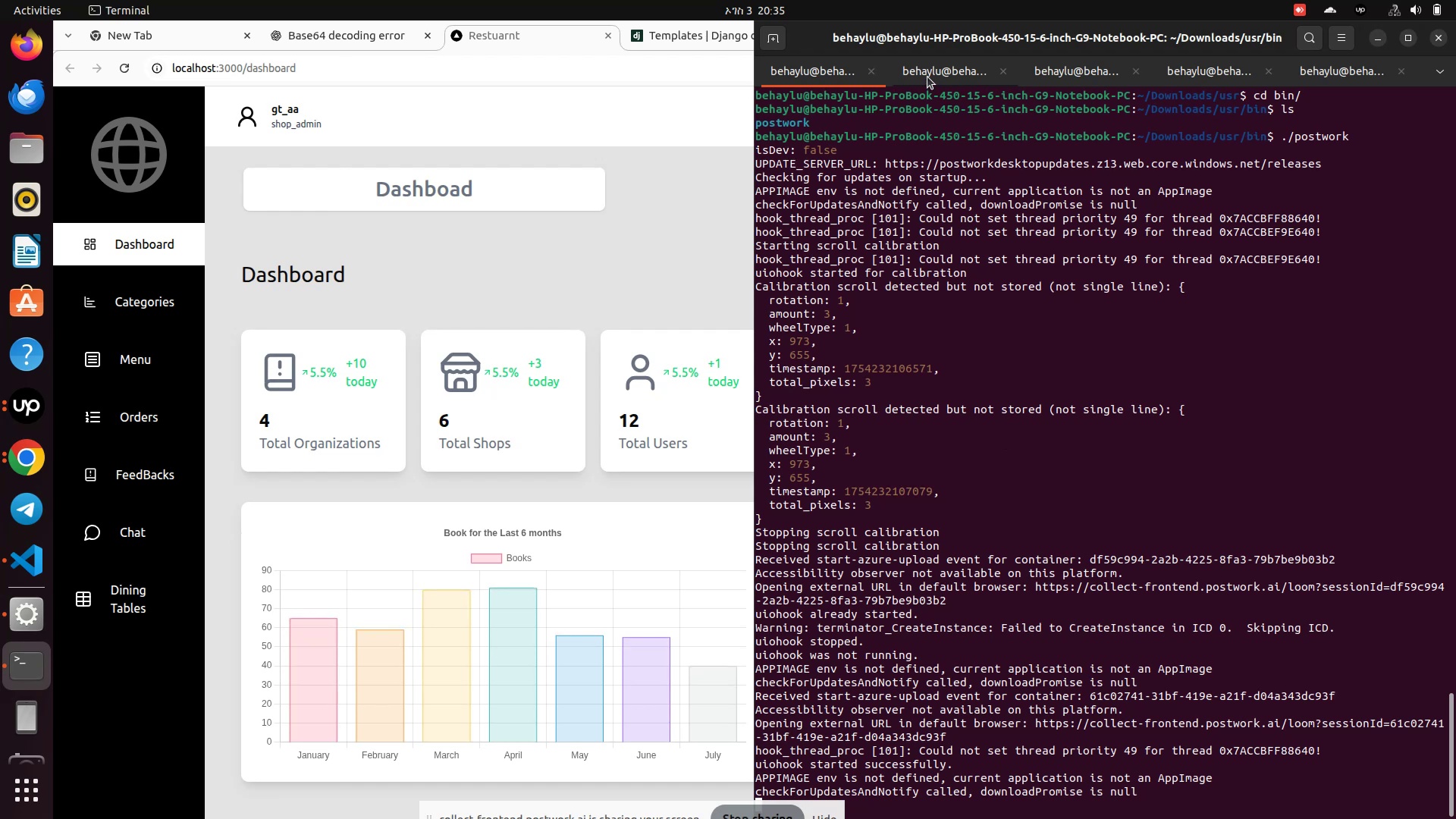 
left_click([927, 76])
 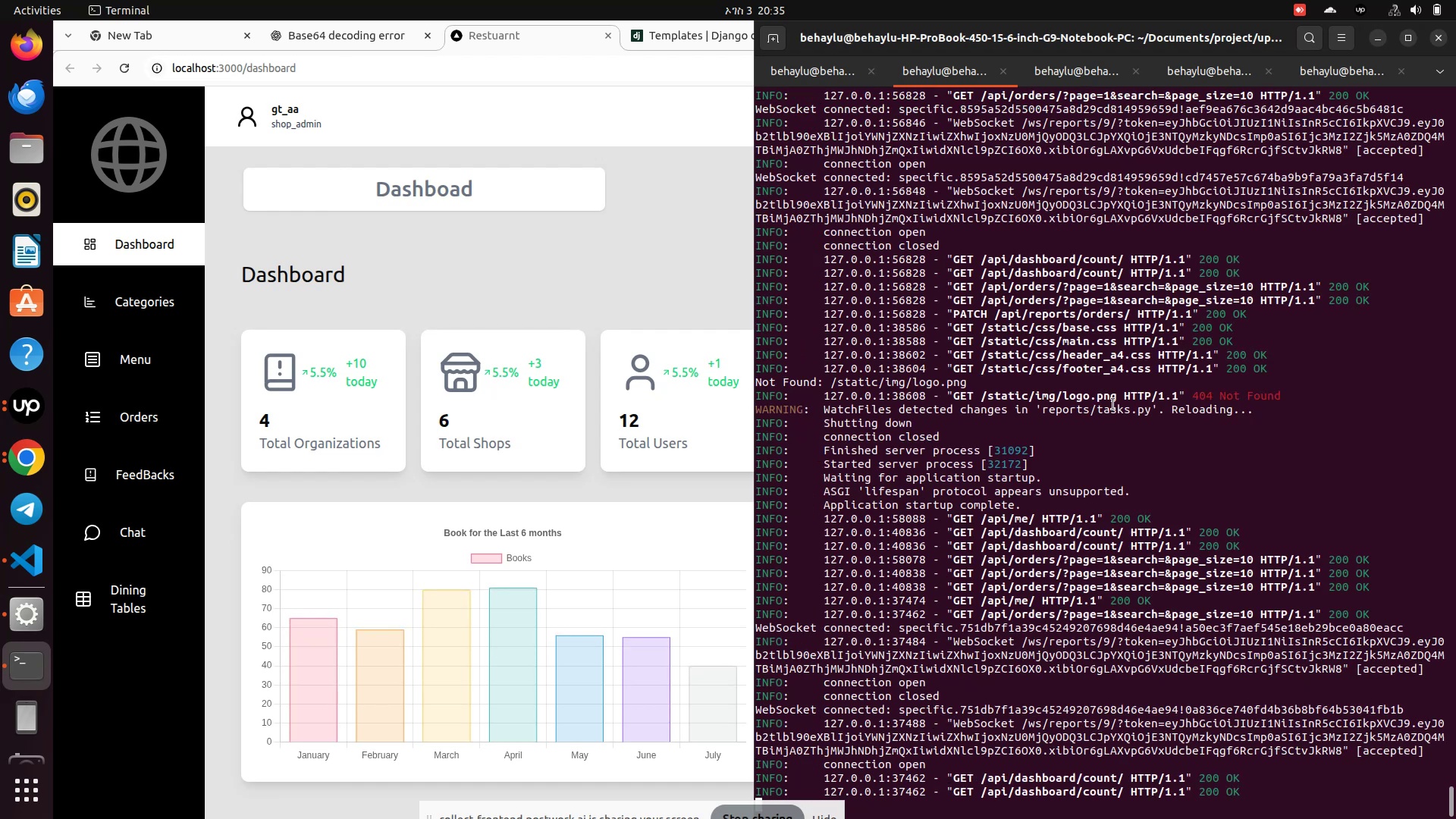 
scroll: coordinate [1131, 435], scroll_direction: down, amount: 2.0
 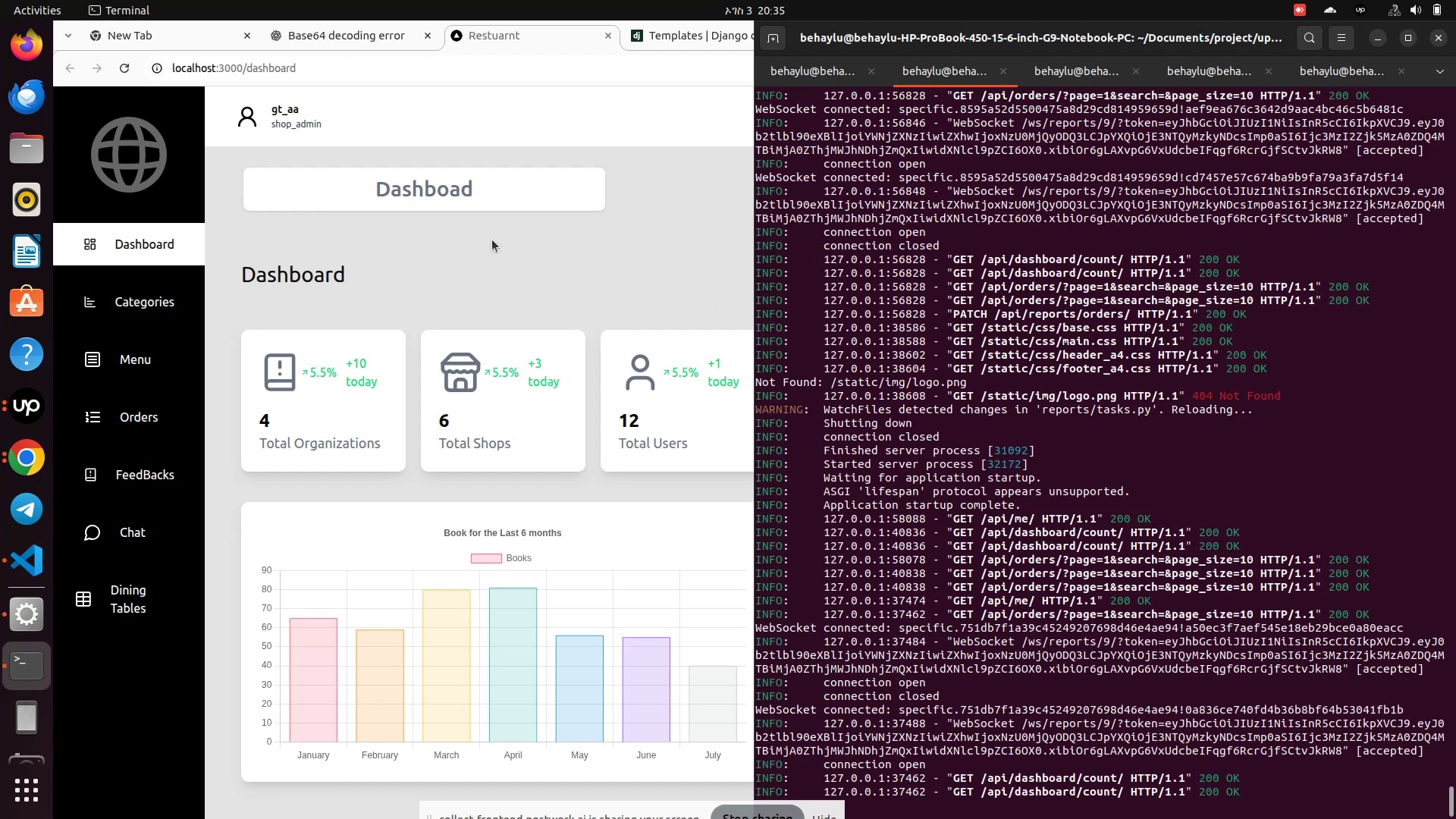 
left_click([492, 247])
 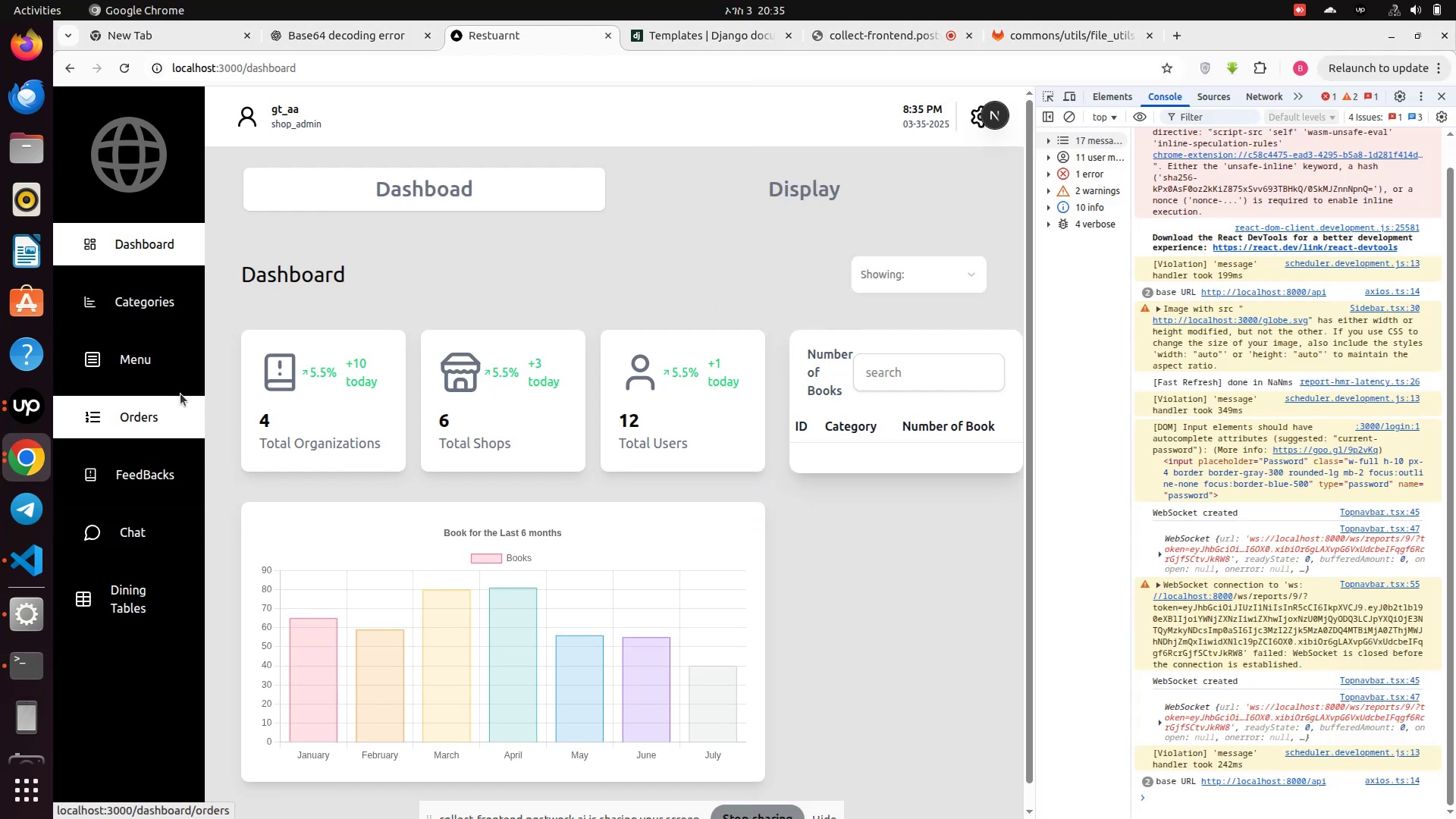 
left_click([143, 404])
 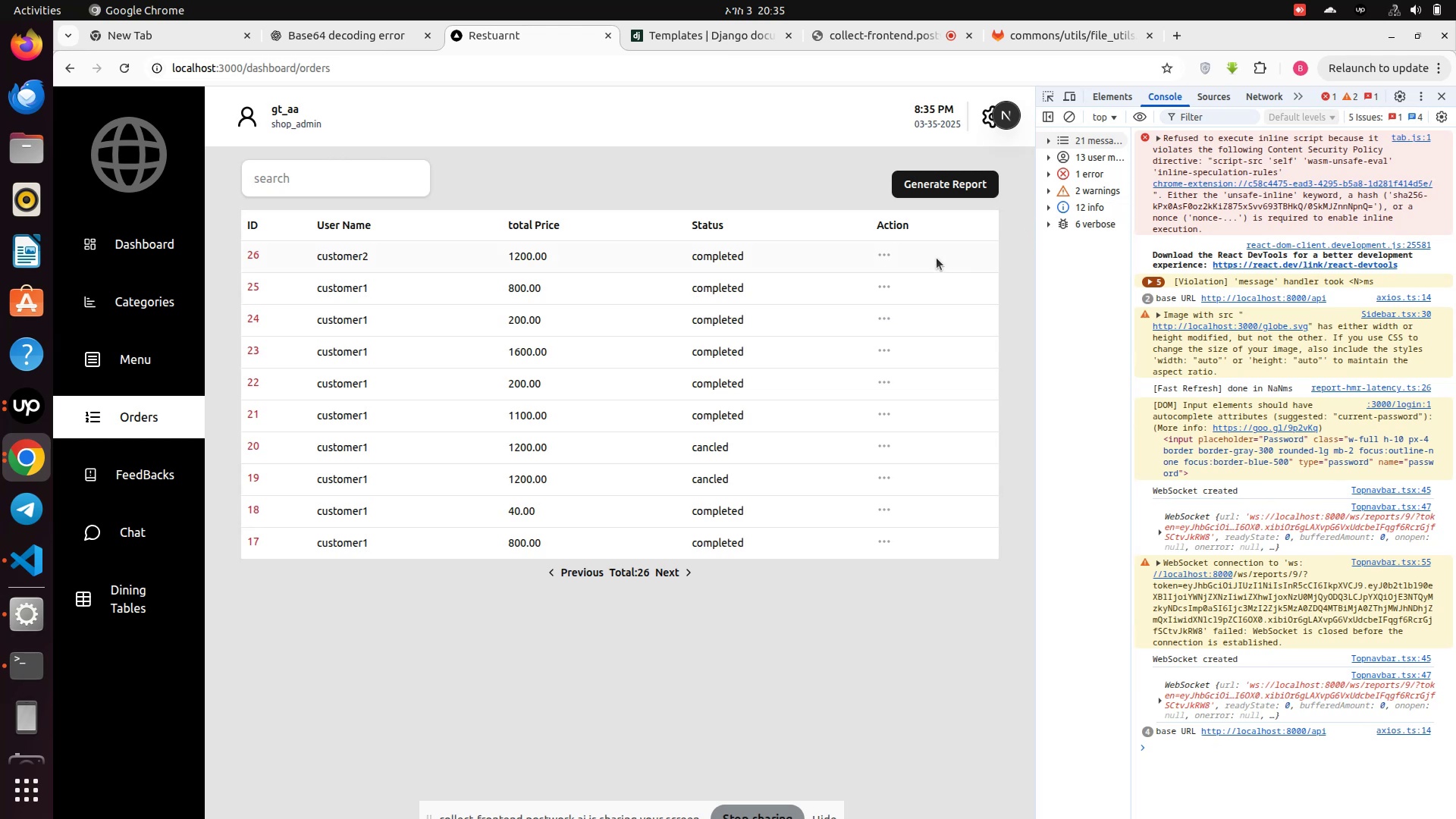 
left_click([928, 184])
 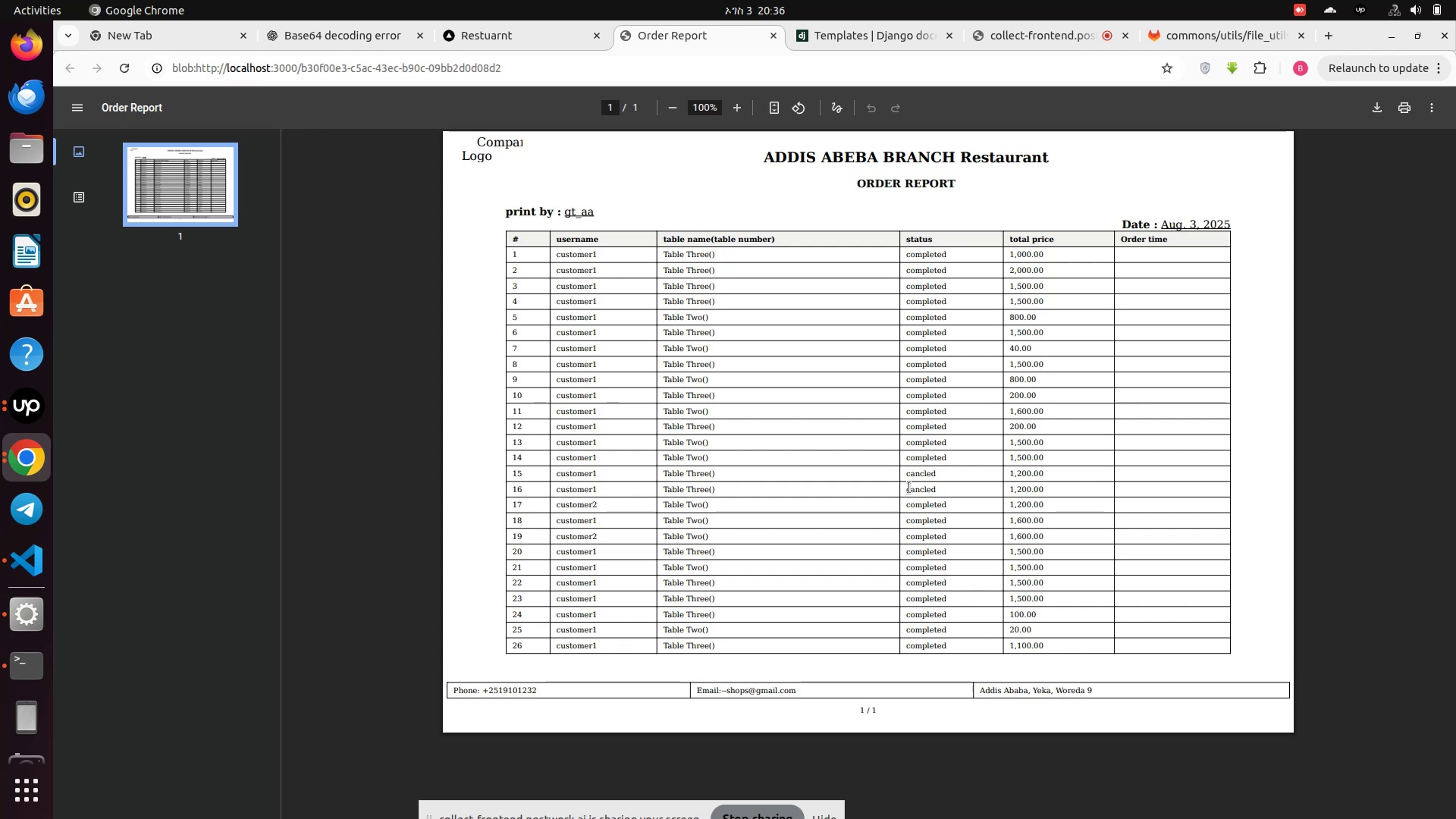 
wait(22.37)
 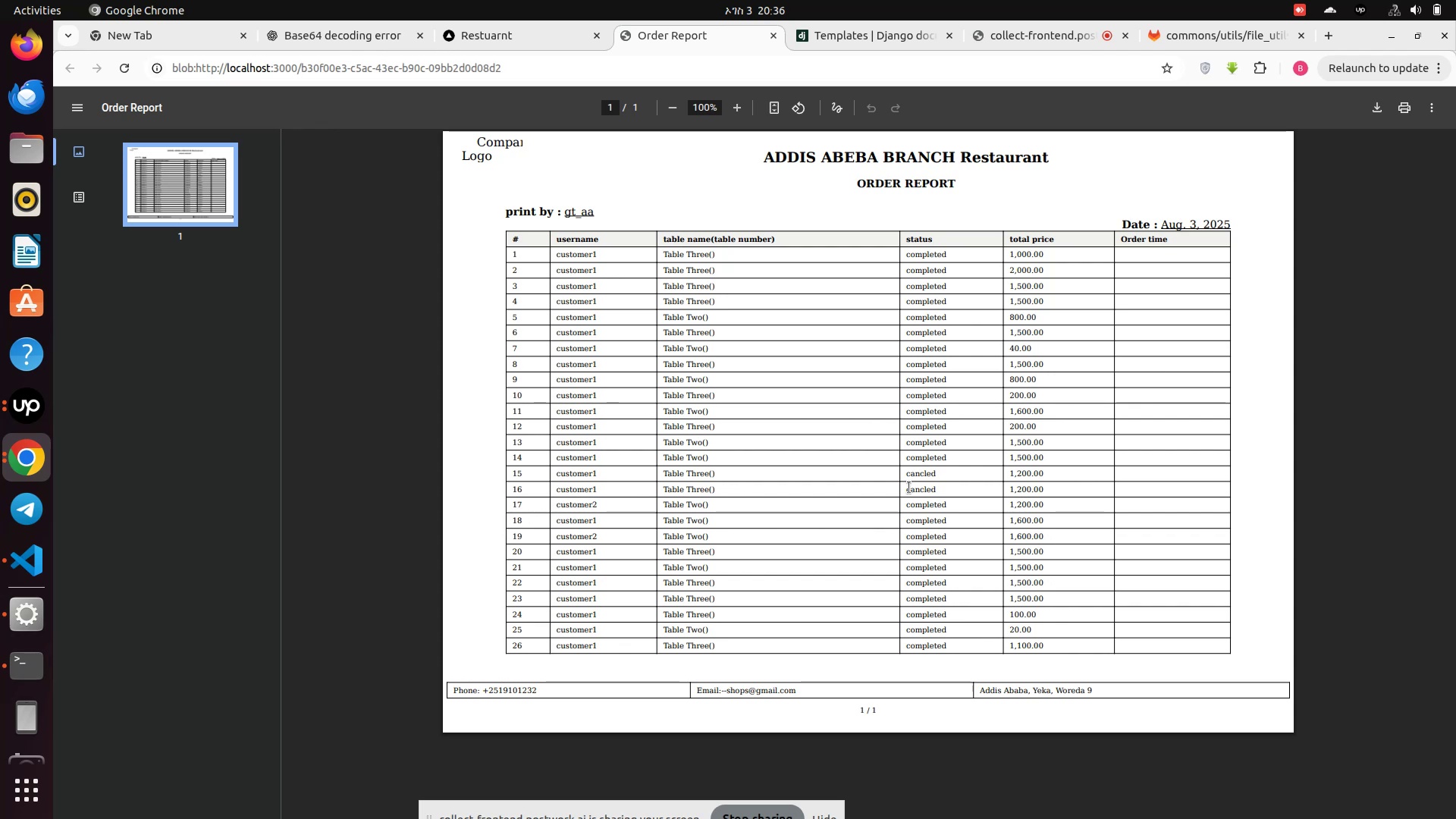 
left_click([718, 445])
 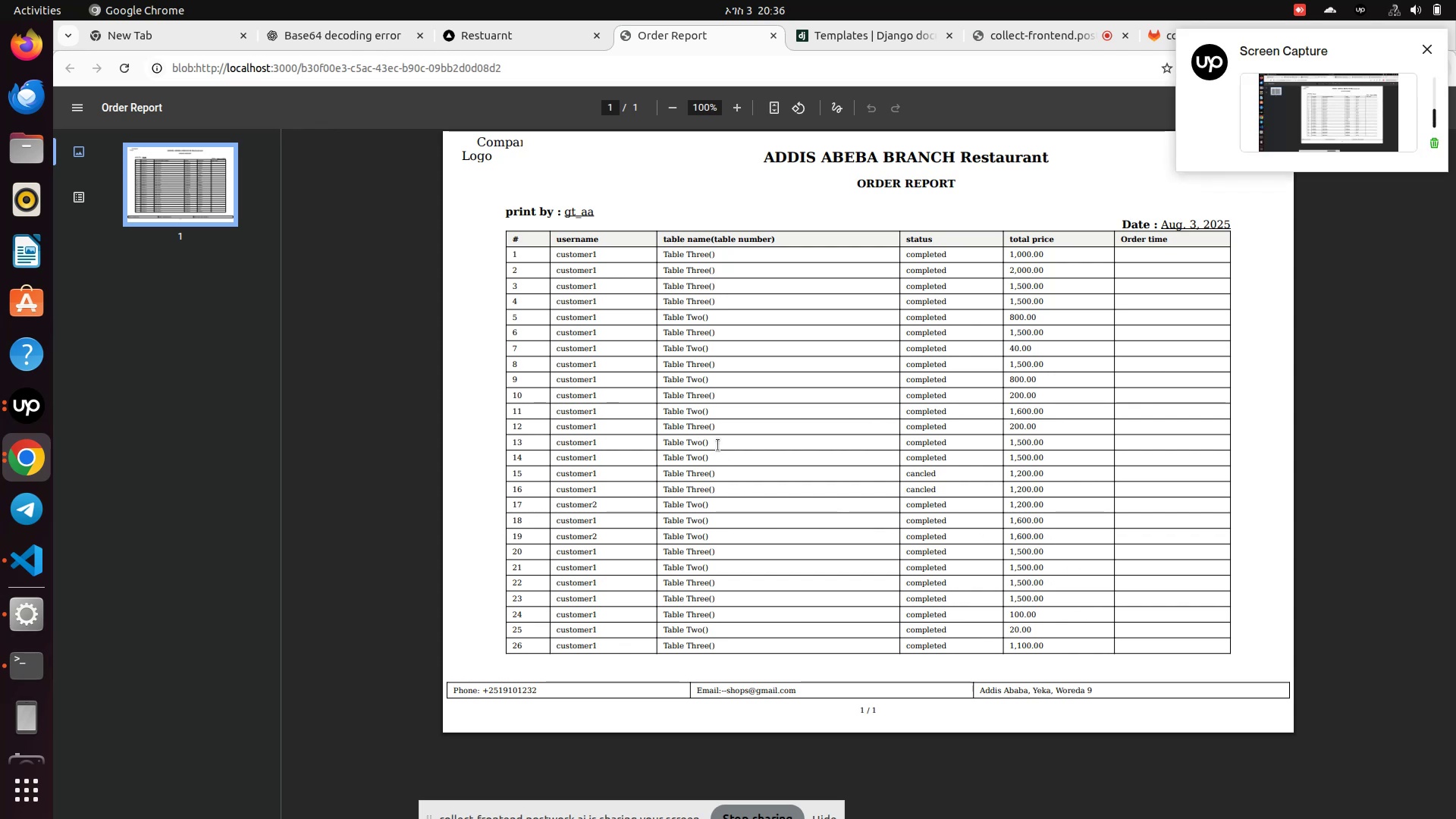 
left_click_drag(start_coordinate=[718, 445], to_coordinate=[664, 441])
 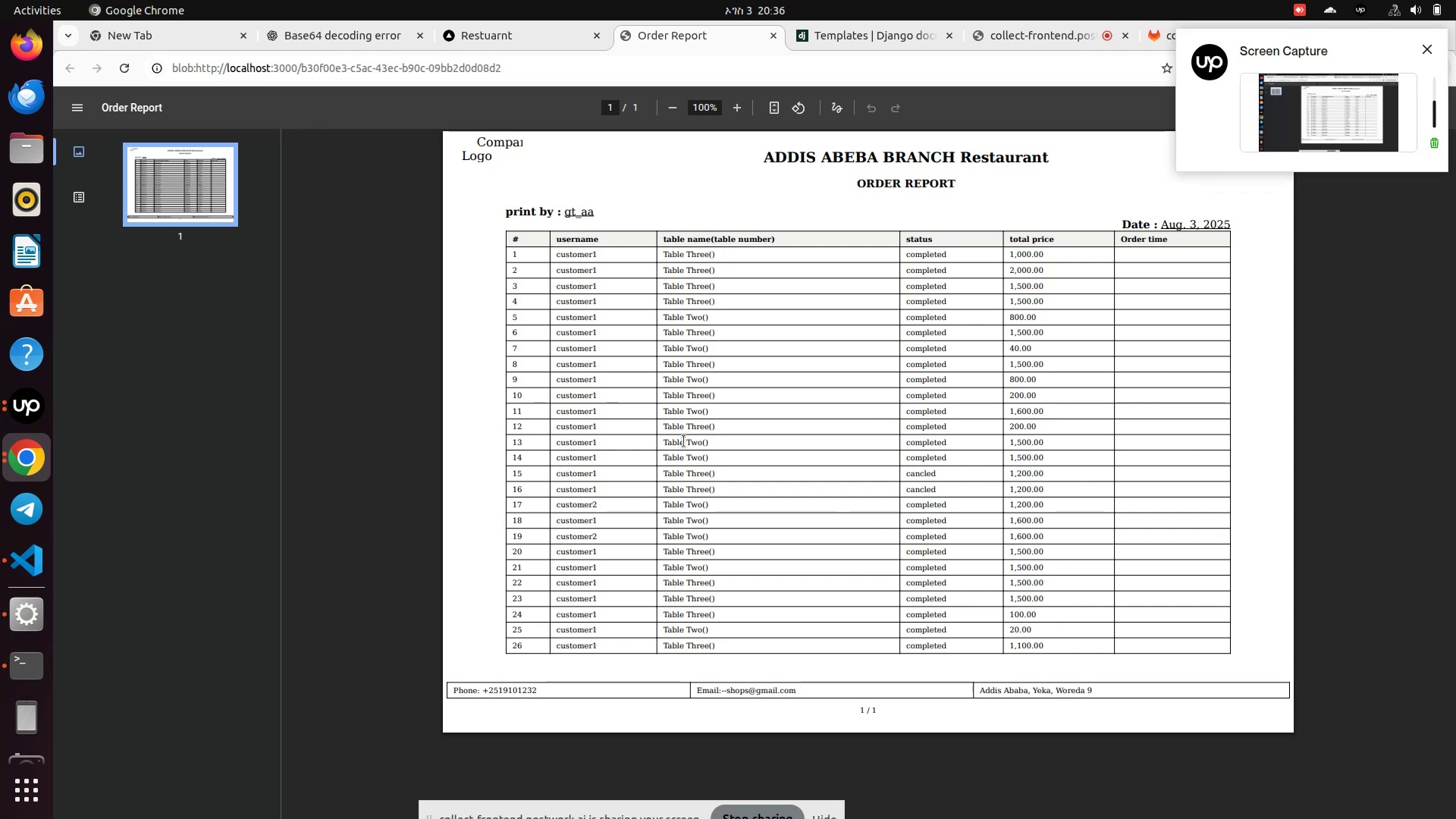 
double_click([684, 441])
 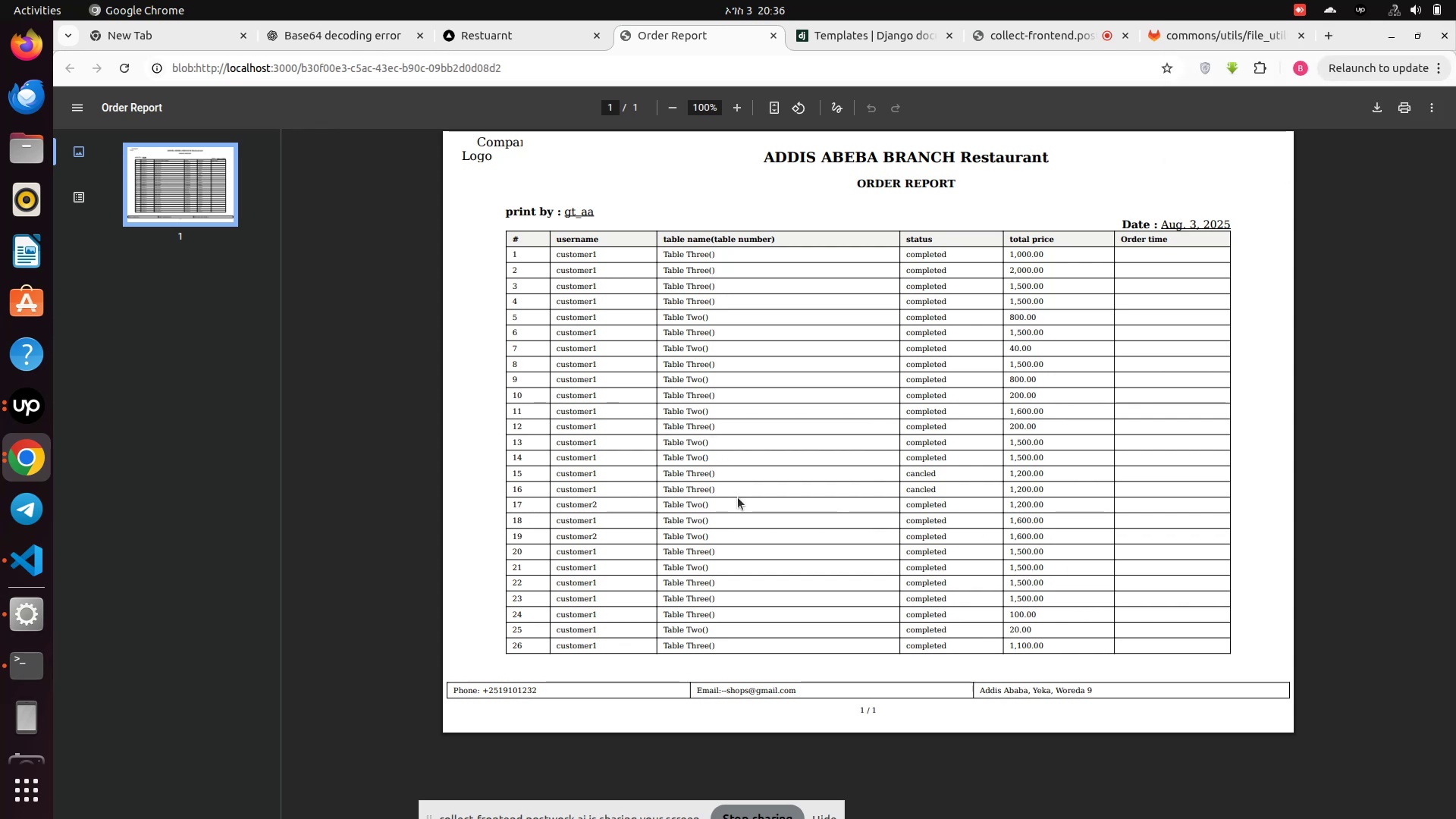 
wait(9.03)
 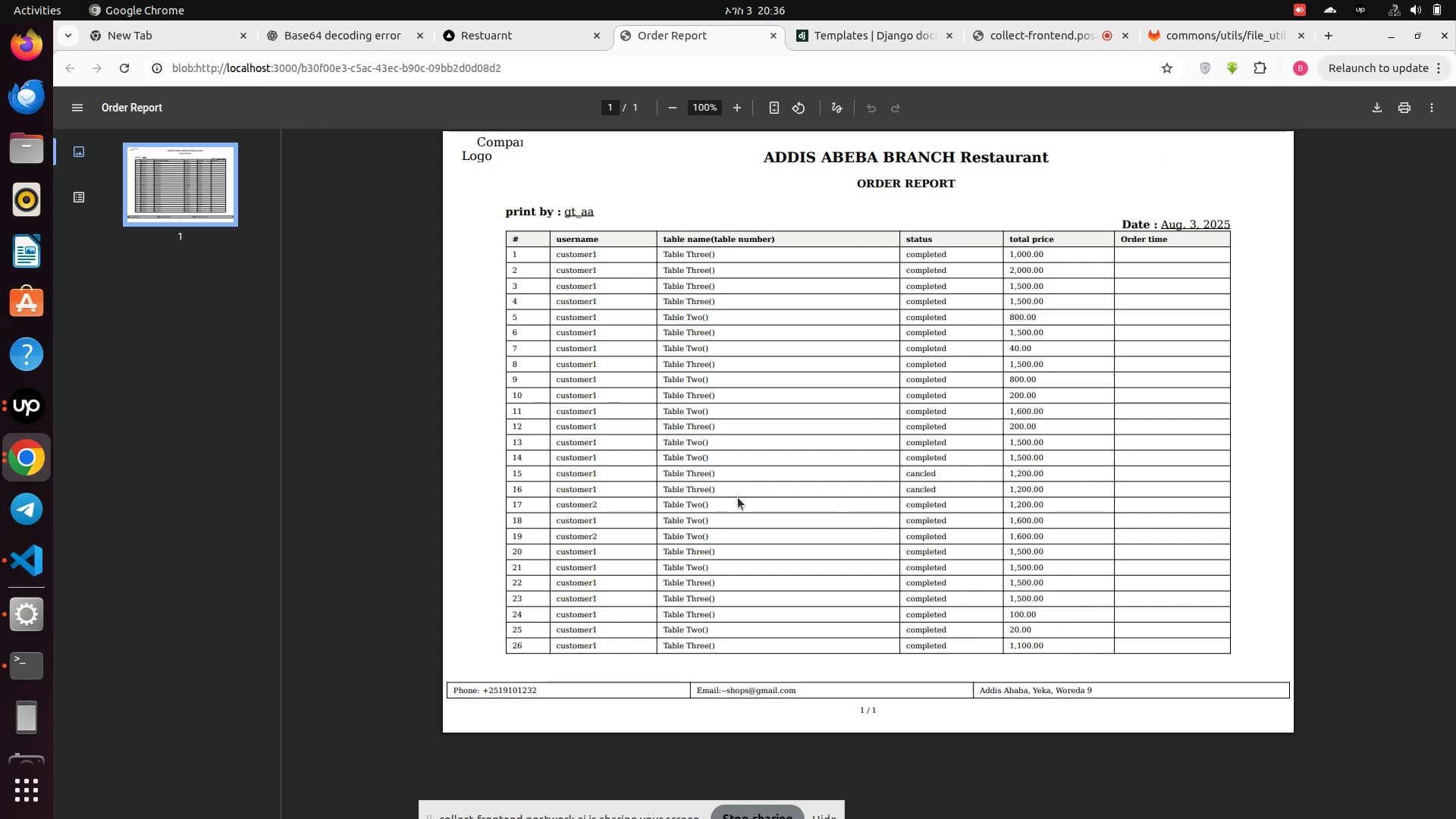 
left_click([41, 566])
 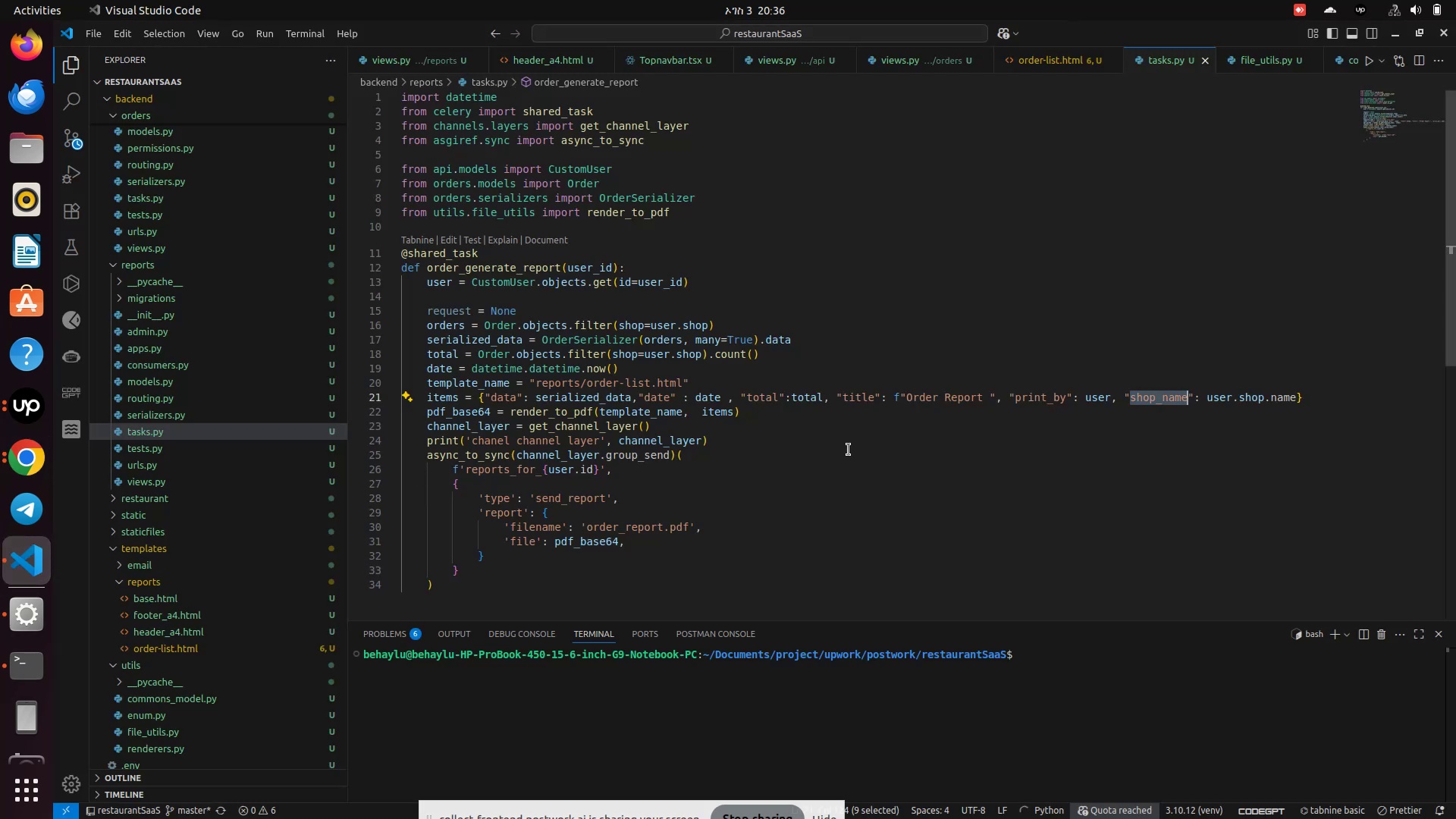 
scroll: coordinate [847, 463], scroll_direction: down, amount: 1.0
 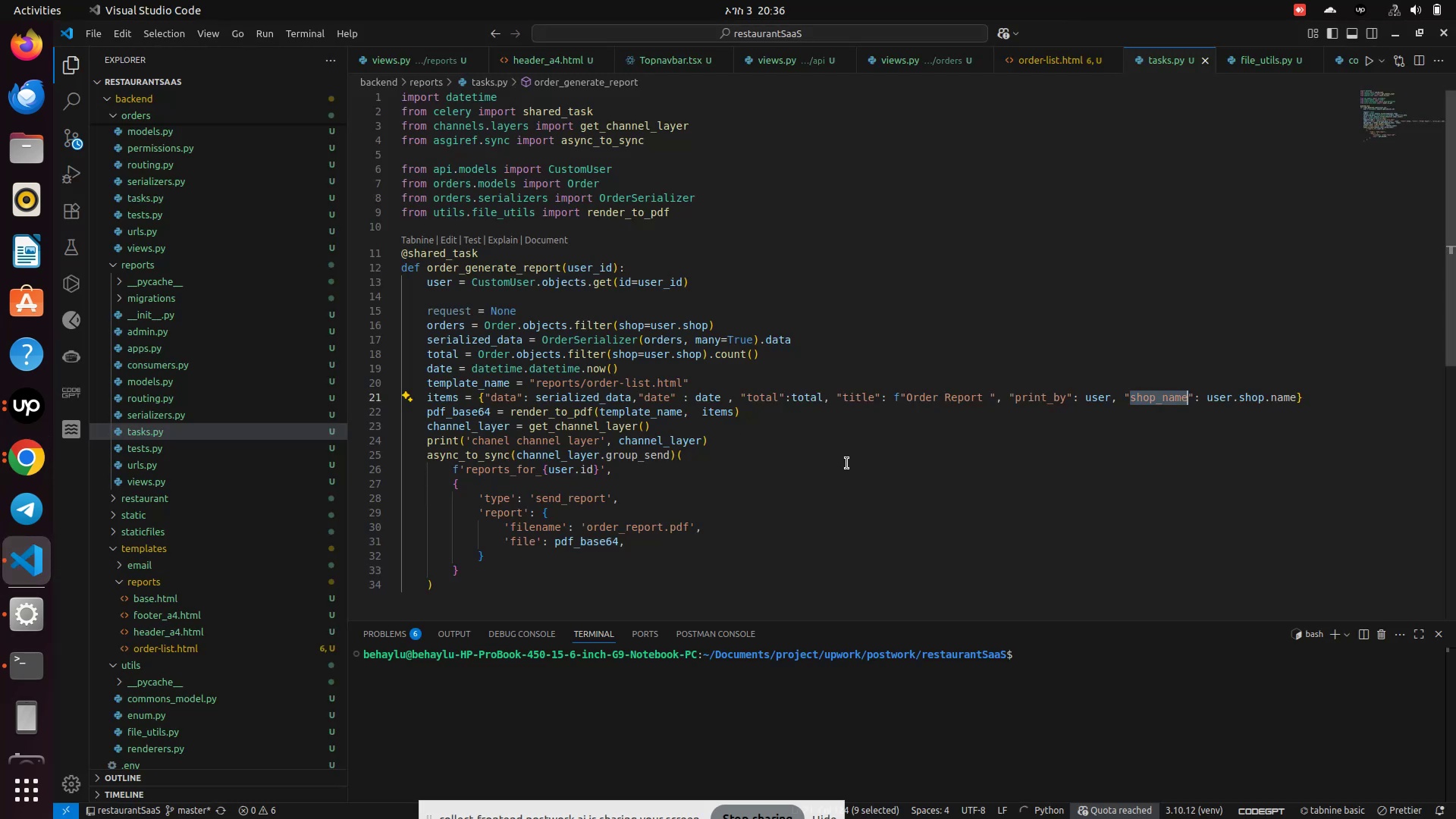 
left_click([847, 463])
 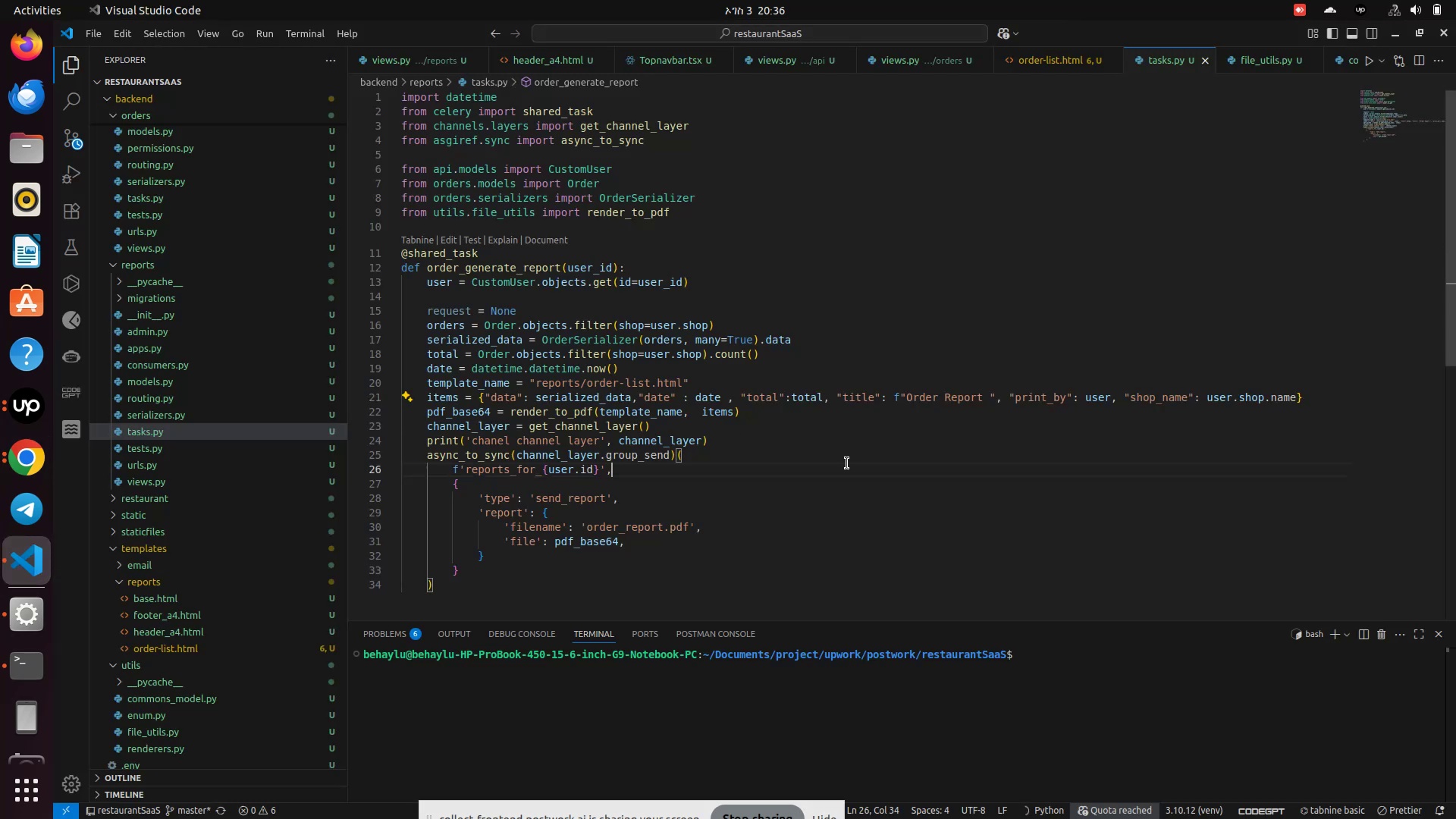 
scroll: coordinate [847, 463], scroll_direction: down, amount: 2.0
 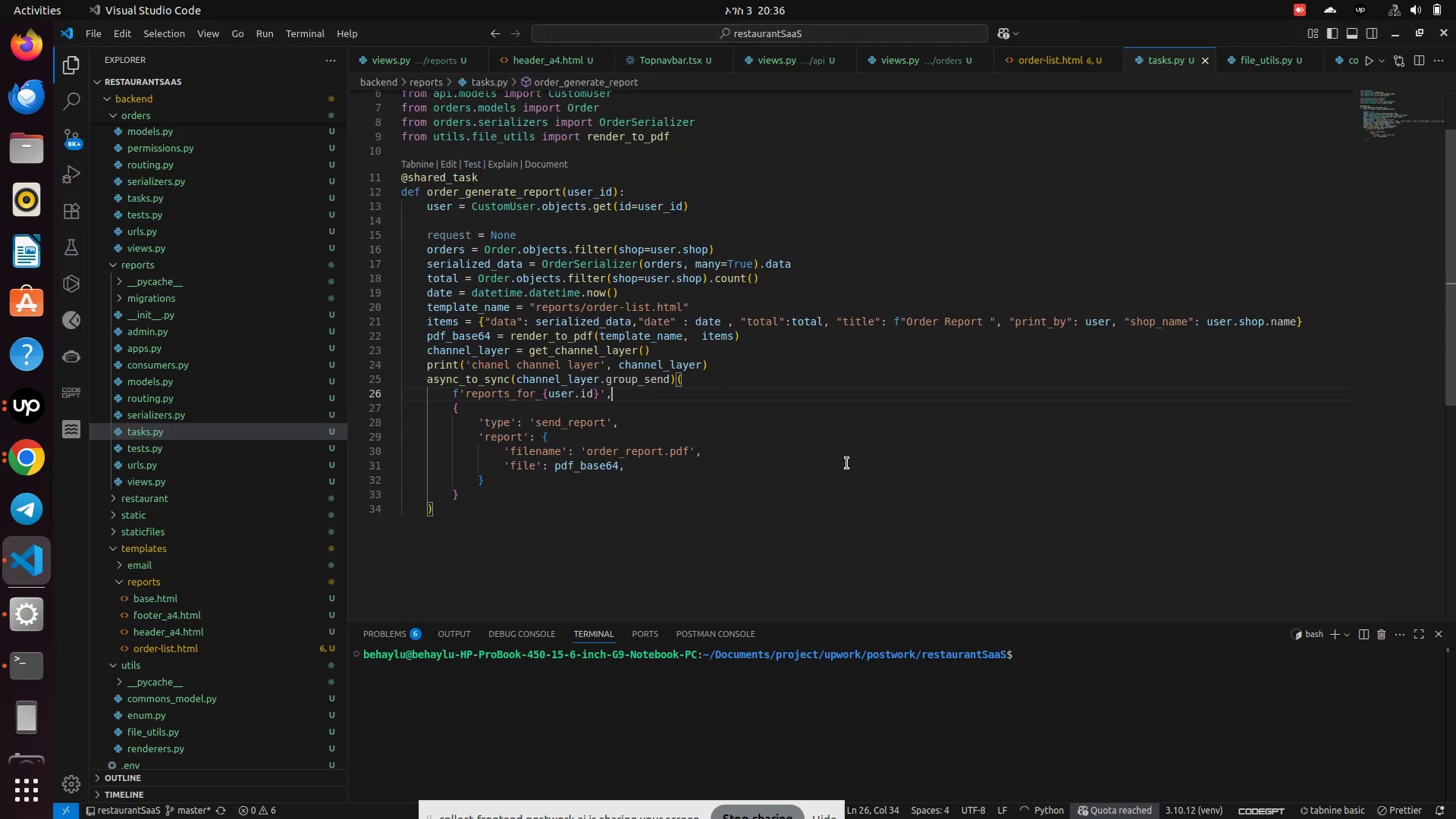 
scroll: coordinate [847, 463], scroll_direction: up, amount: 1.0
 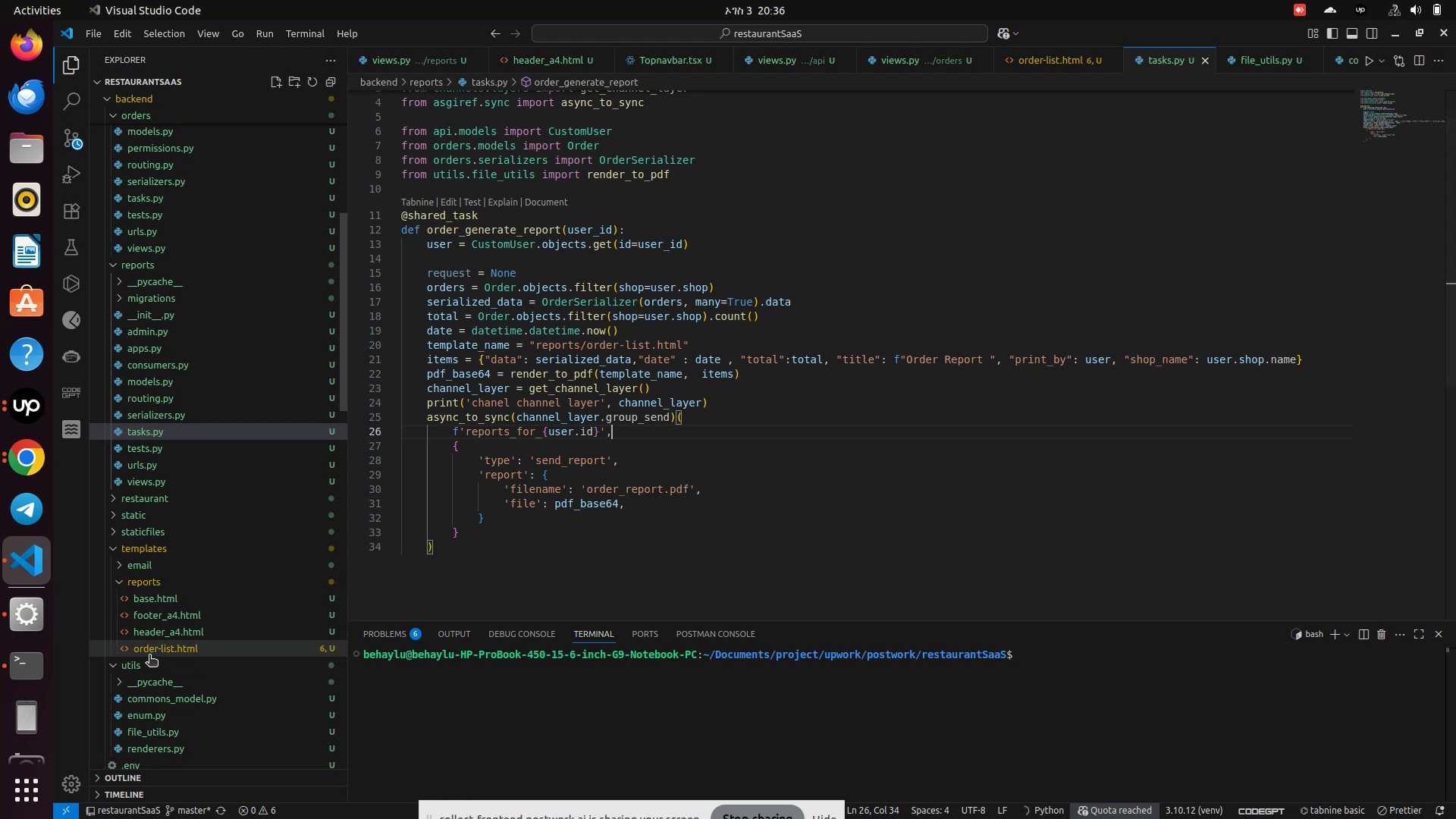 
left_click([173, 642])
 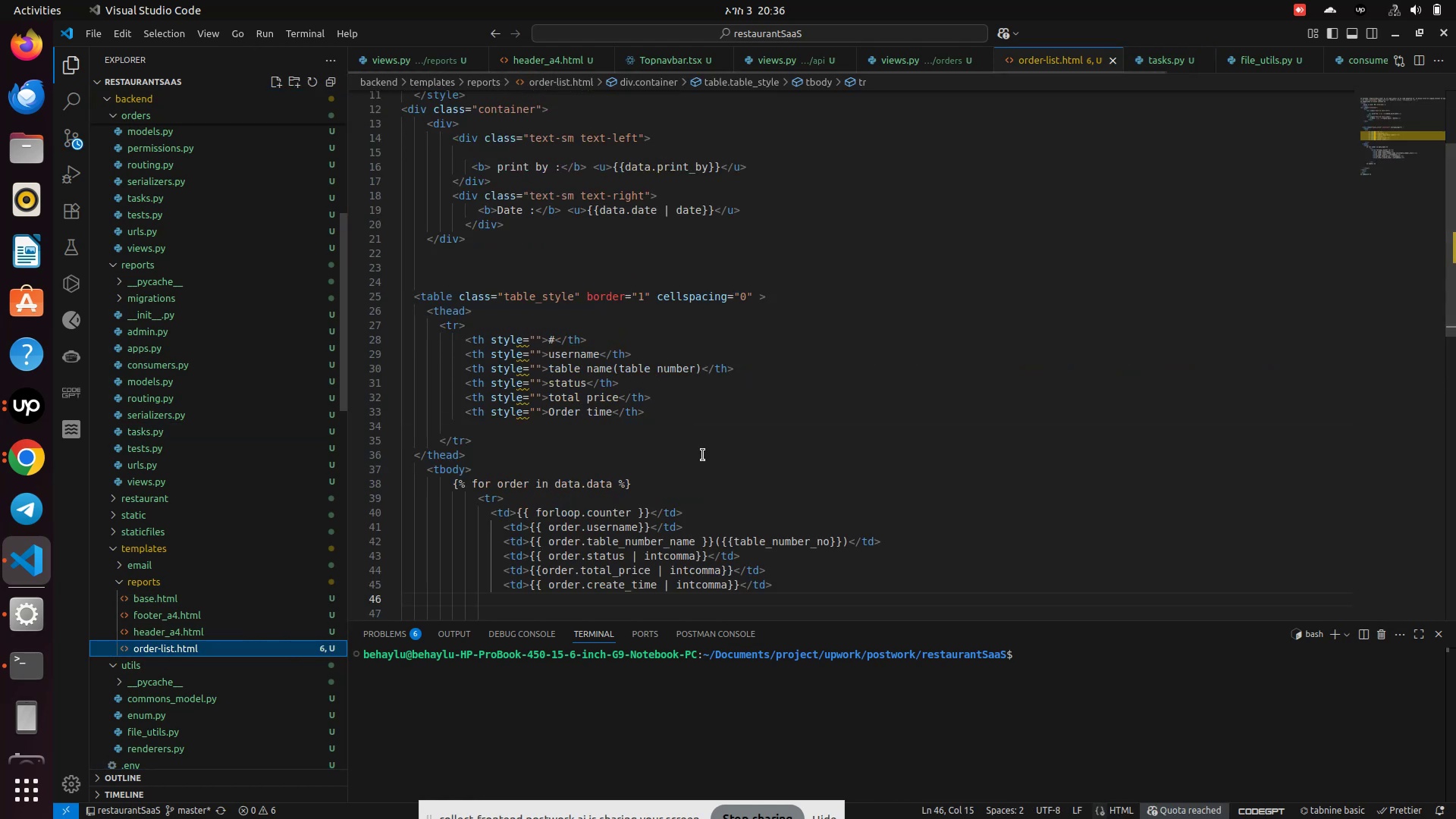 
scroll: coordinate [714, 448], scroll_direction: down, amount: 1.0
 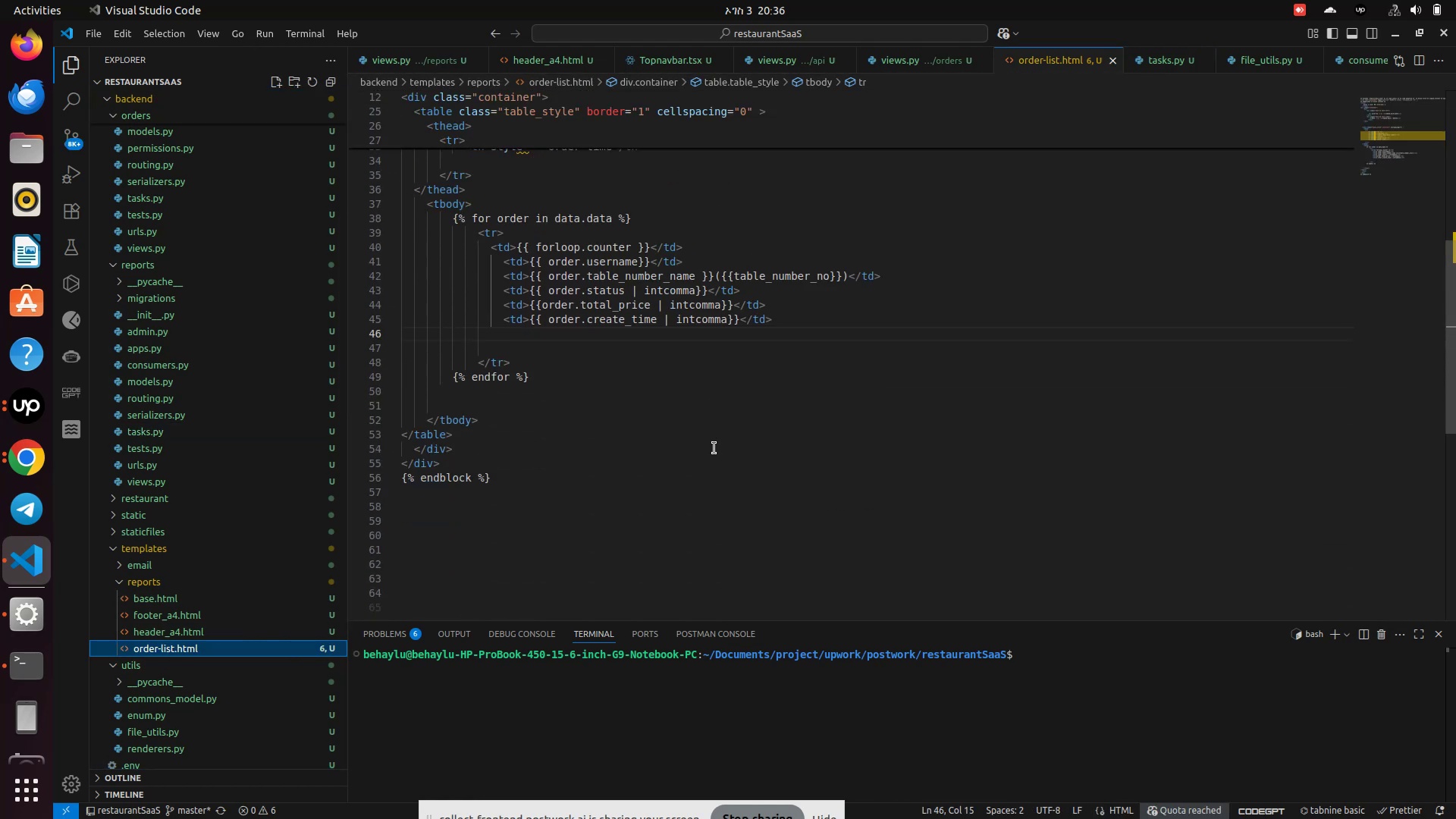 
scroll: coordinate [714, 448], scroll_direction: up, amount: 2.0
 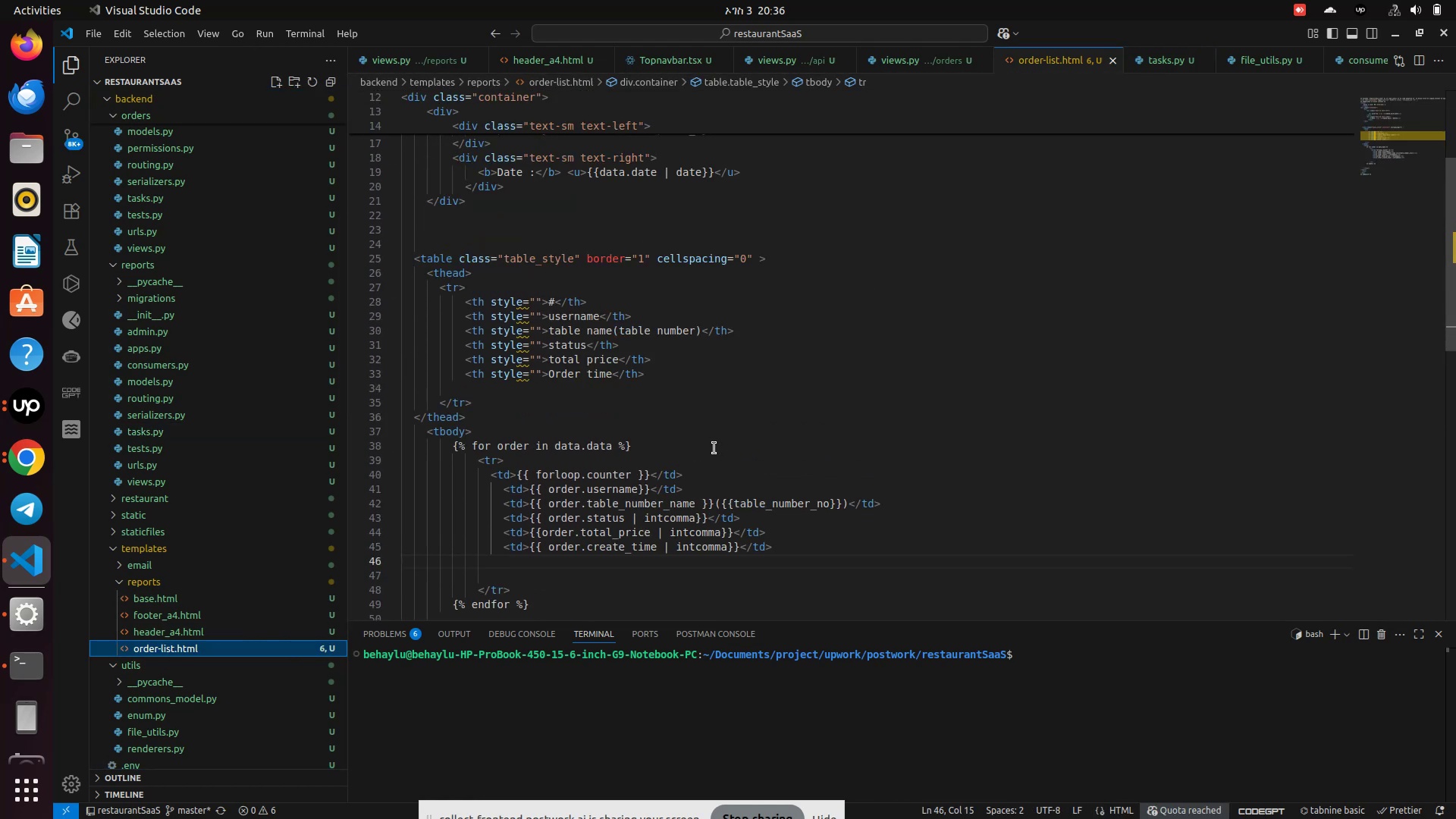 
left_click([714, 448])
 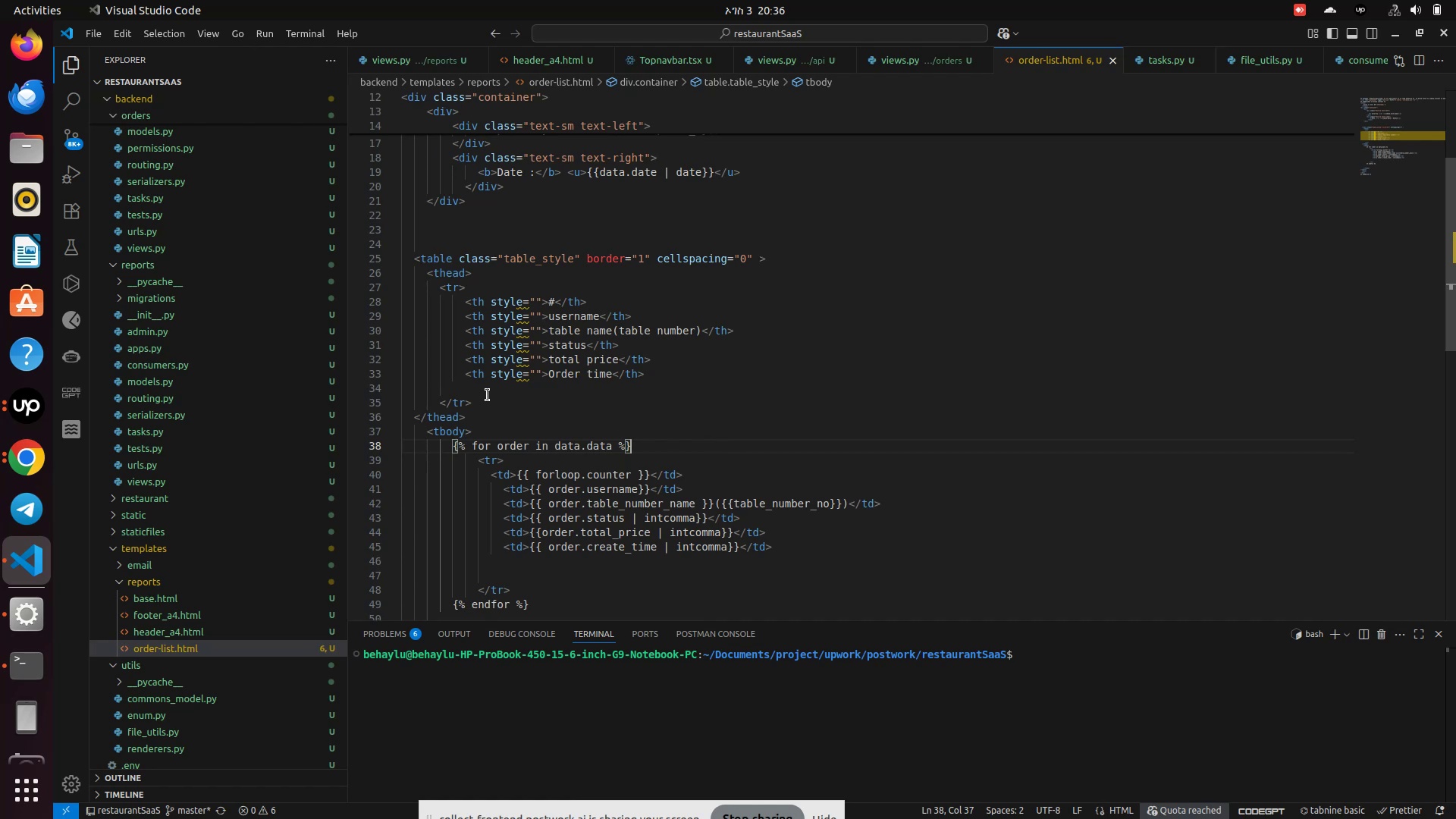 
left_click([484, 394])
 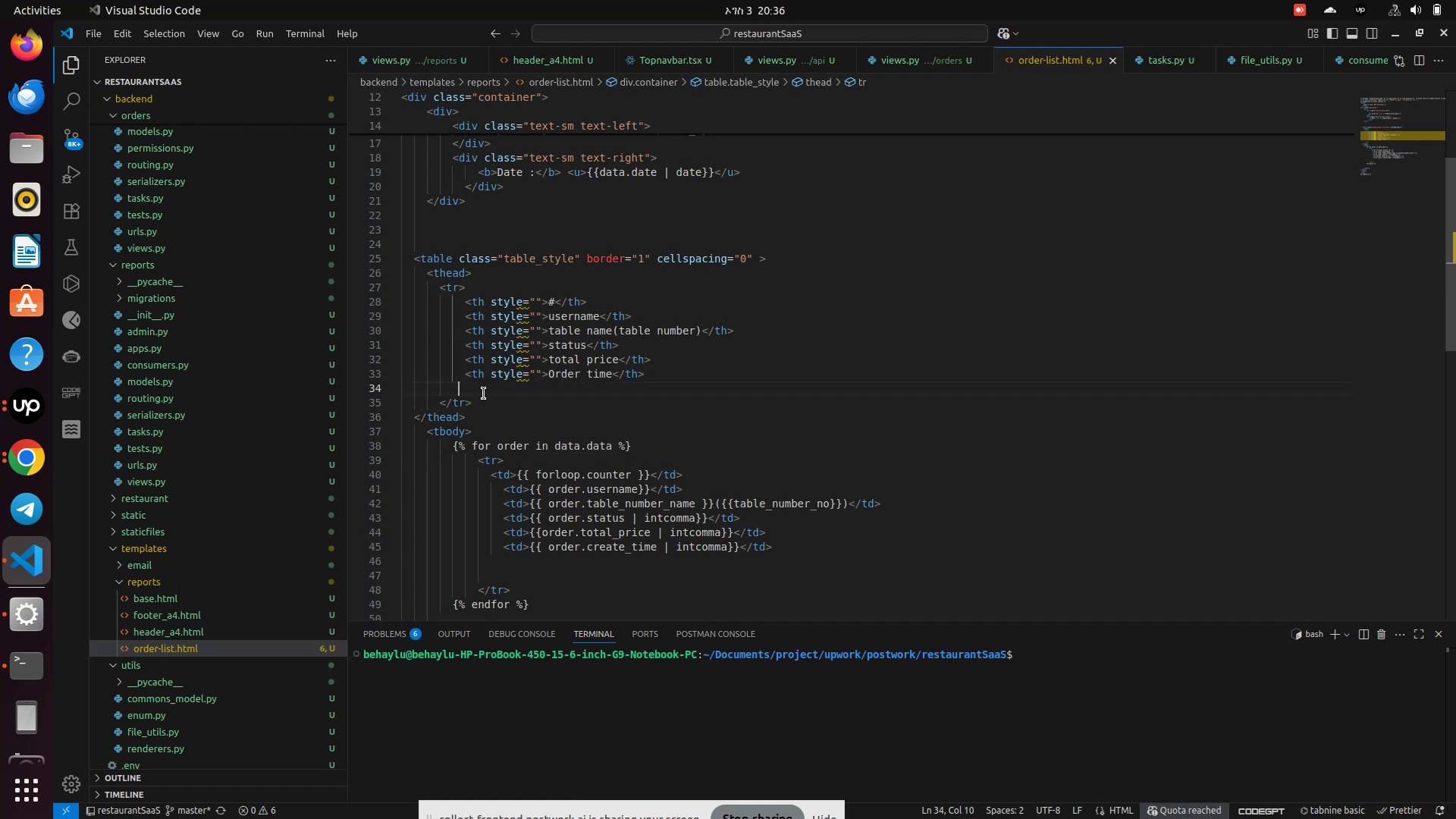 
key(Control+S)
 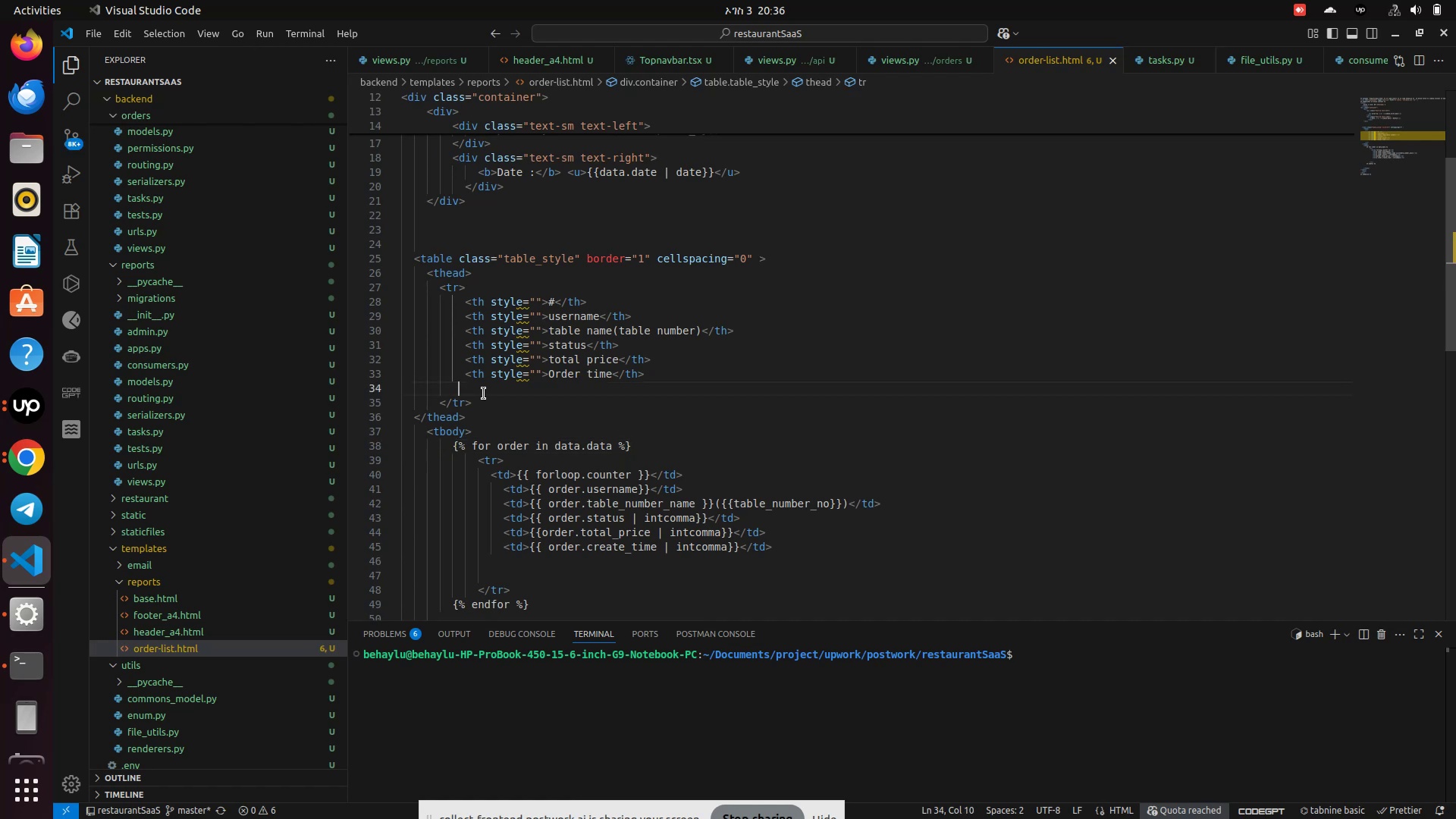 
left_click([563, 398])
 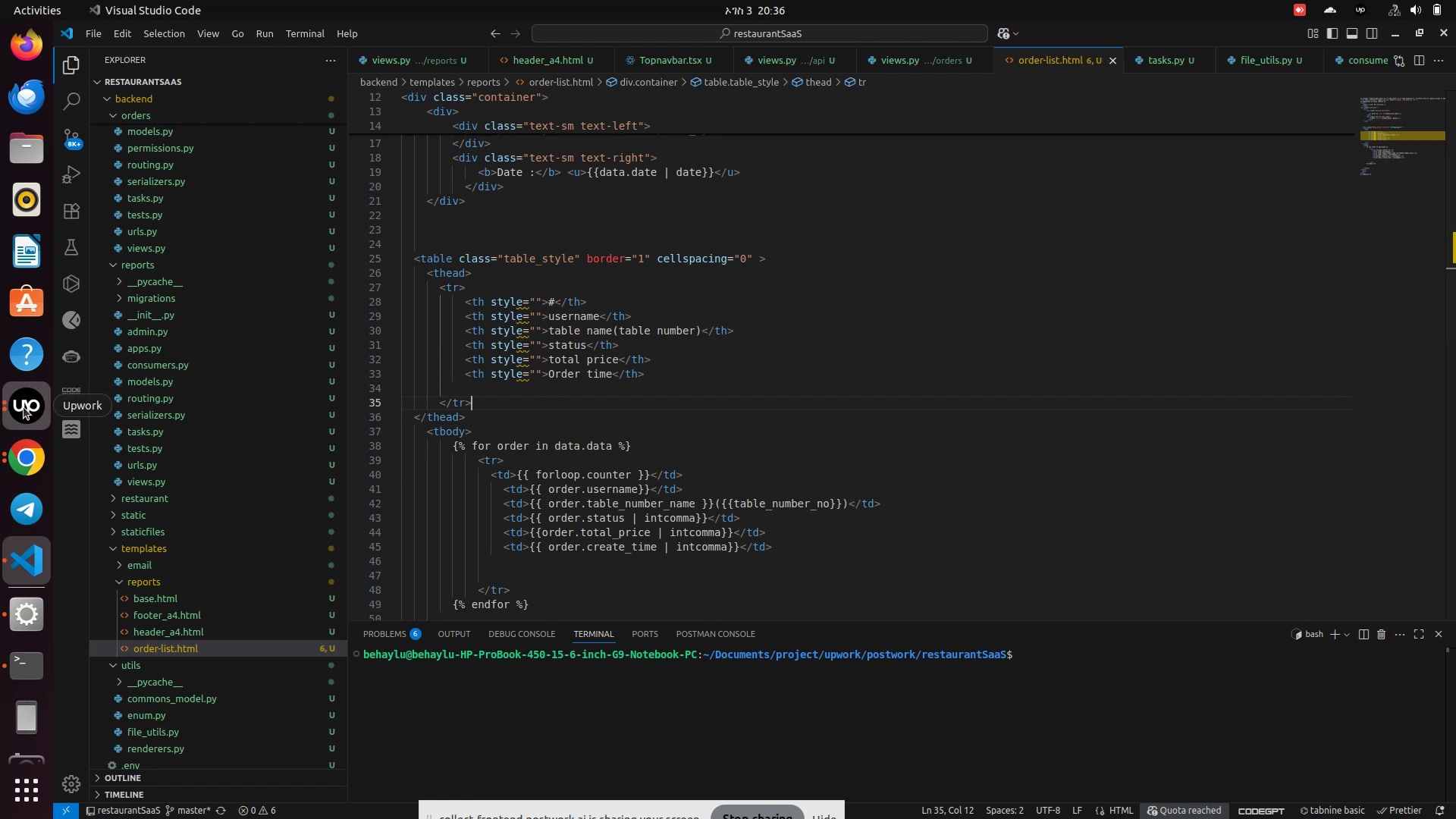 
left_click([674, 431])
 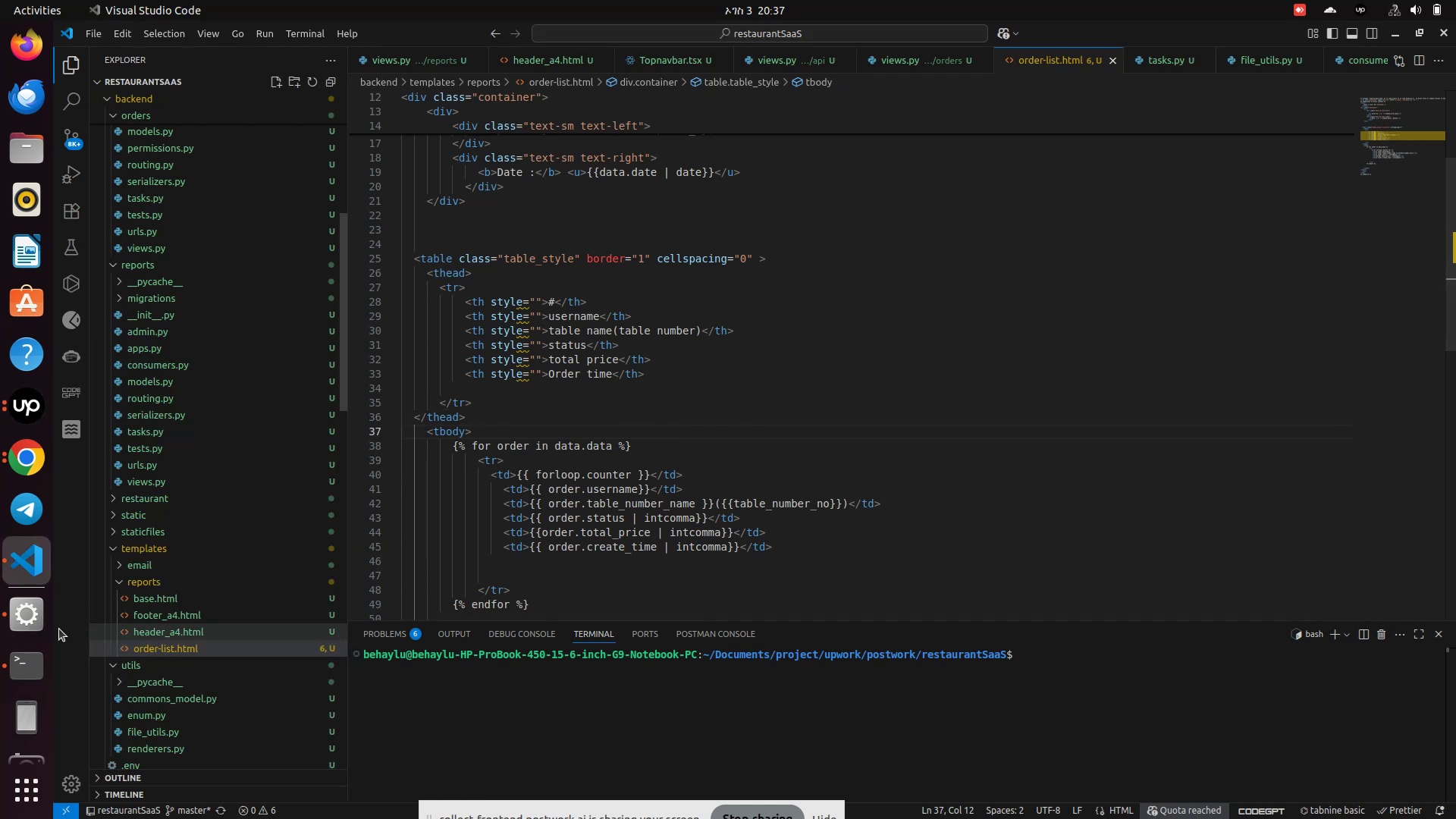 
wait(6.2)
 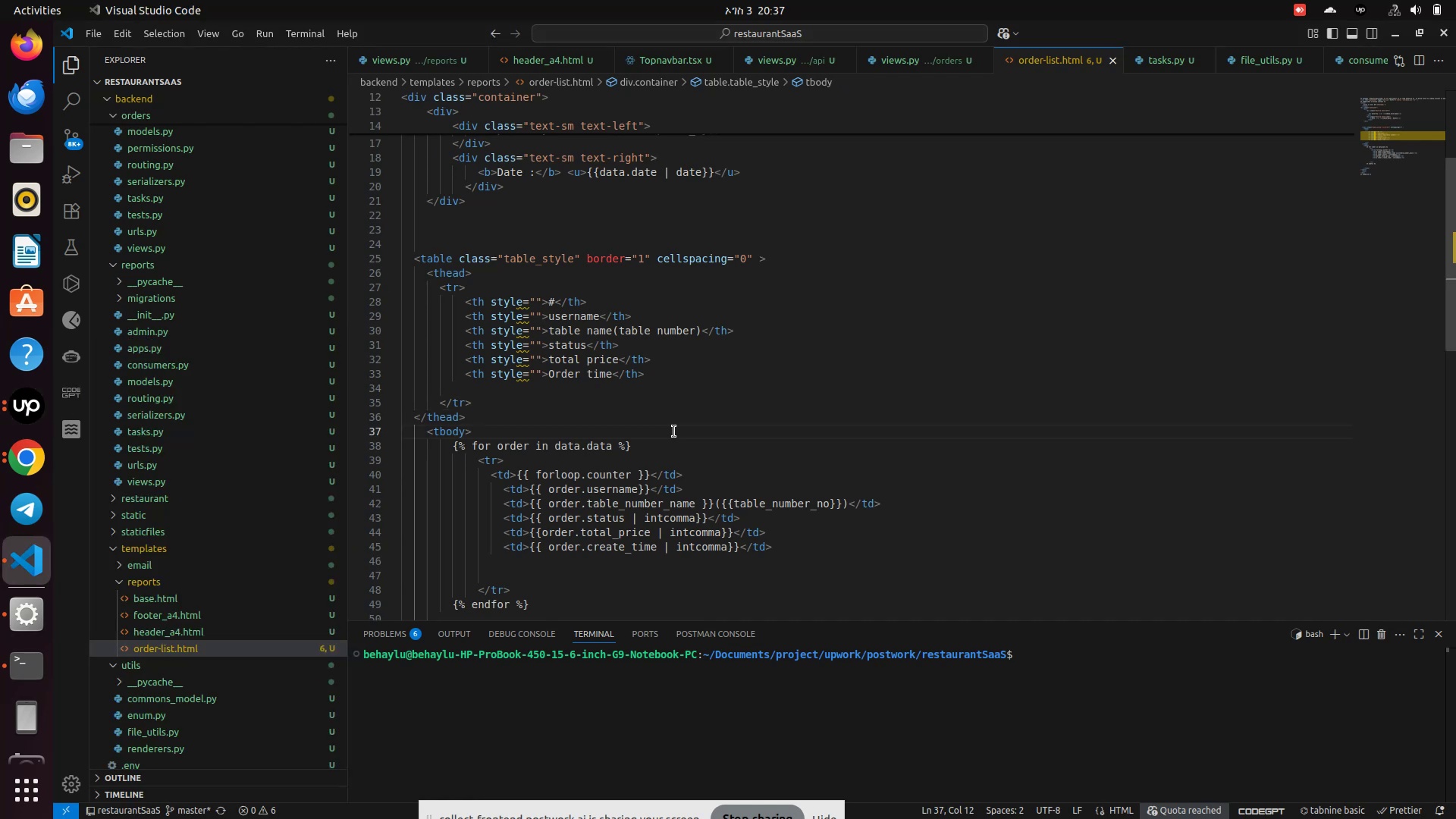 
left_click([31, 607])
 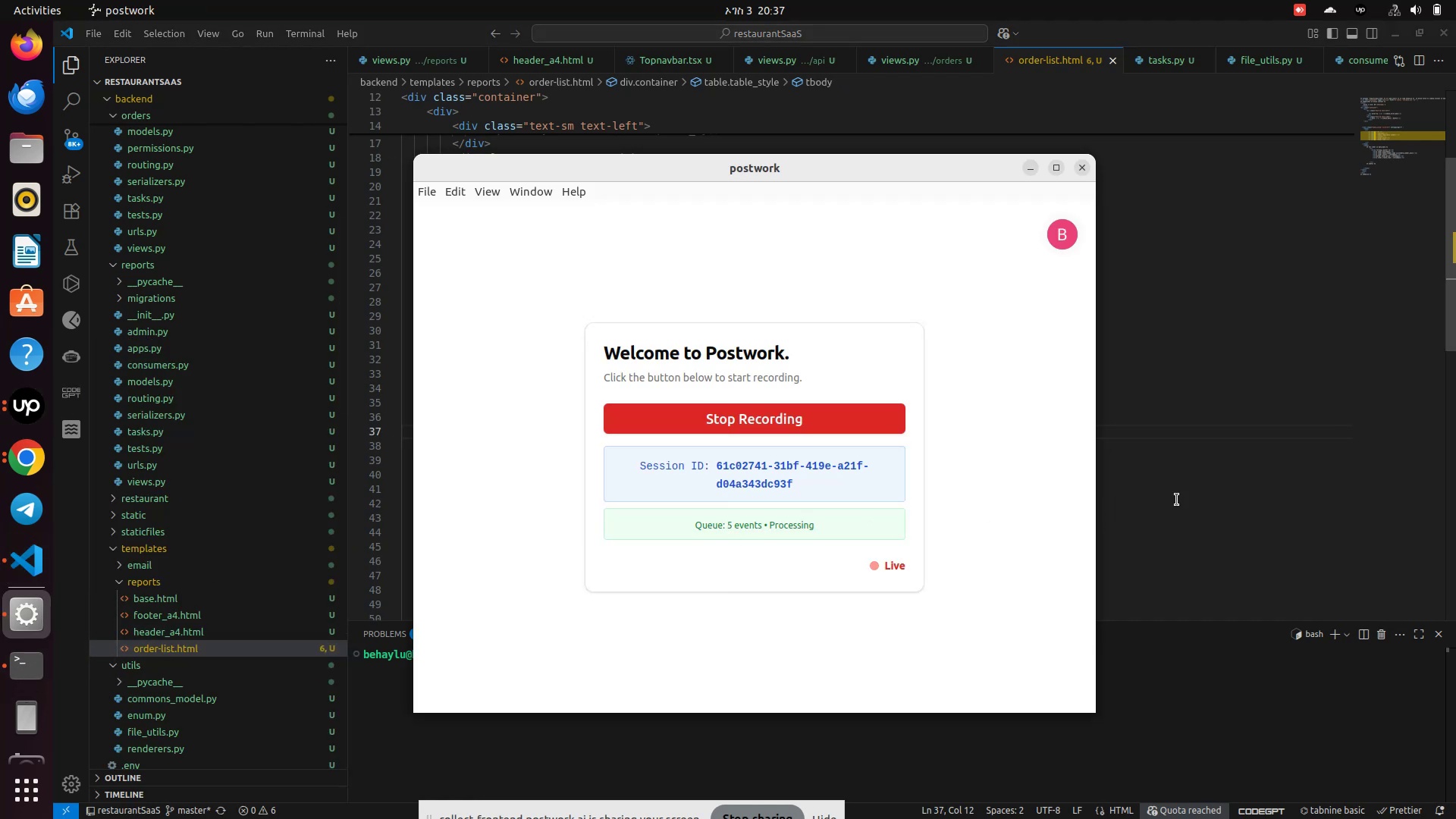 
left_click([1181, 496])
 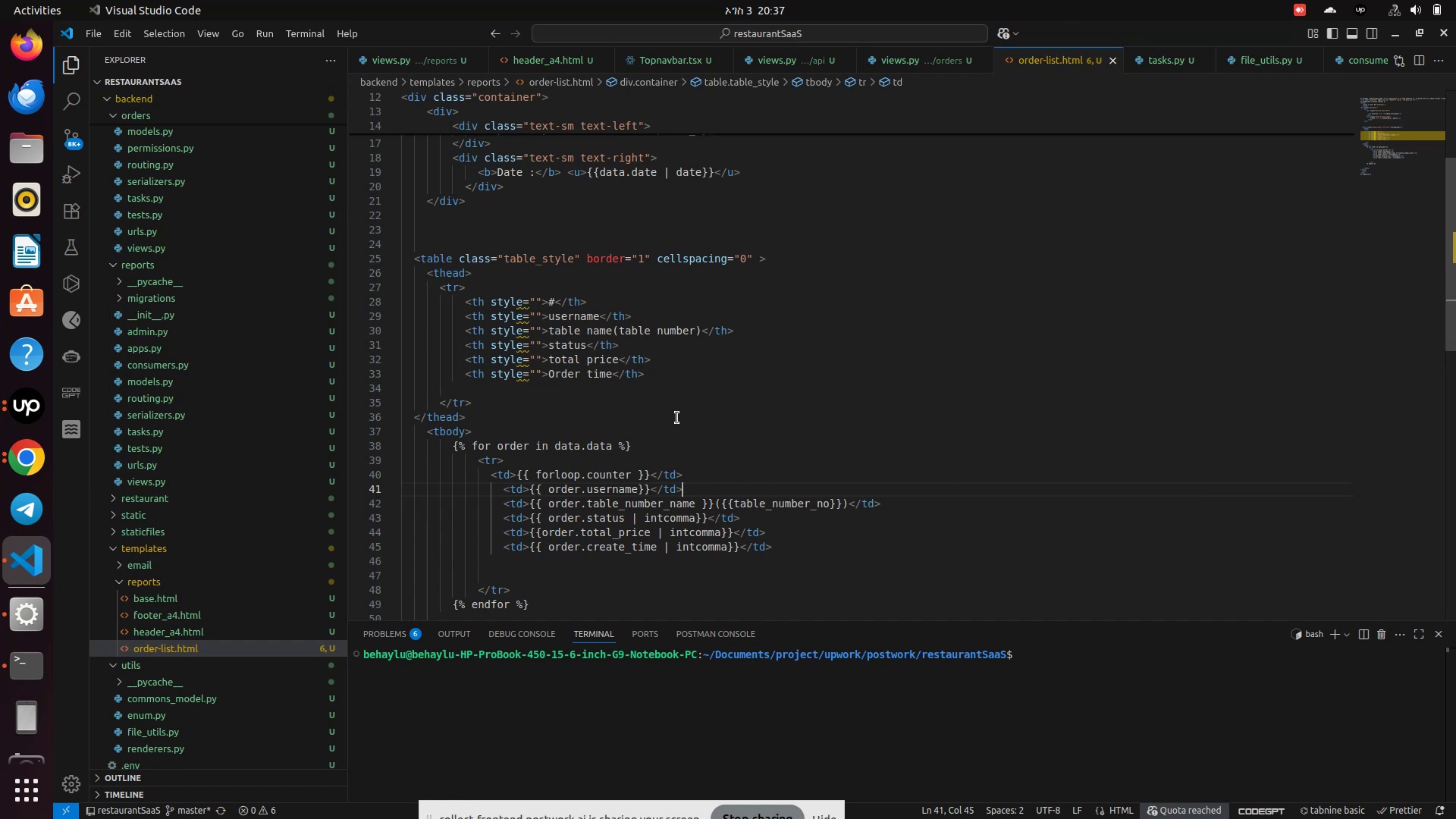 
wait(7.27)
 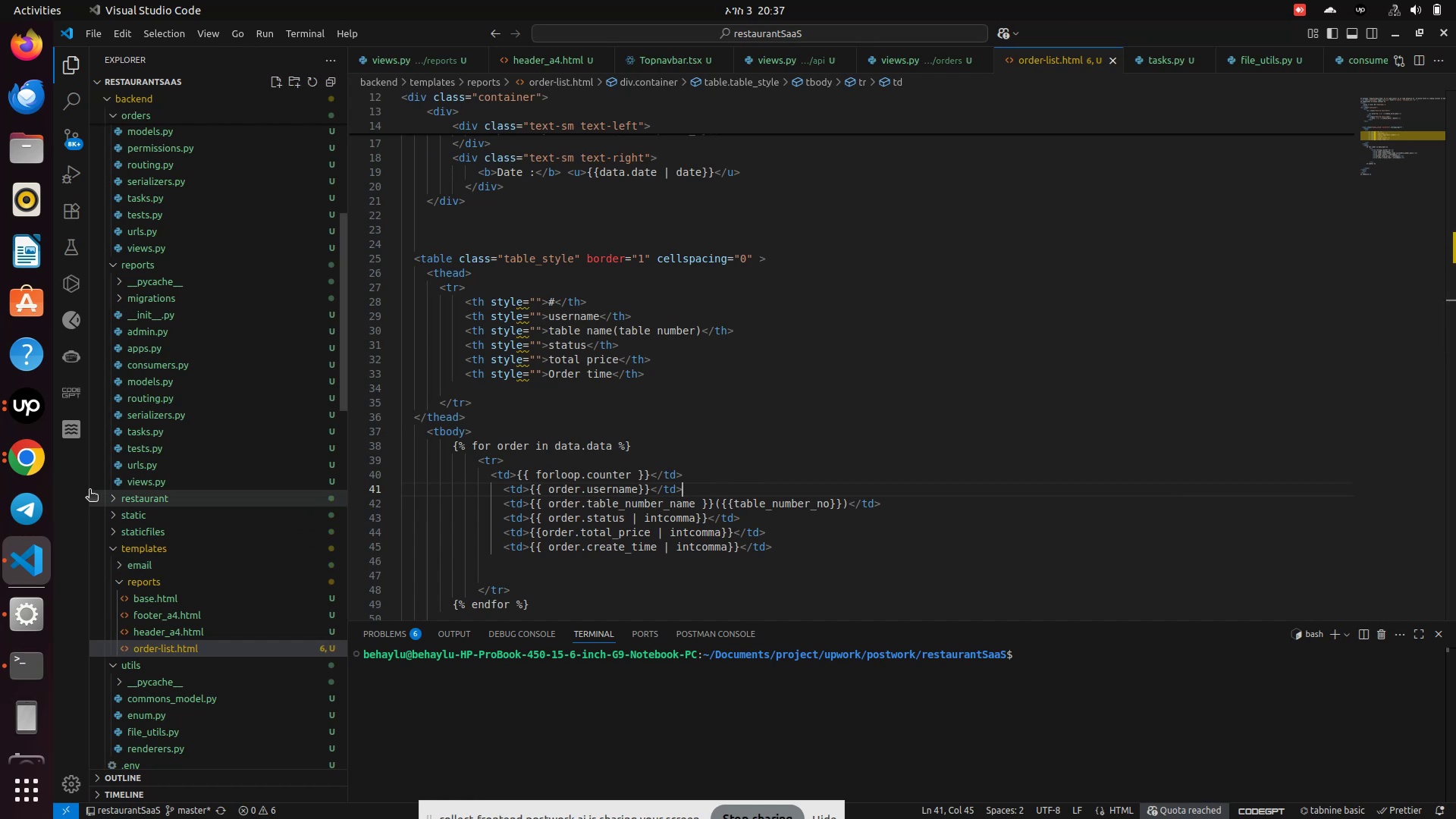 
left_click([16, 461])
 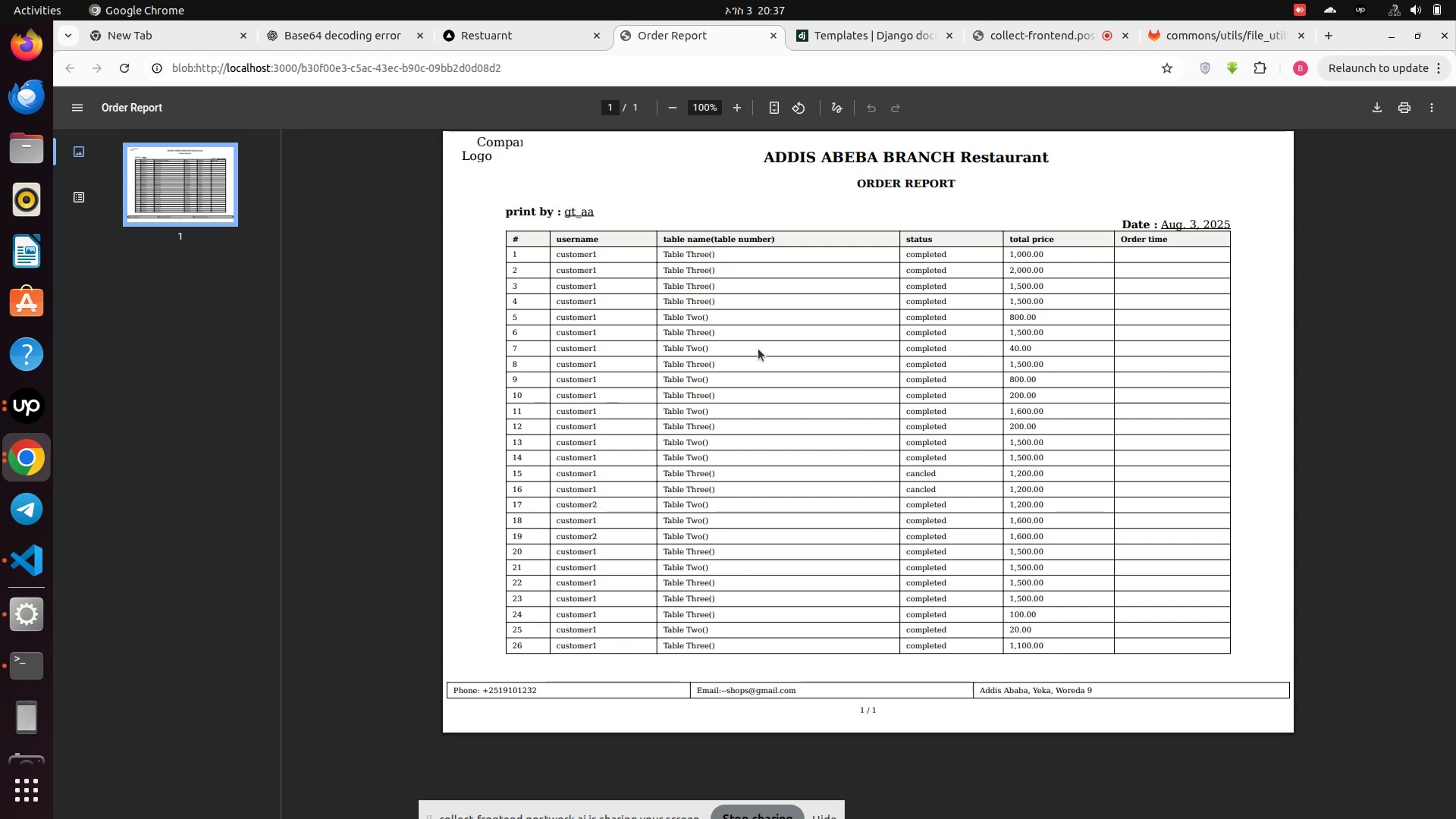 
scroll: coordinate [758, 349], scroll_direction: down, amount: 1.0
 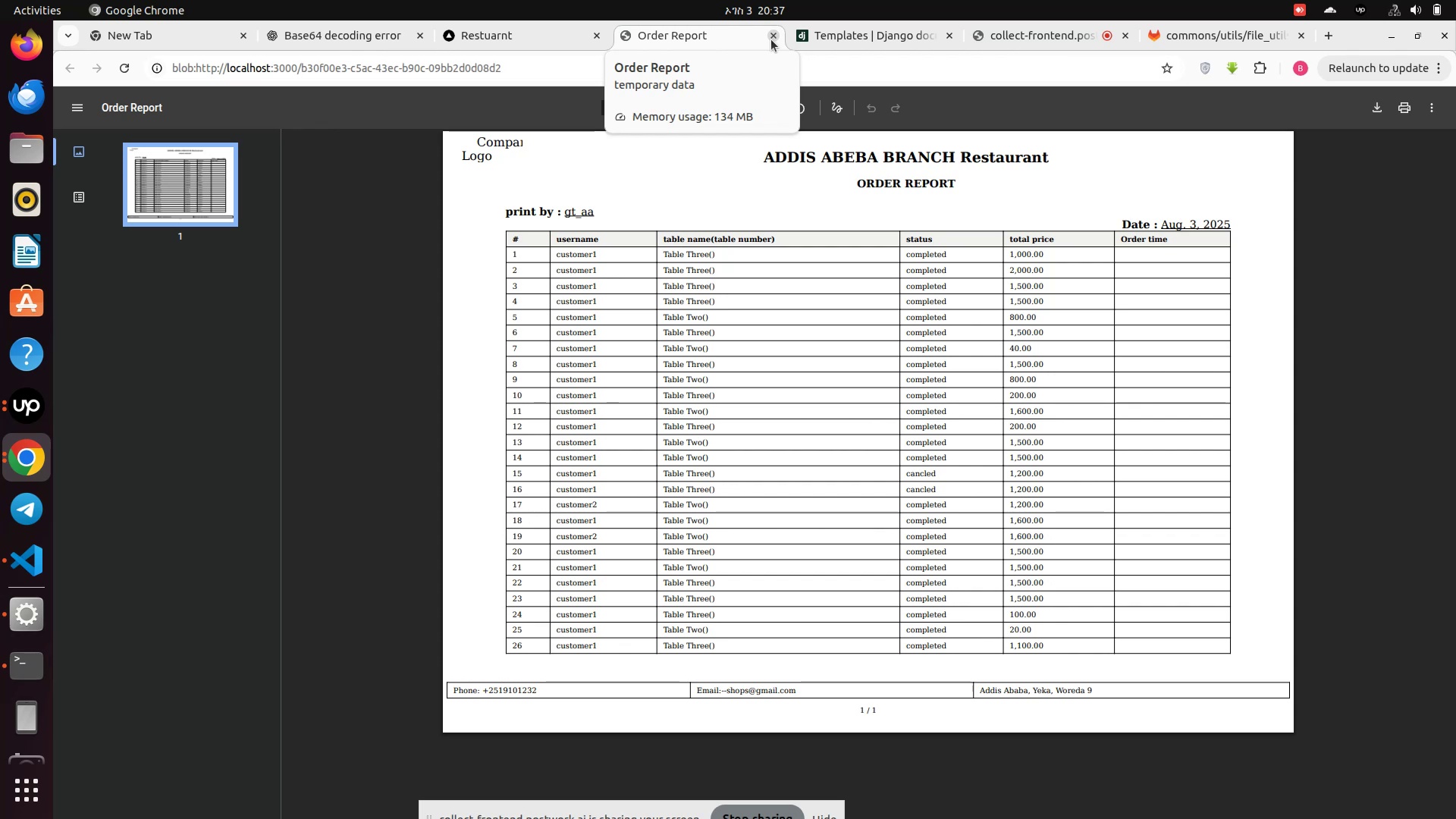 
wait(30.14)
 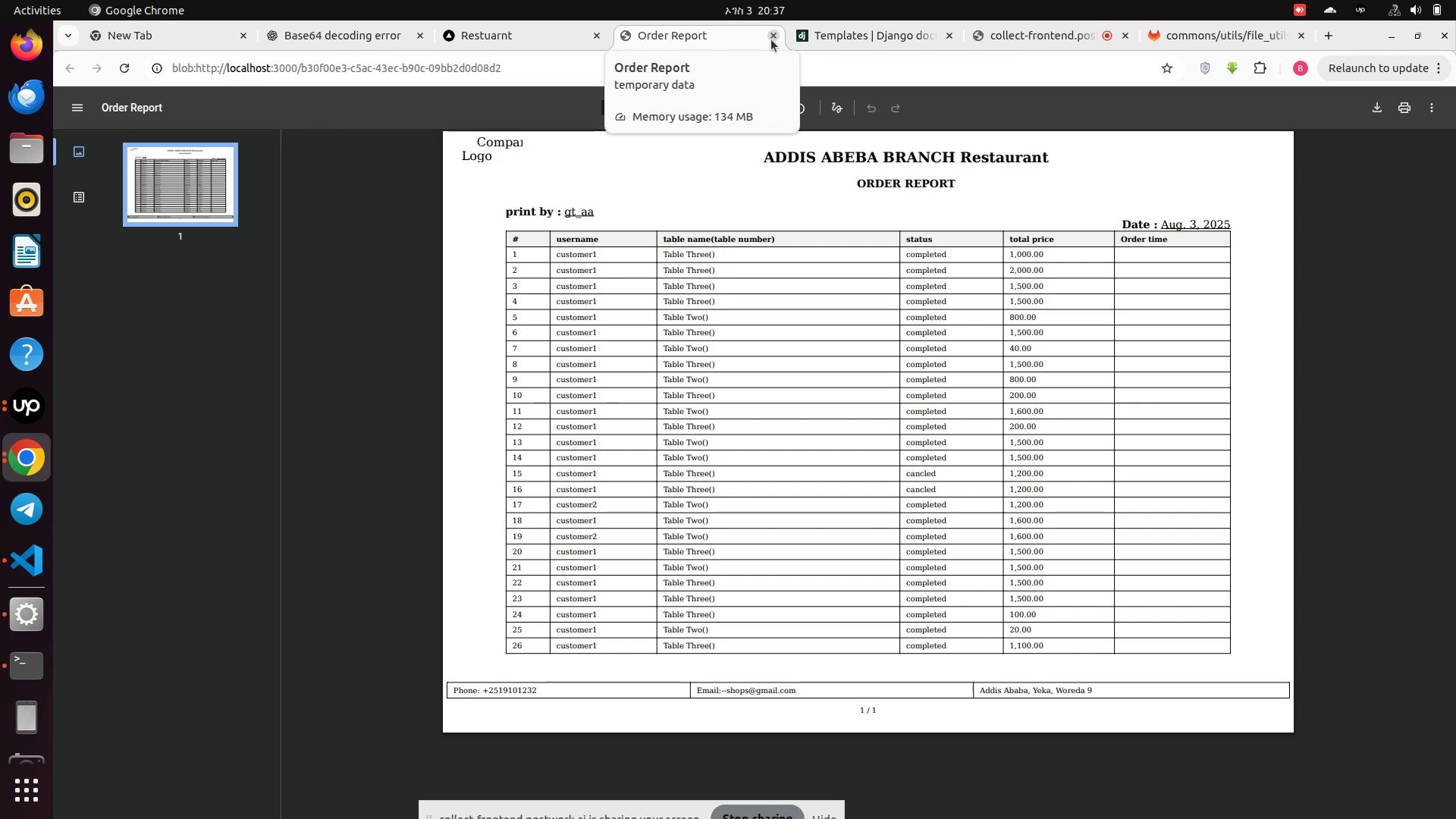 
left_click([510, 35])
 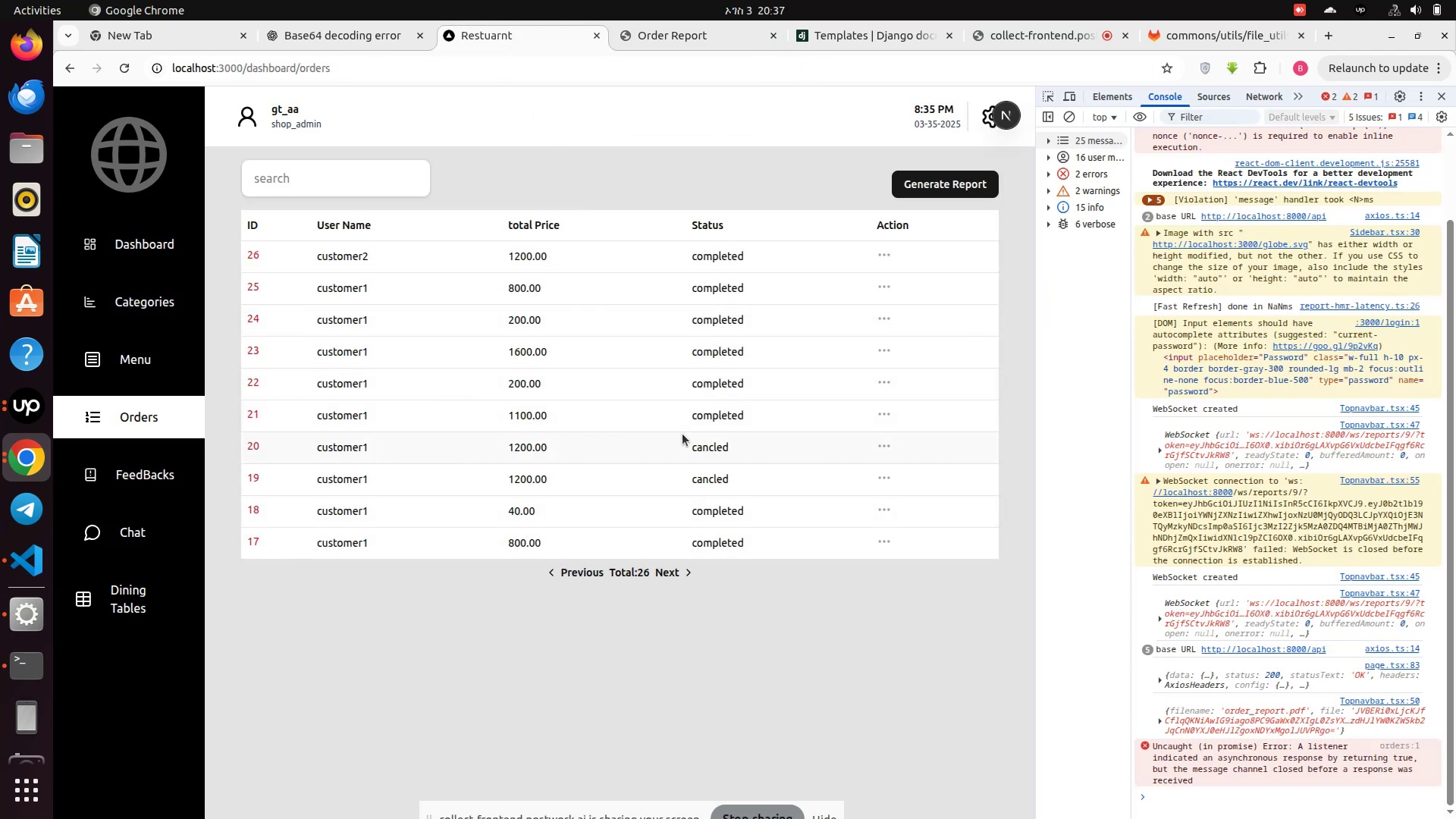 
wait(6.78)
 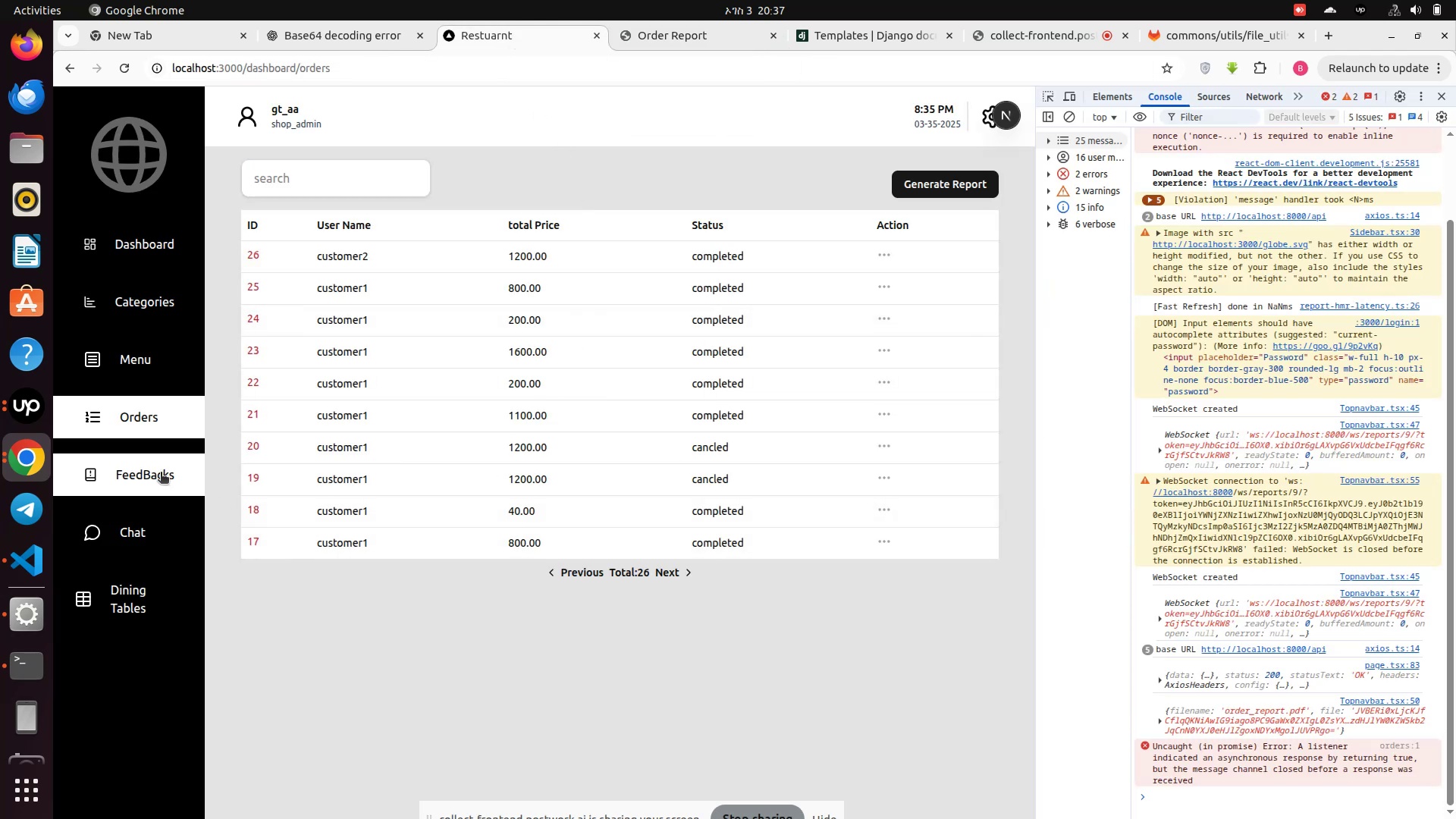 
left_click([22, 564])
 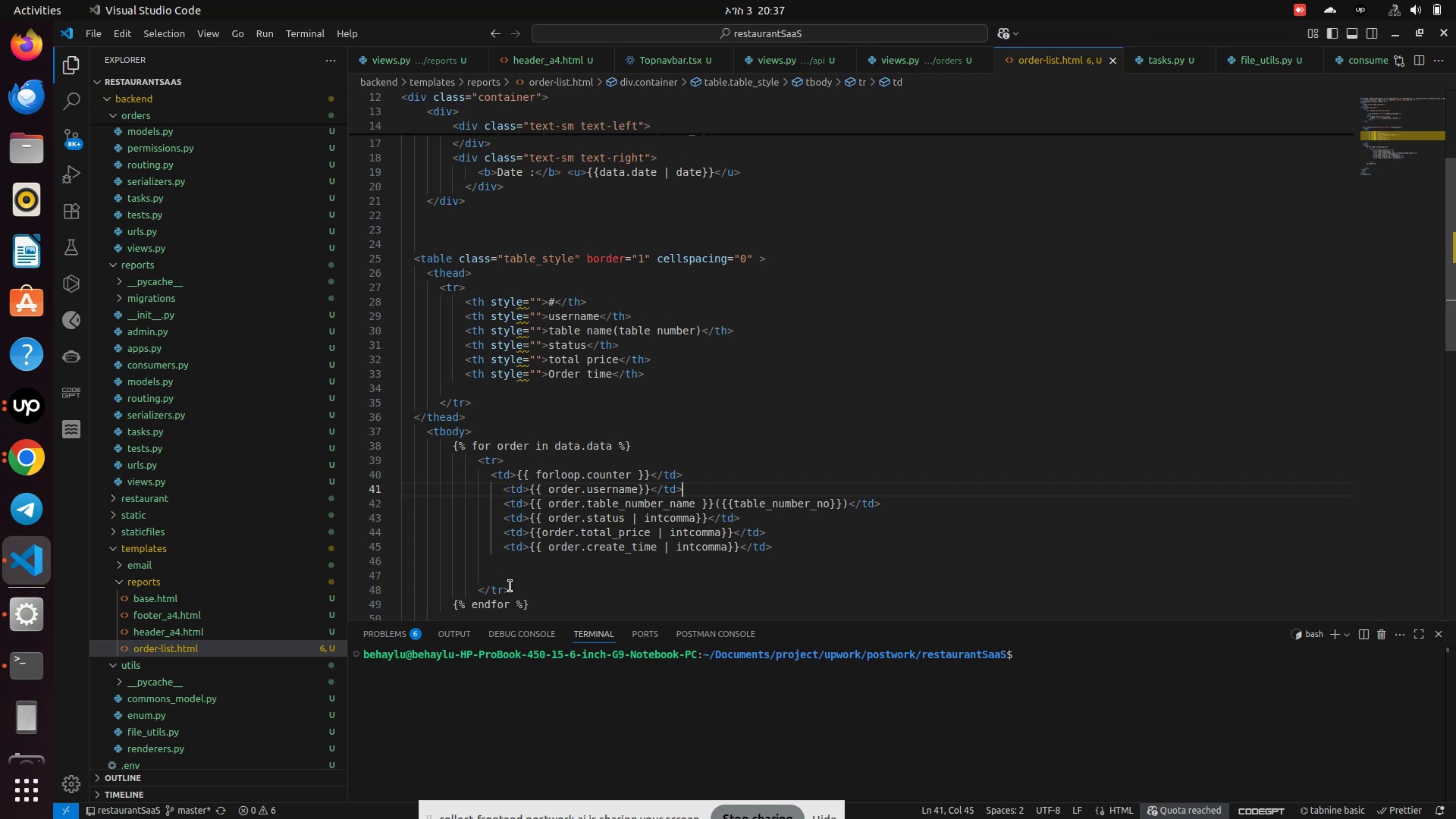 
left_click([510, 578])
 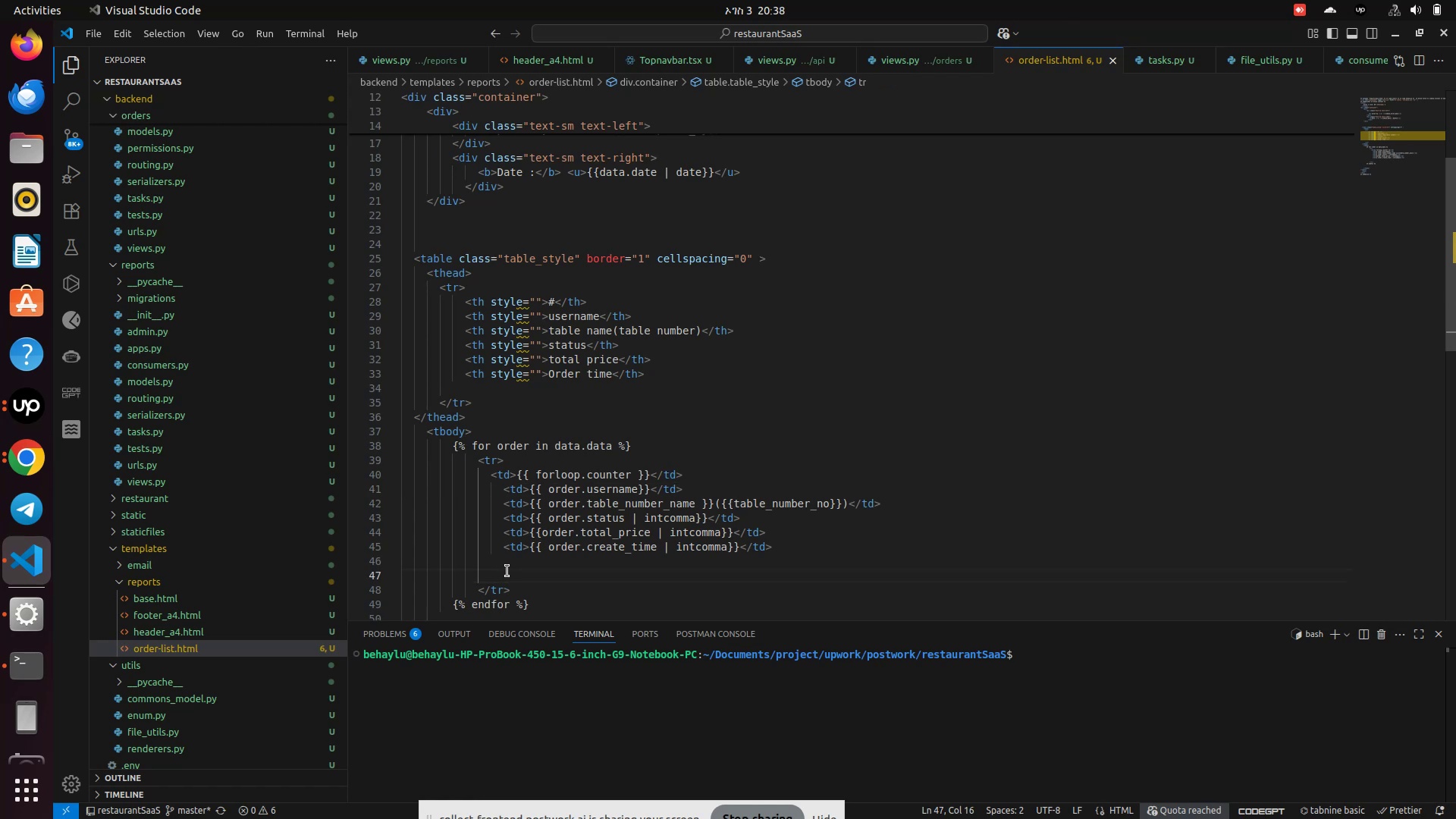 
key(Backspace)
 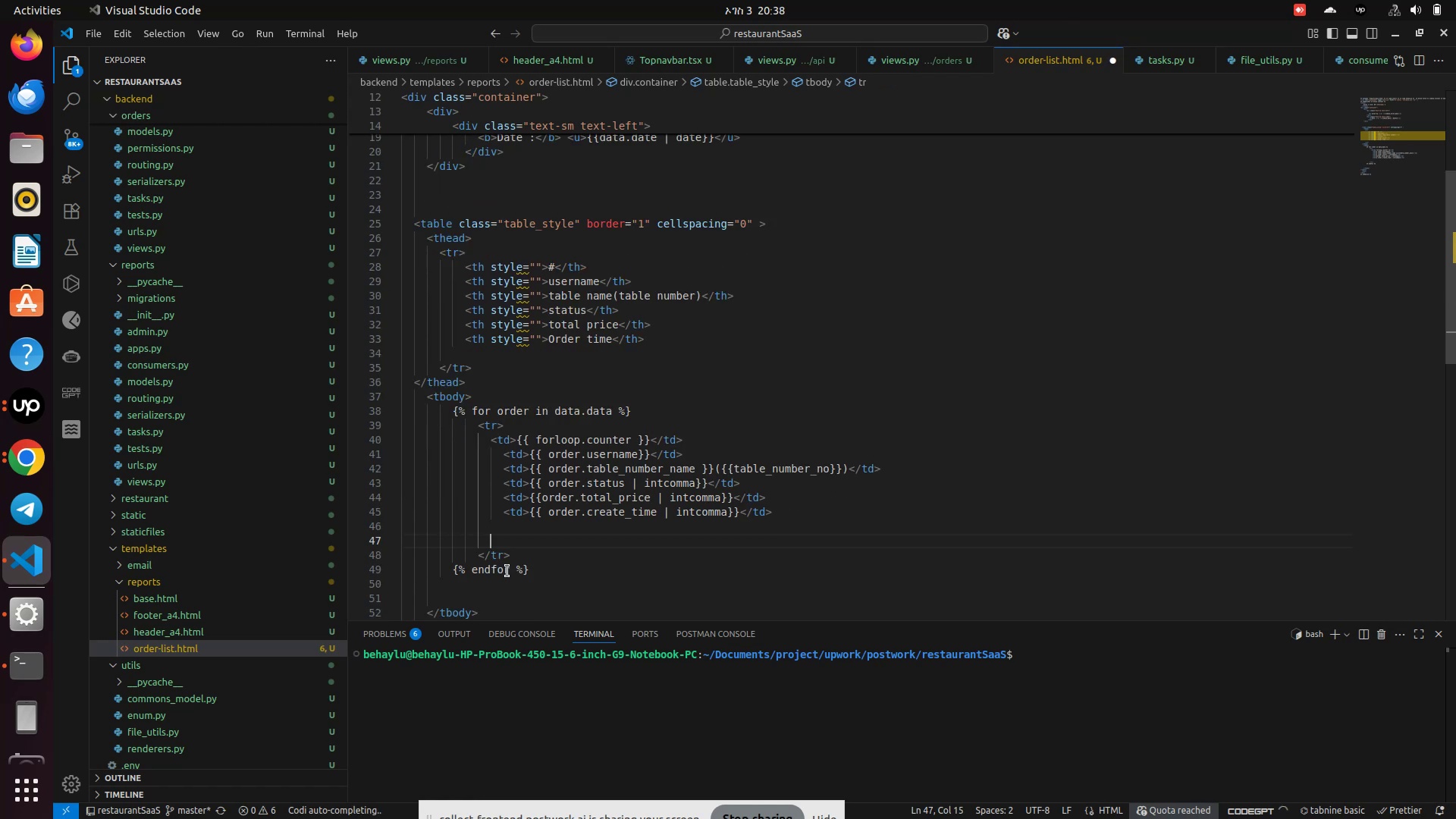 
key(Backspace)
 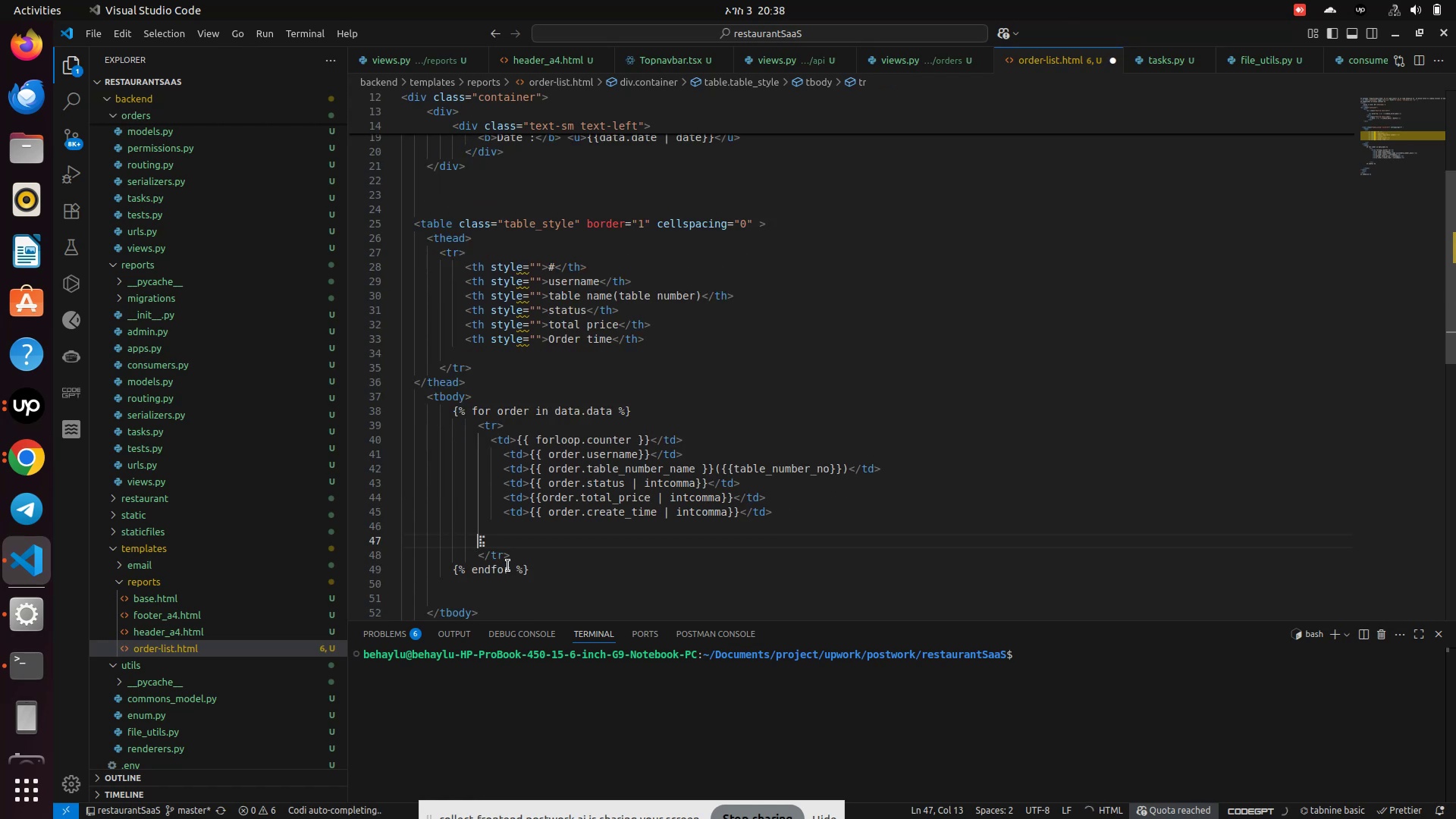 
key(Backspace)
 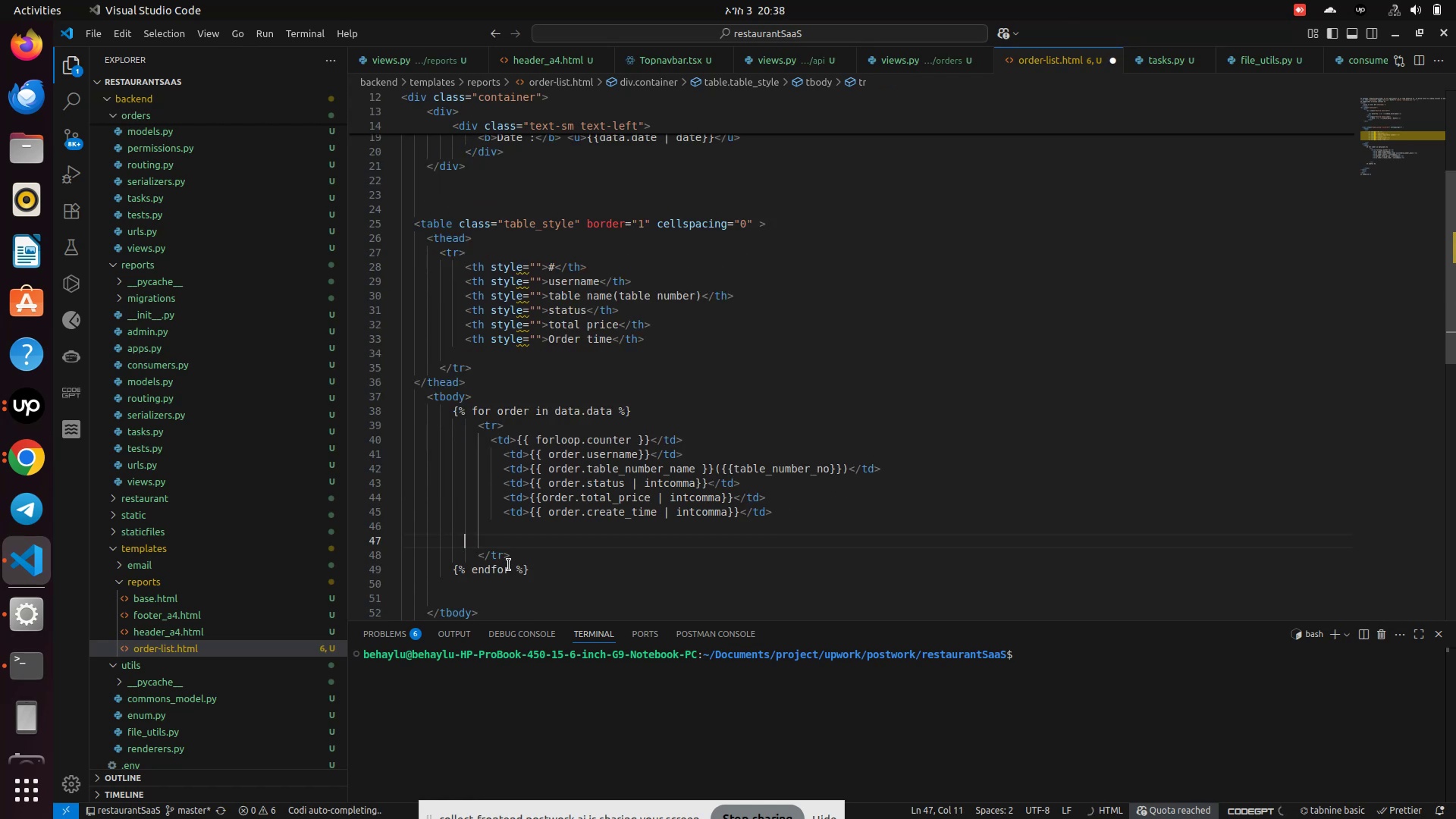 
key(Backspace)
 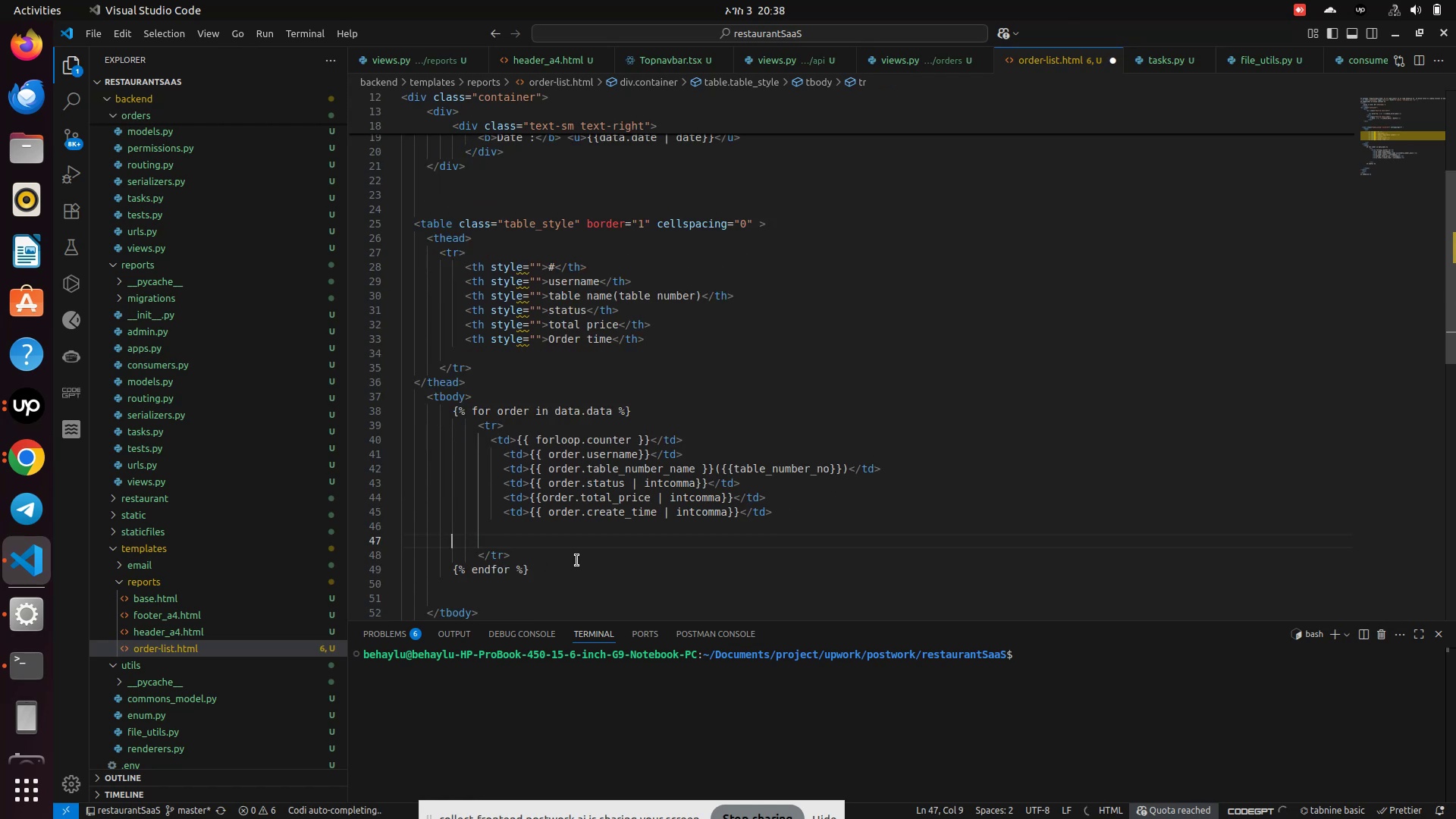 
key(Backspace)
 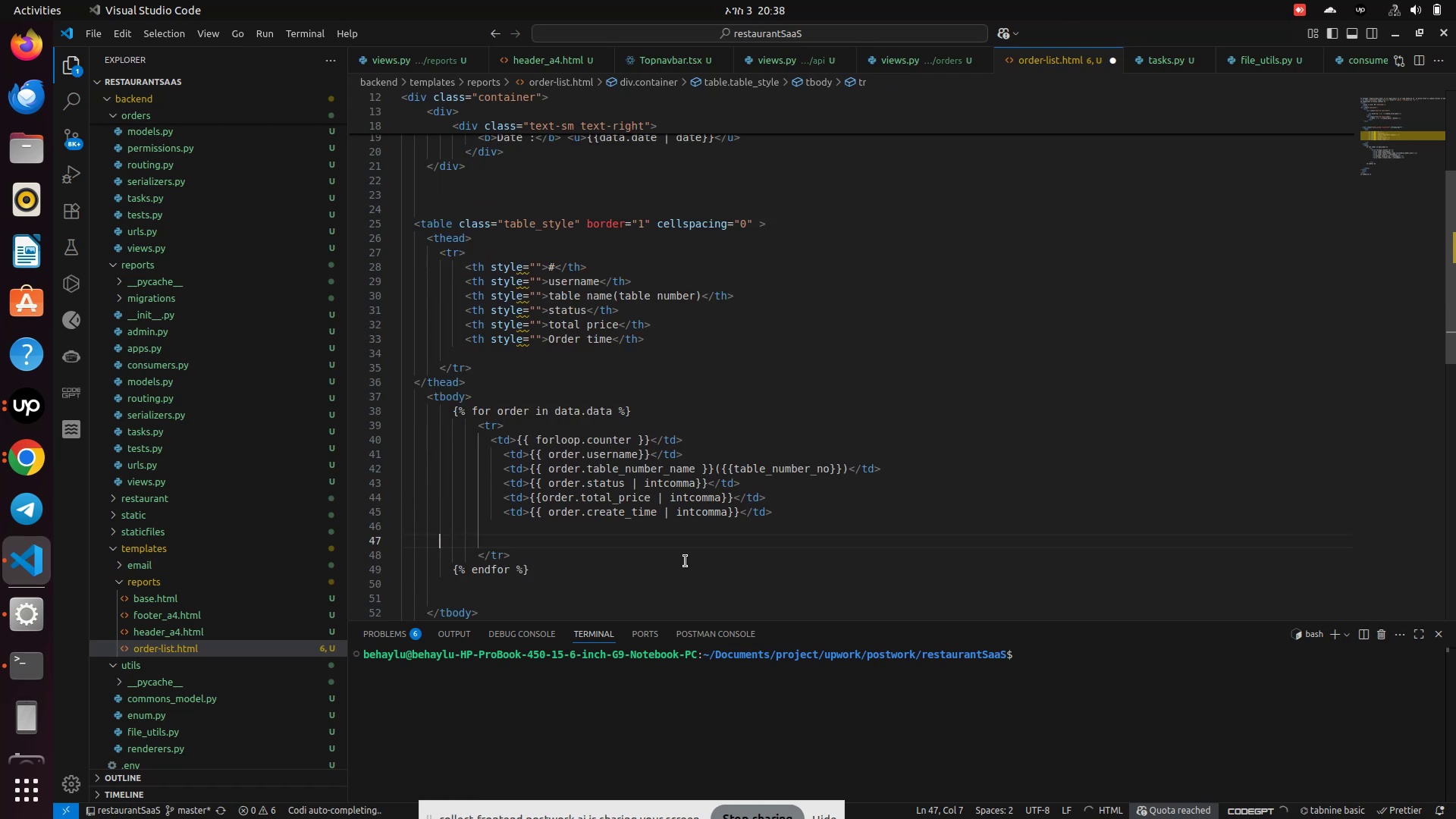 
key(Backspace)
 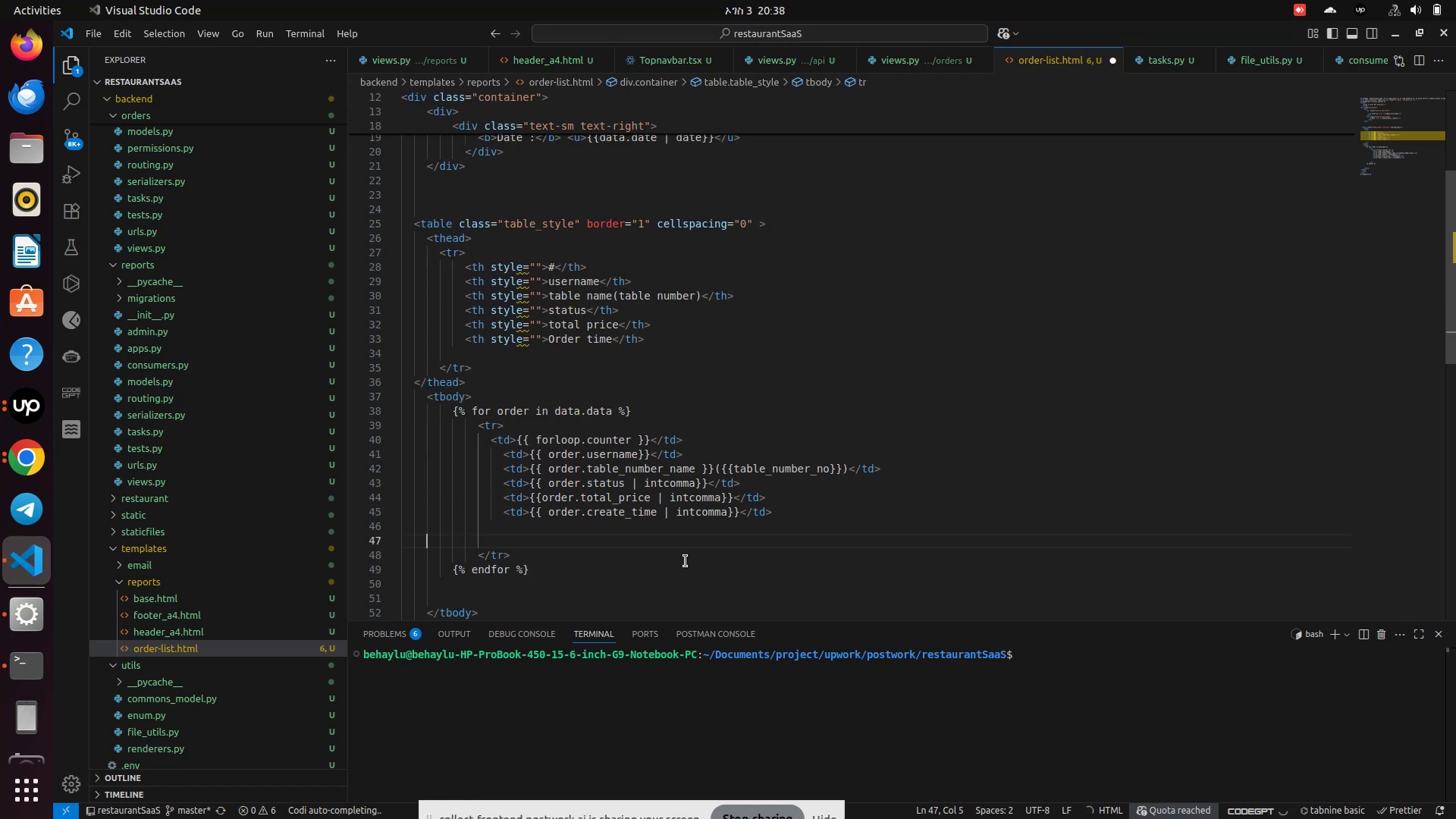 
key(Backspace)
 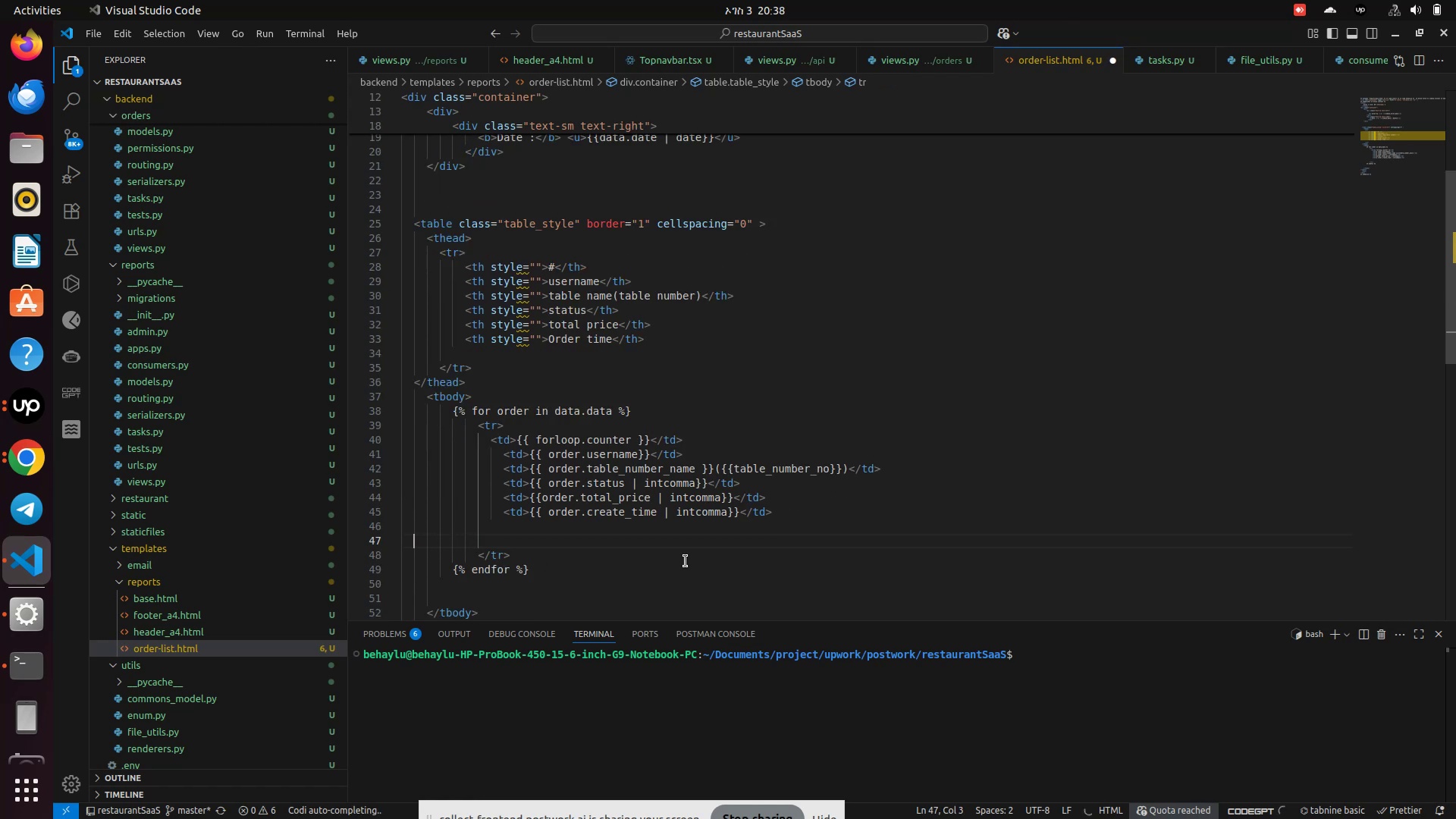 
key(Backspace)
 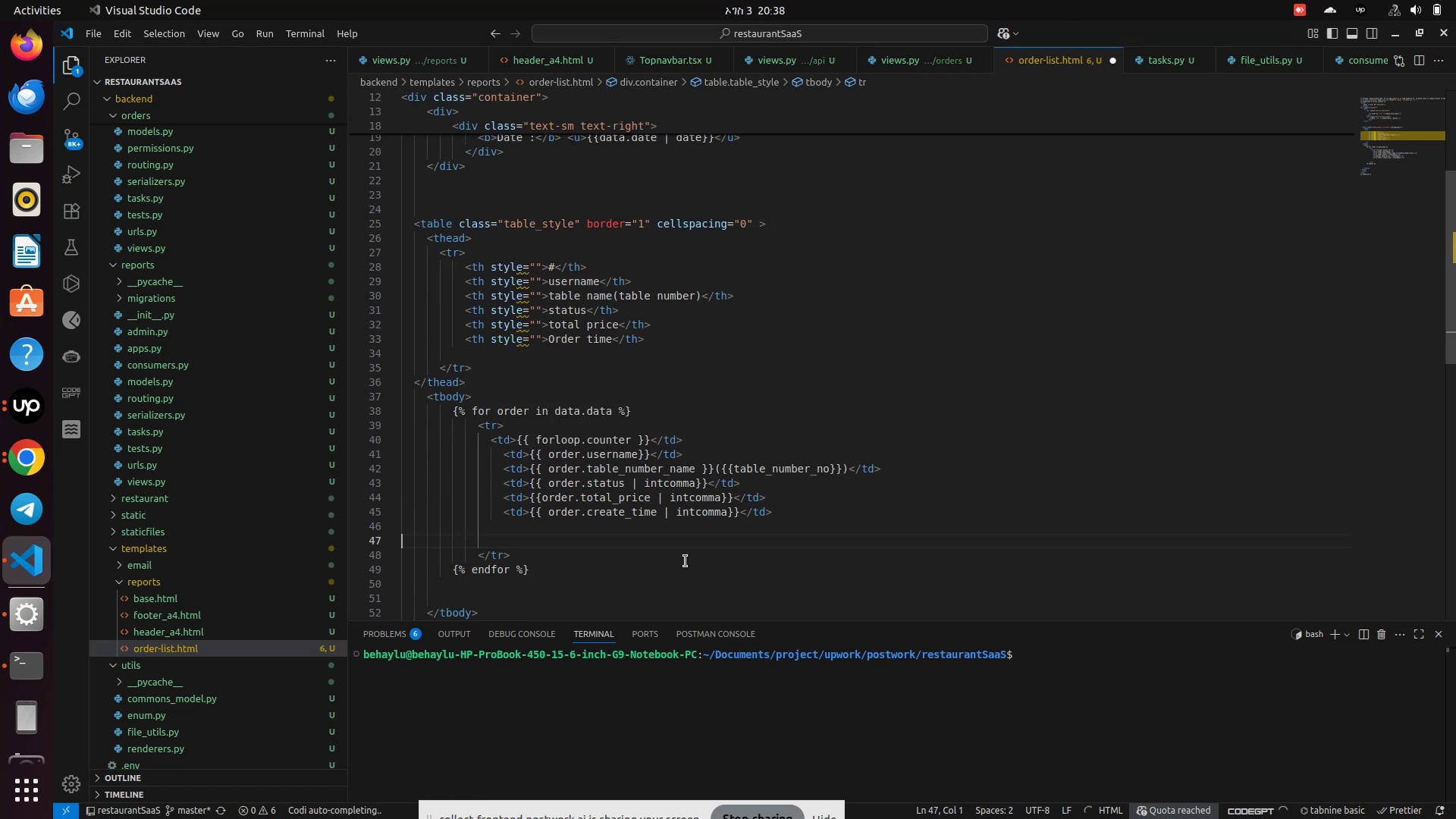 
key(Backspace)
 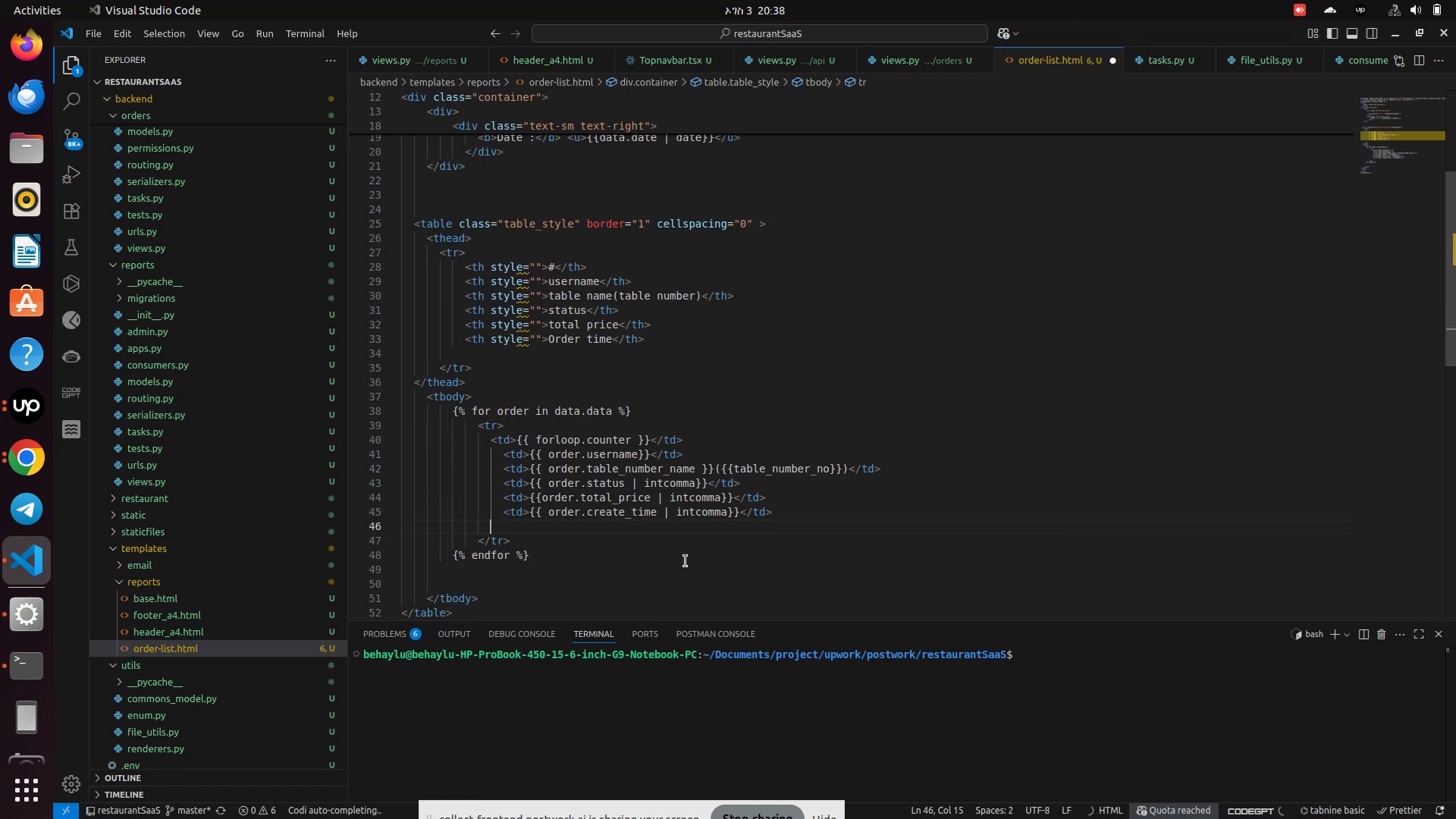 
key(Backspace)
 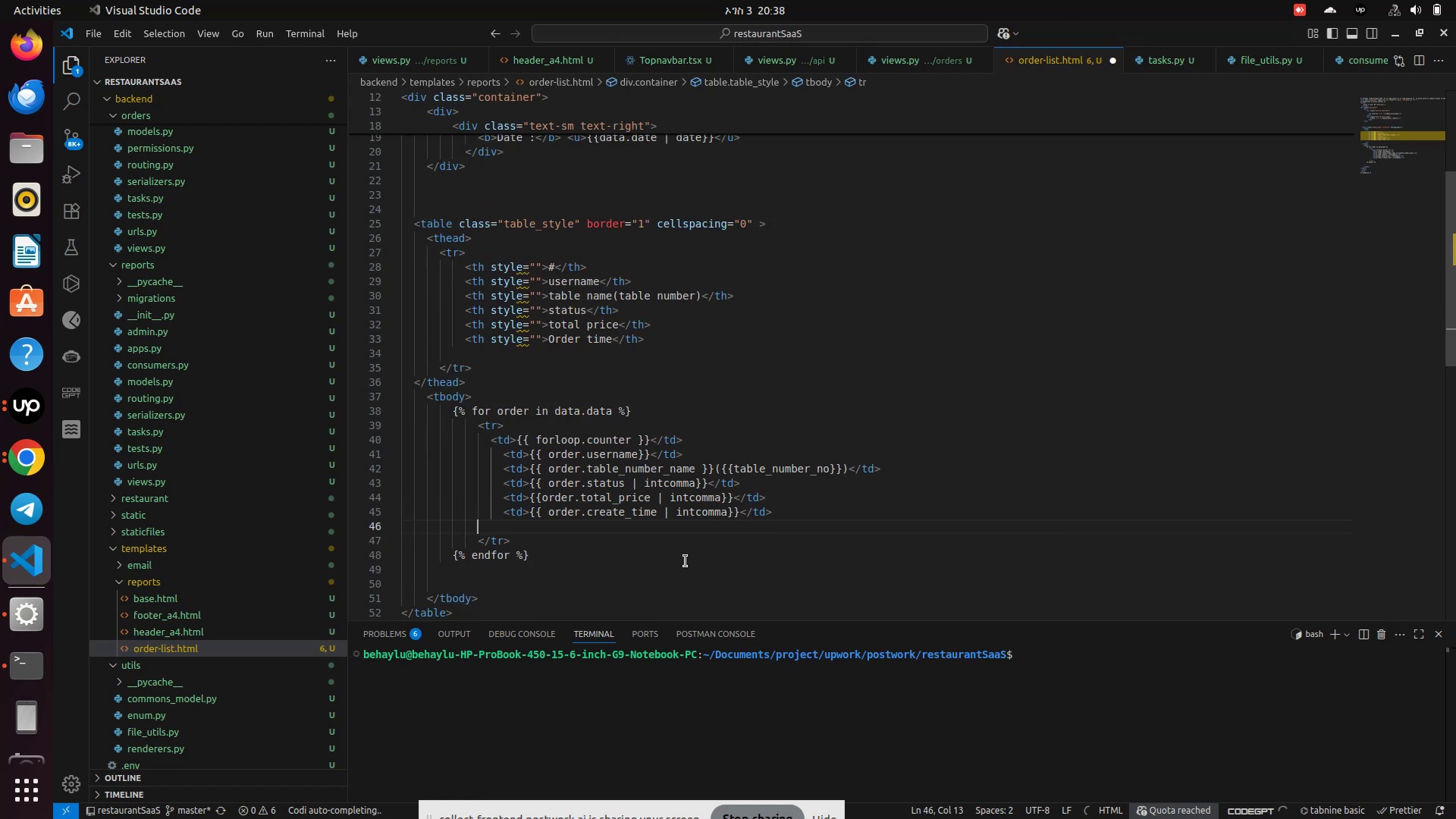 
key(Backspace)
 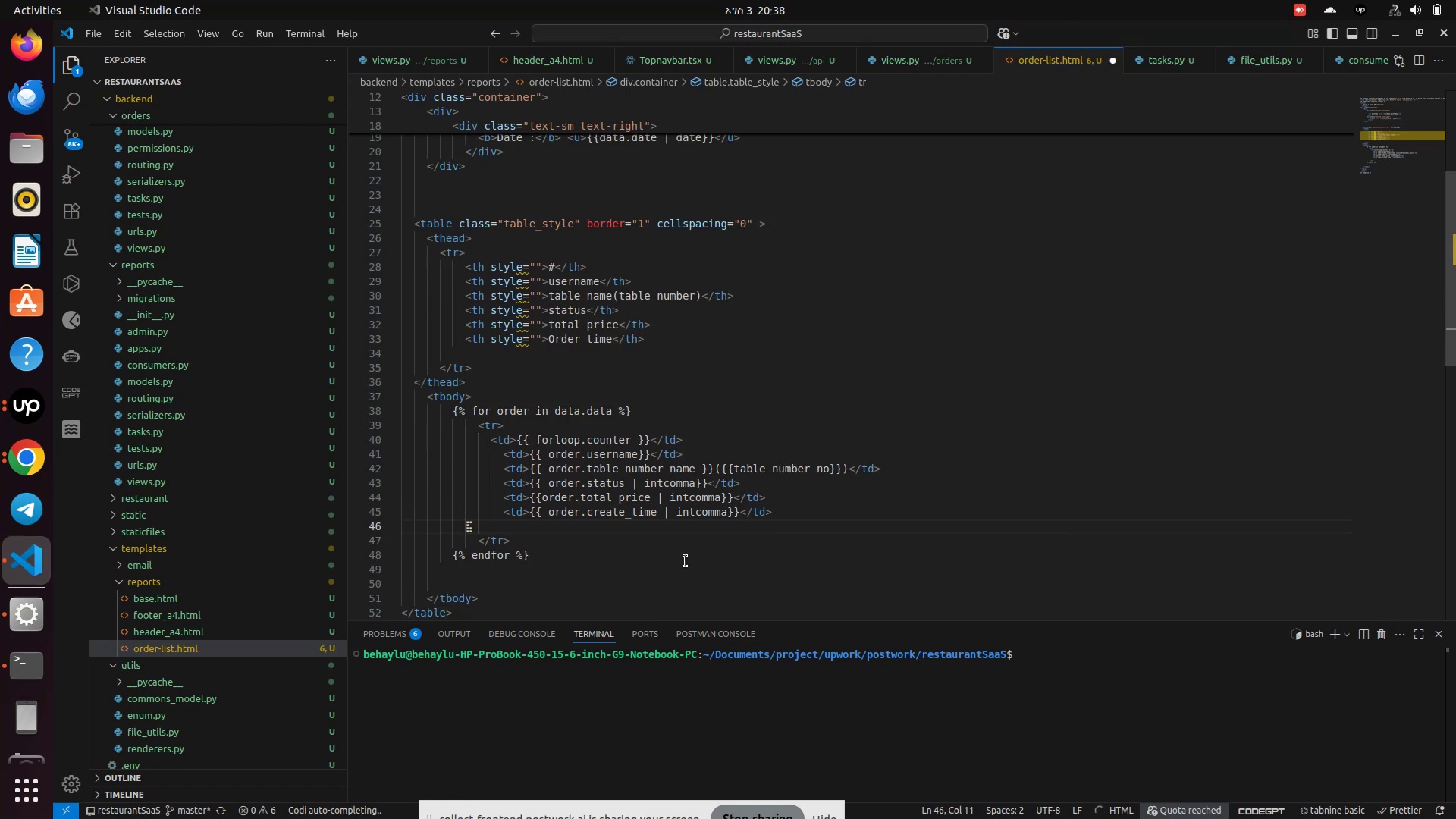 
key(Control+S)
 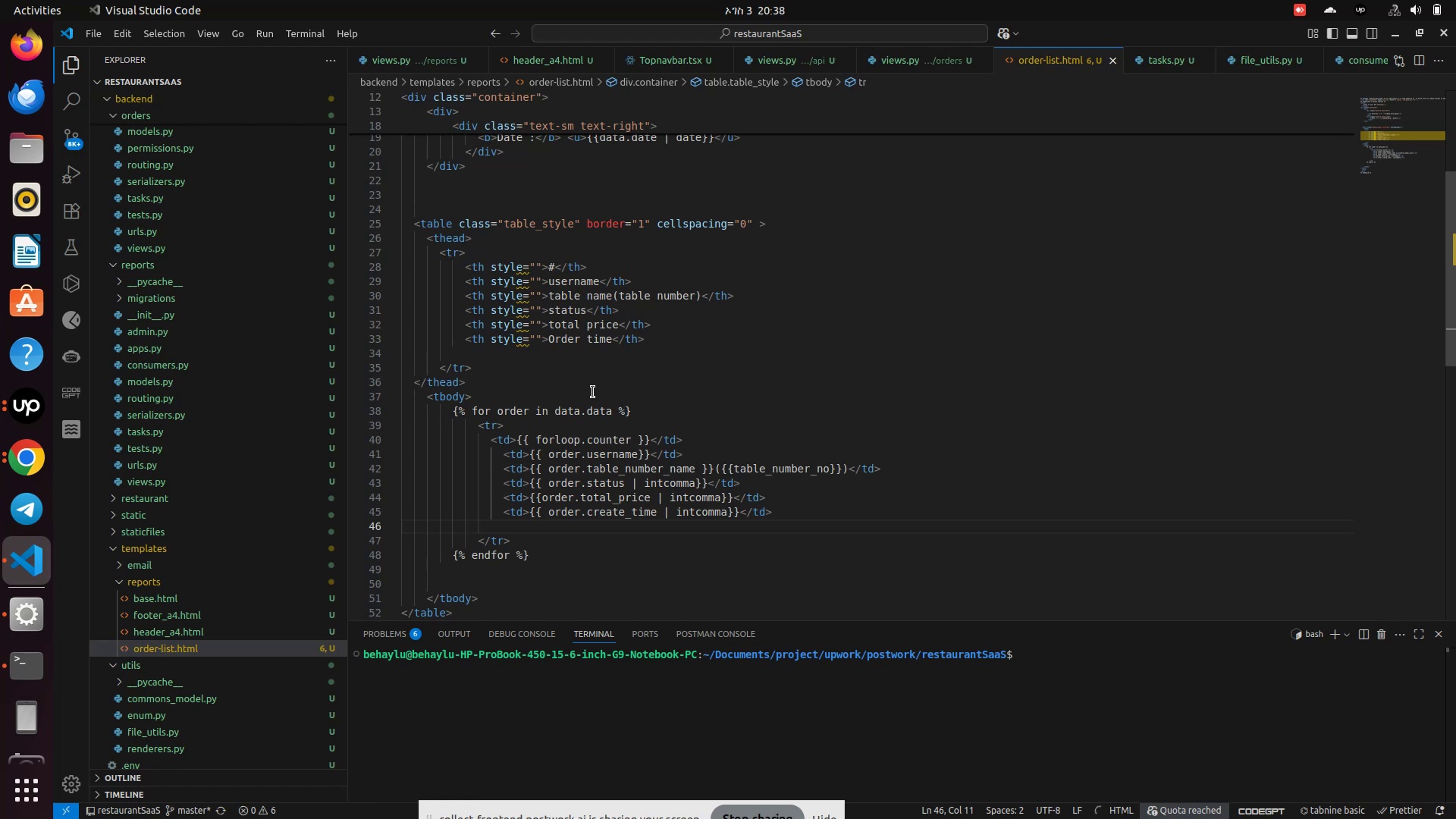 
wait(5.68)
 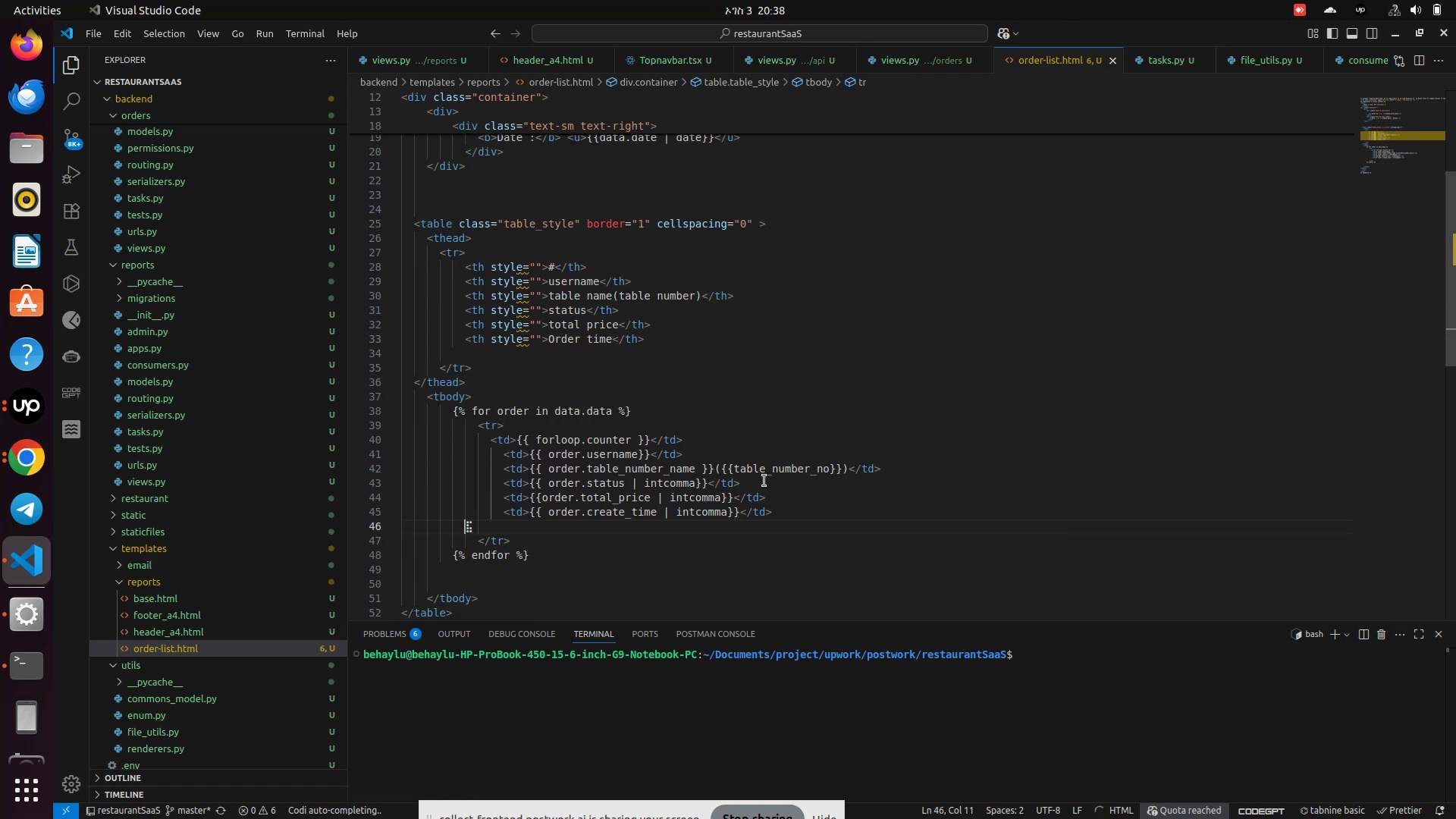 
left_click([576, 367])
 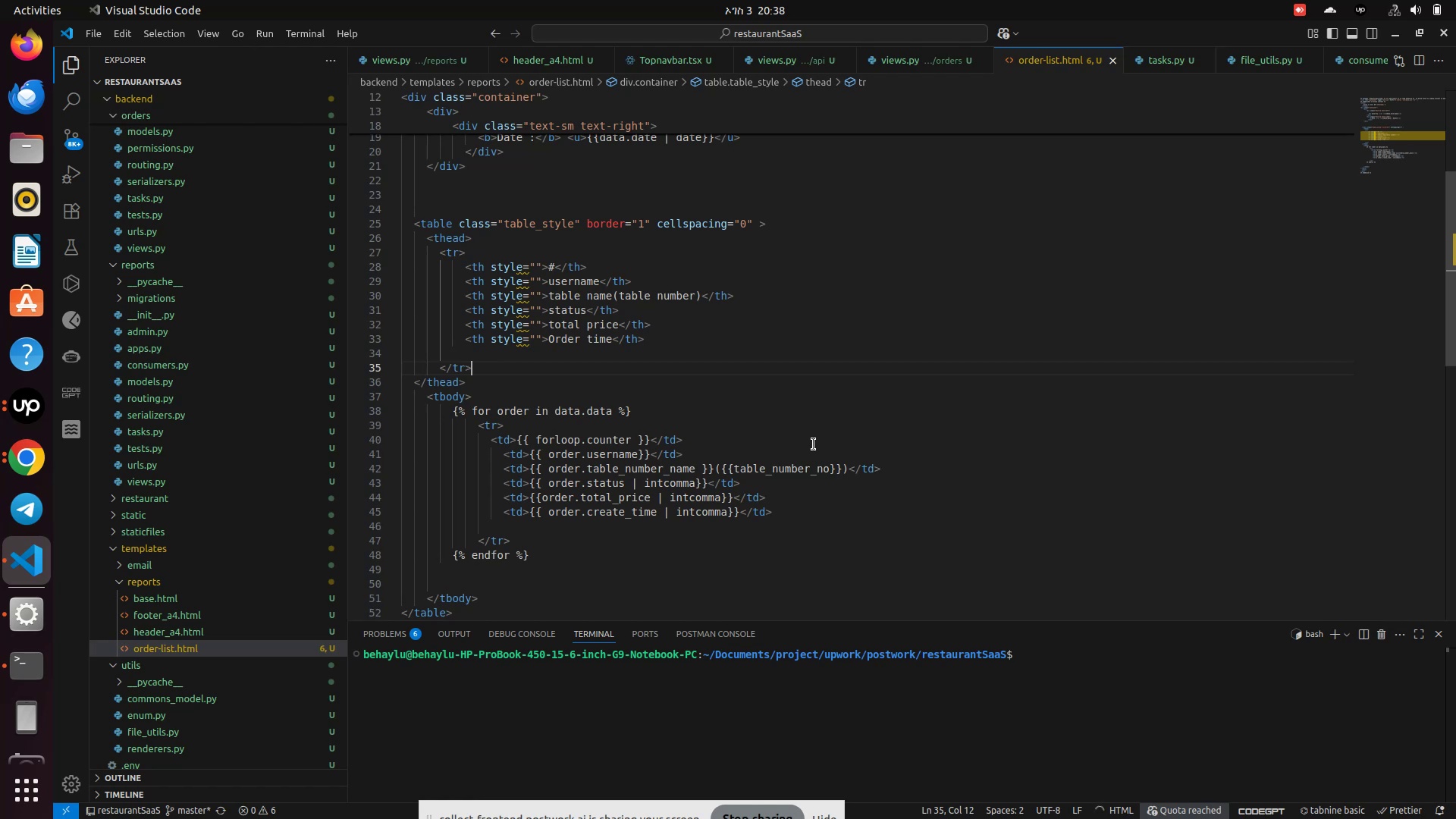 
wait(13.96)
 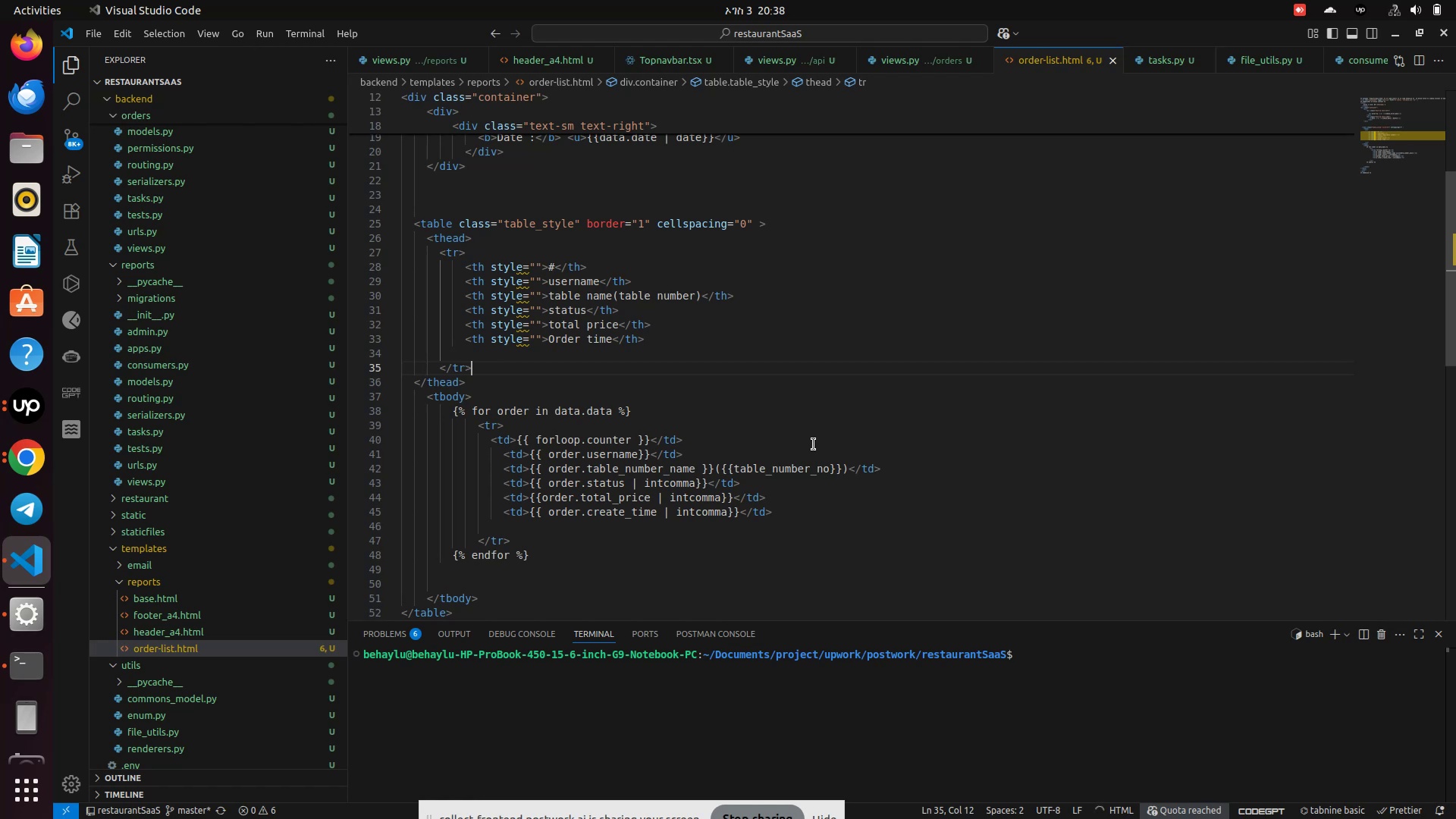 
left_click([117, 581])
 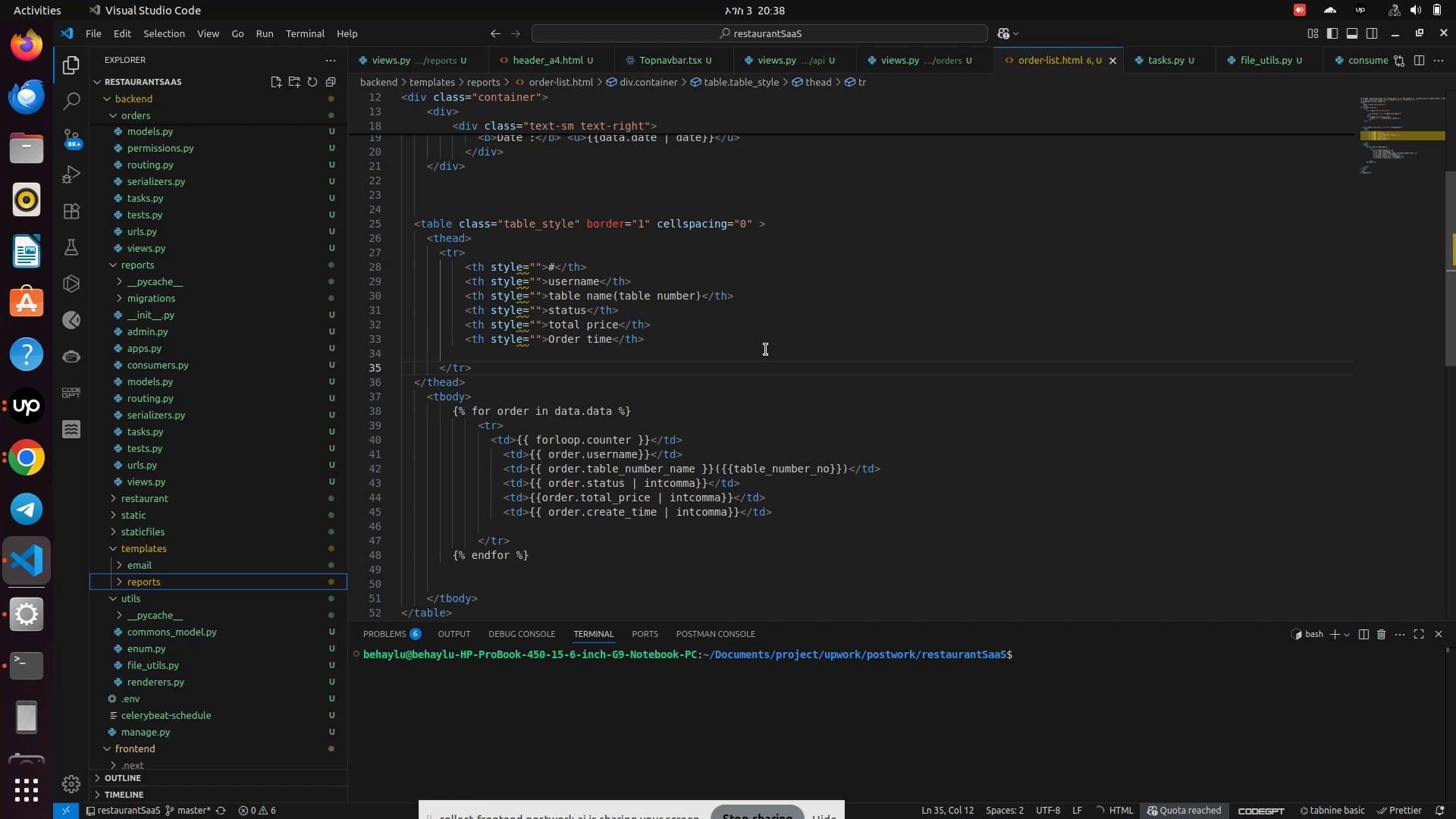 
scroll: coordinate [214, 334], scroll_direction: up, amount: 17.0
 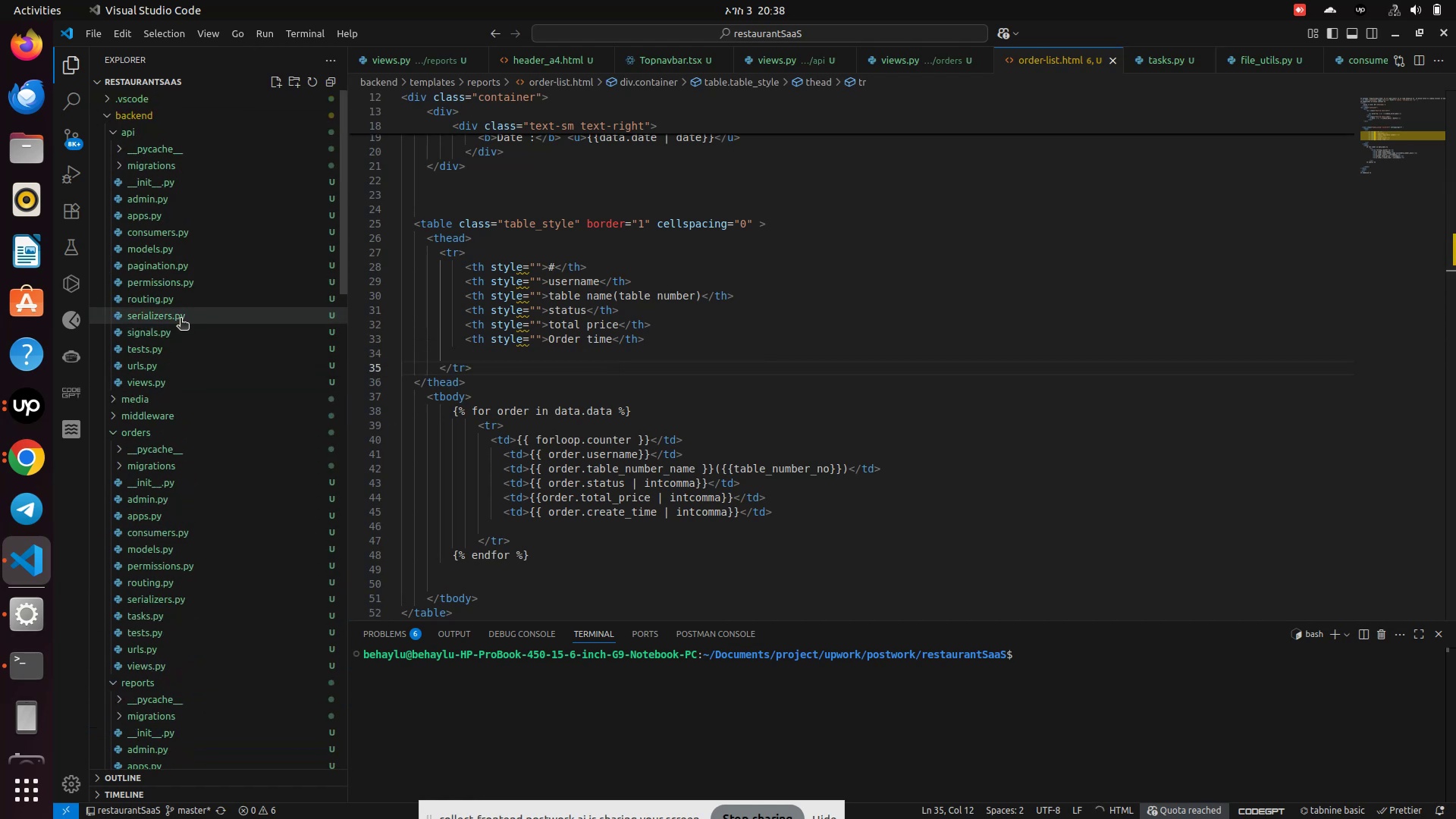 
mouse_move([184, 273])
 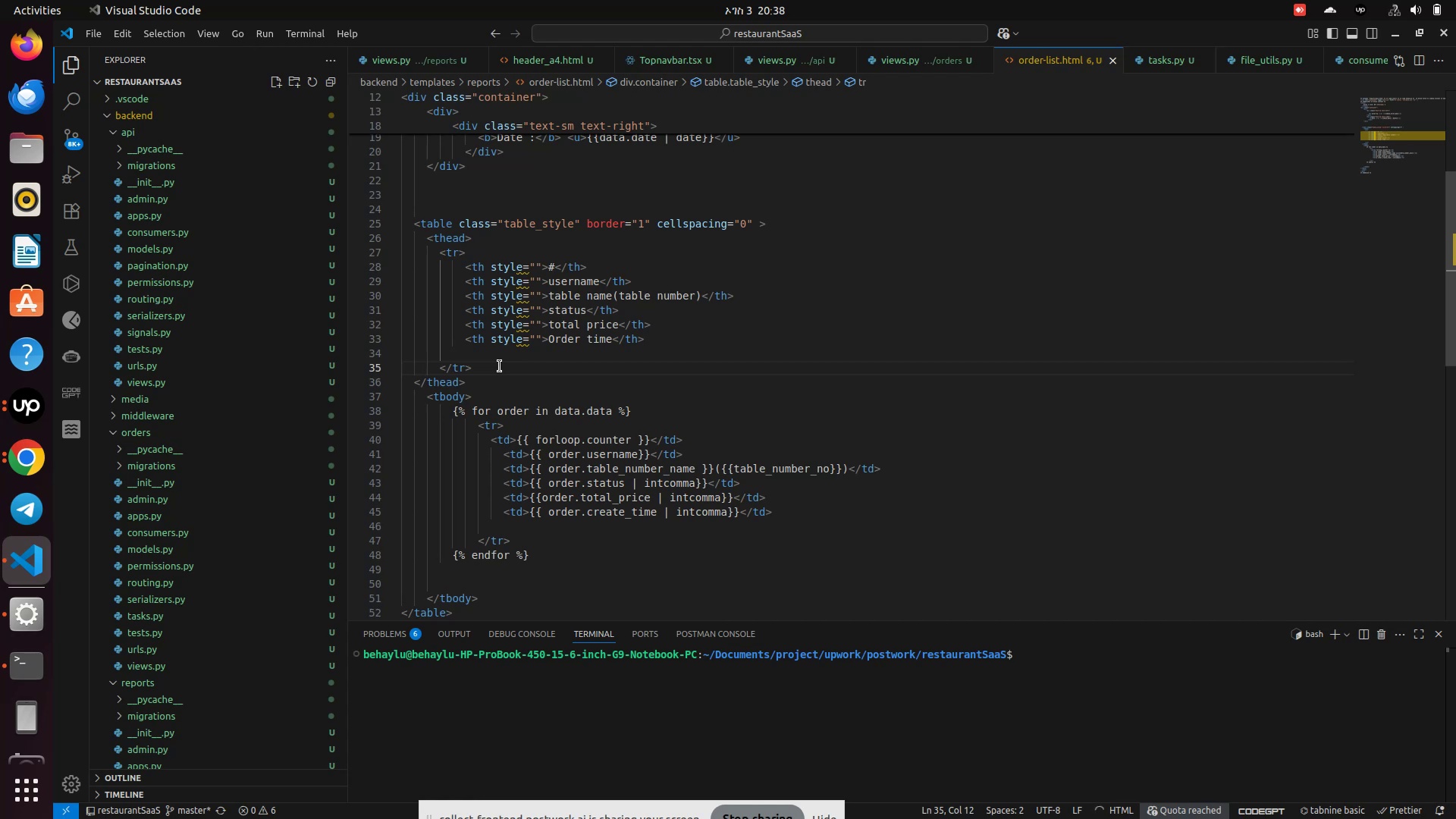 
wait(18.27)
 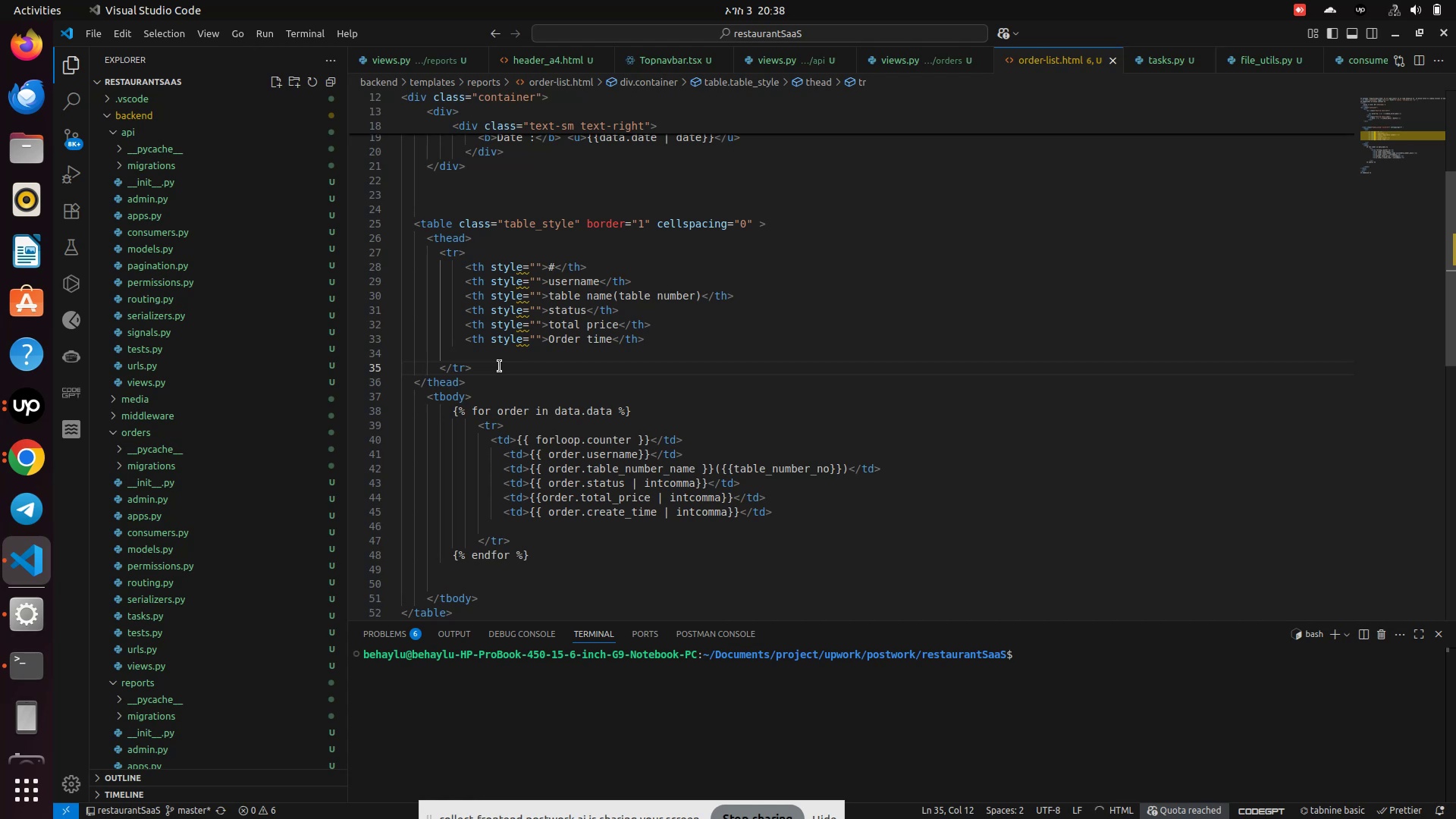 
scroll: coordinate [548, 369], scroll_direction: up, amount: 7.0
 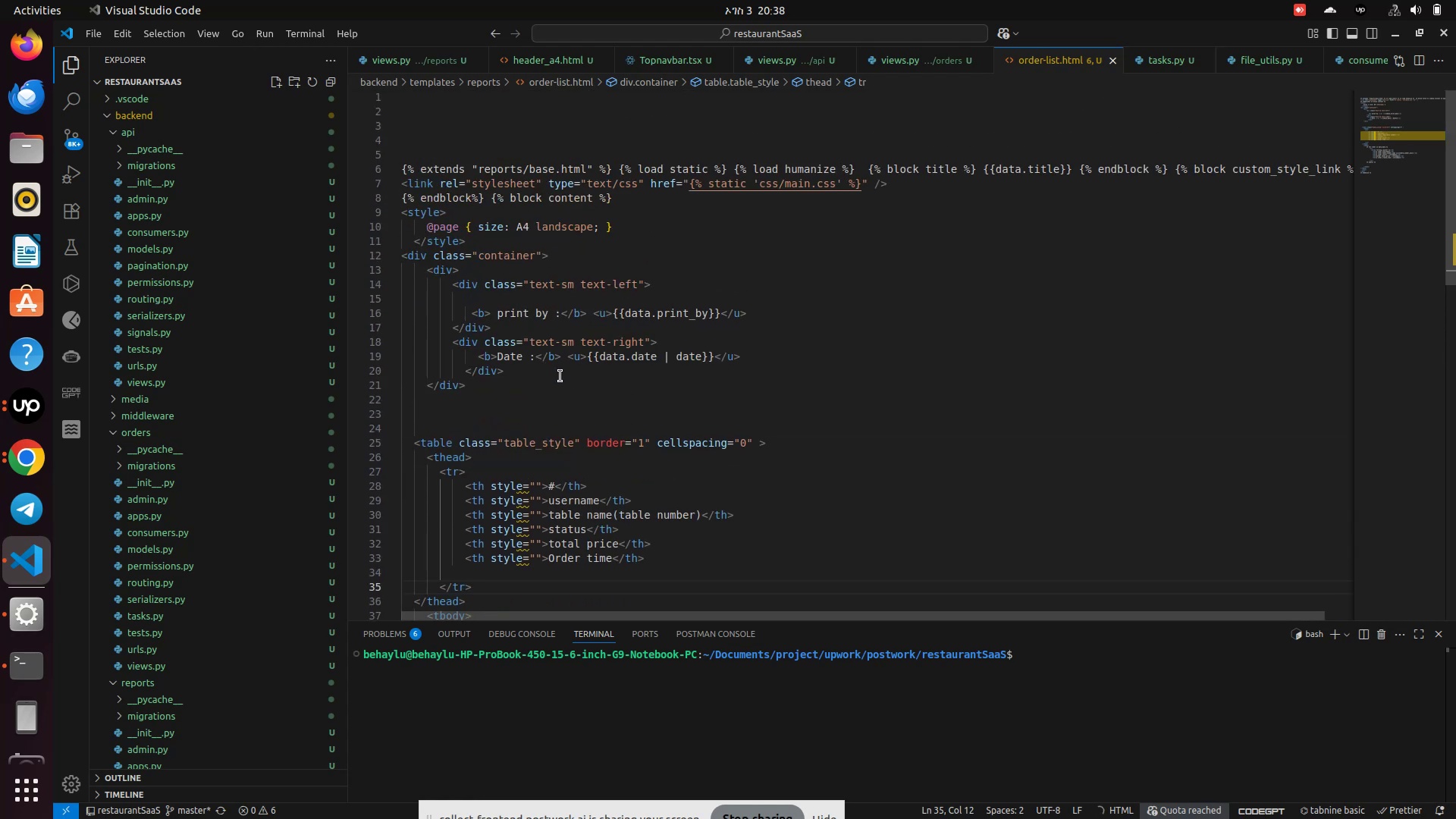 
scroll: coordinate [560, 376], scroll_direction: down, amount: 1.0
 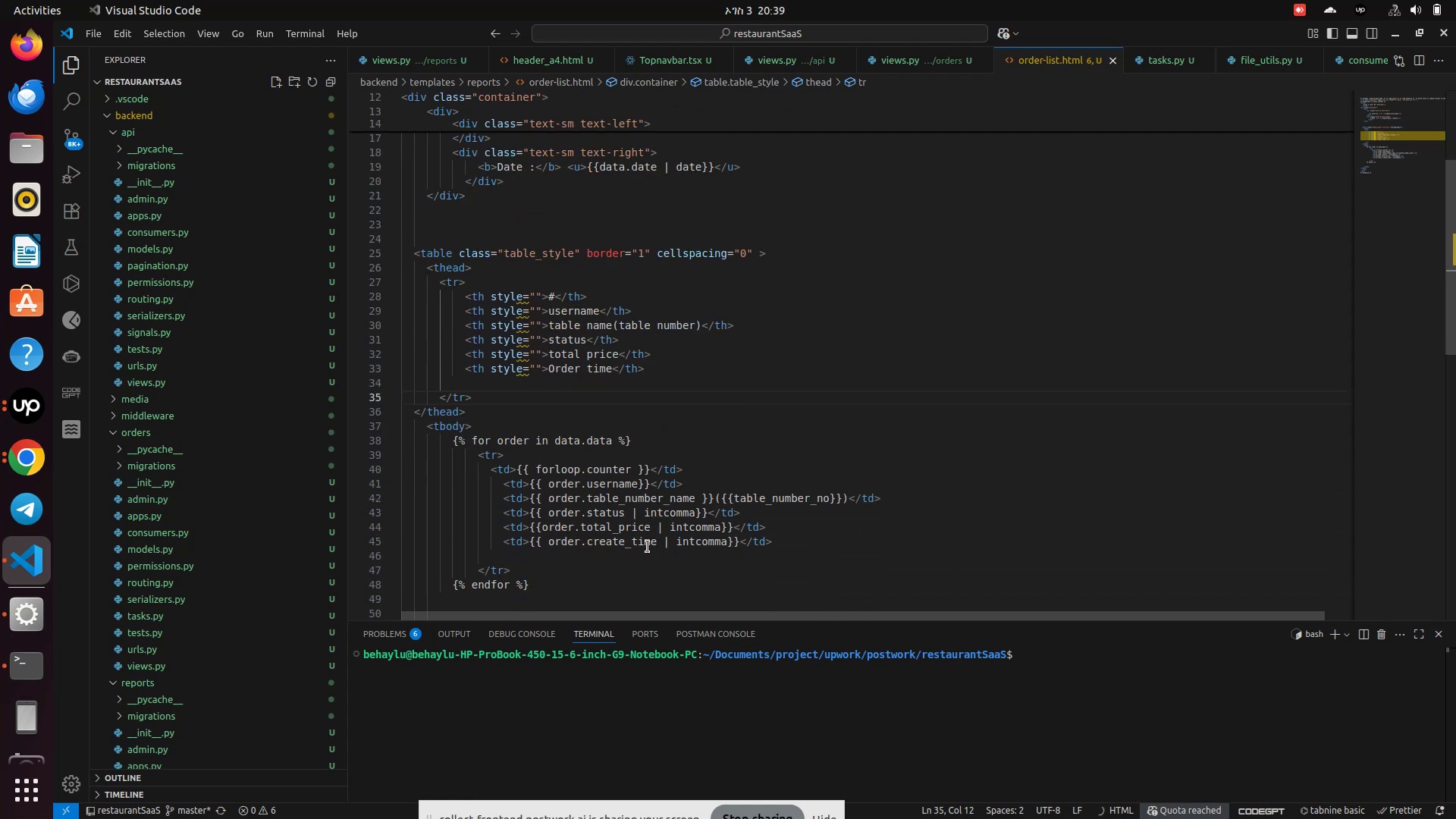 
left_click([661, 547])
 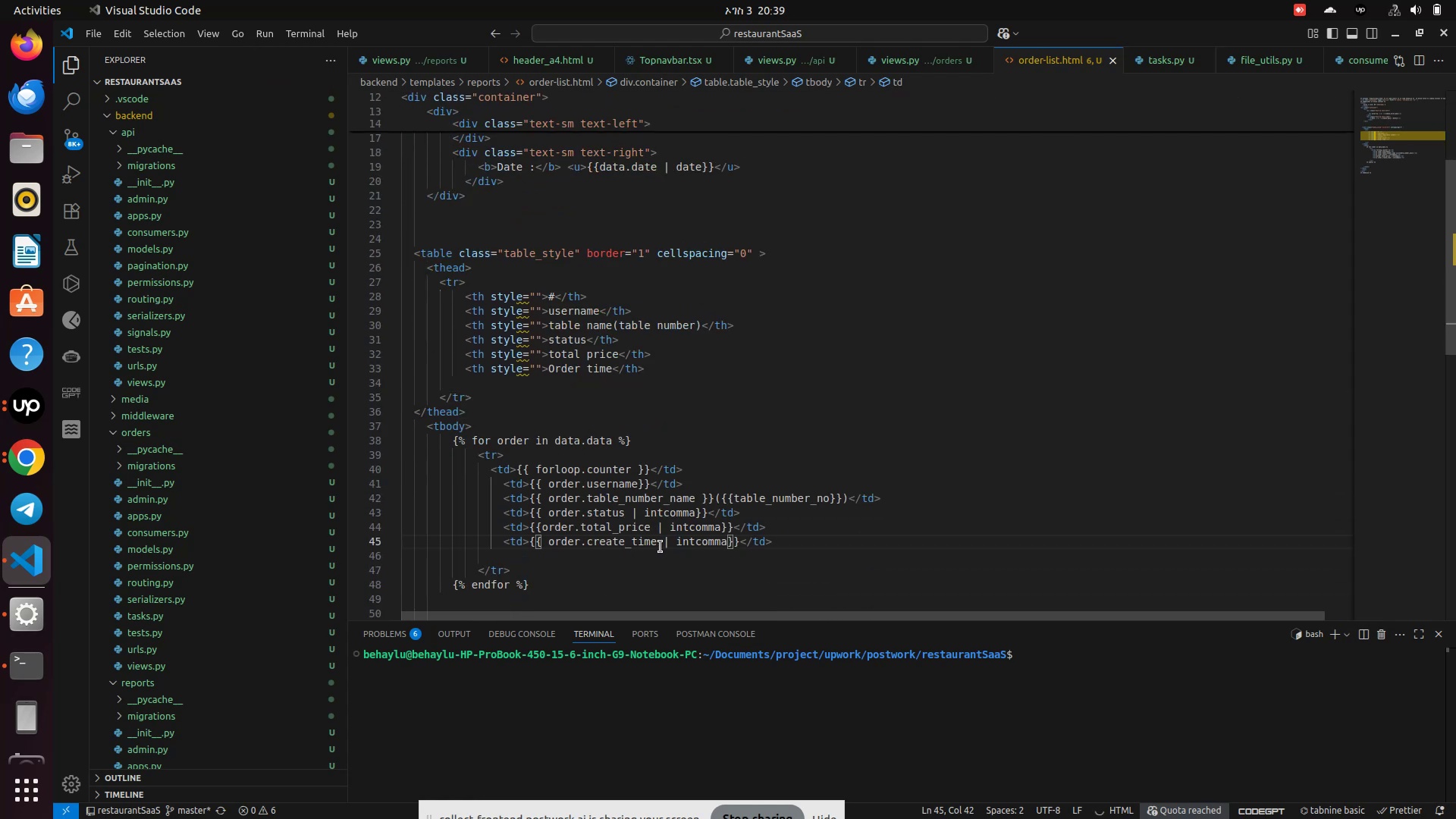 
key(ArrowLeft)
 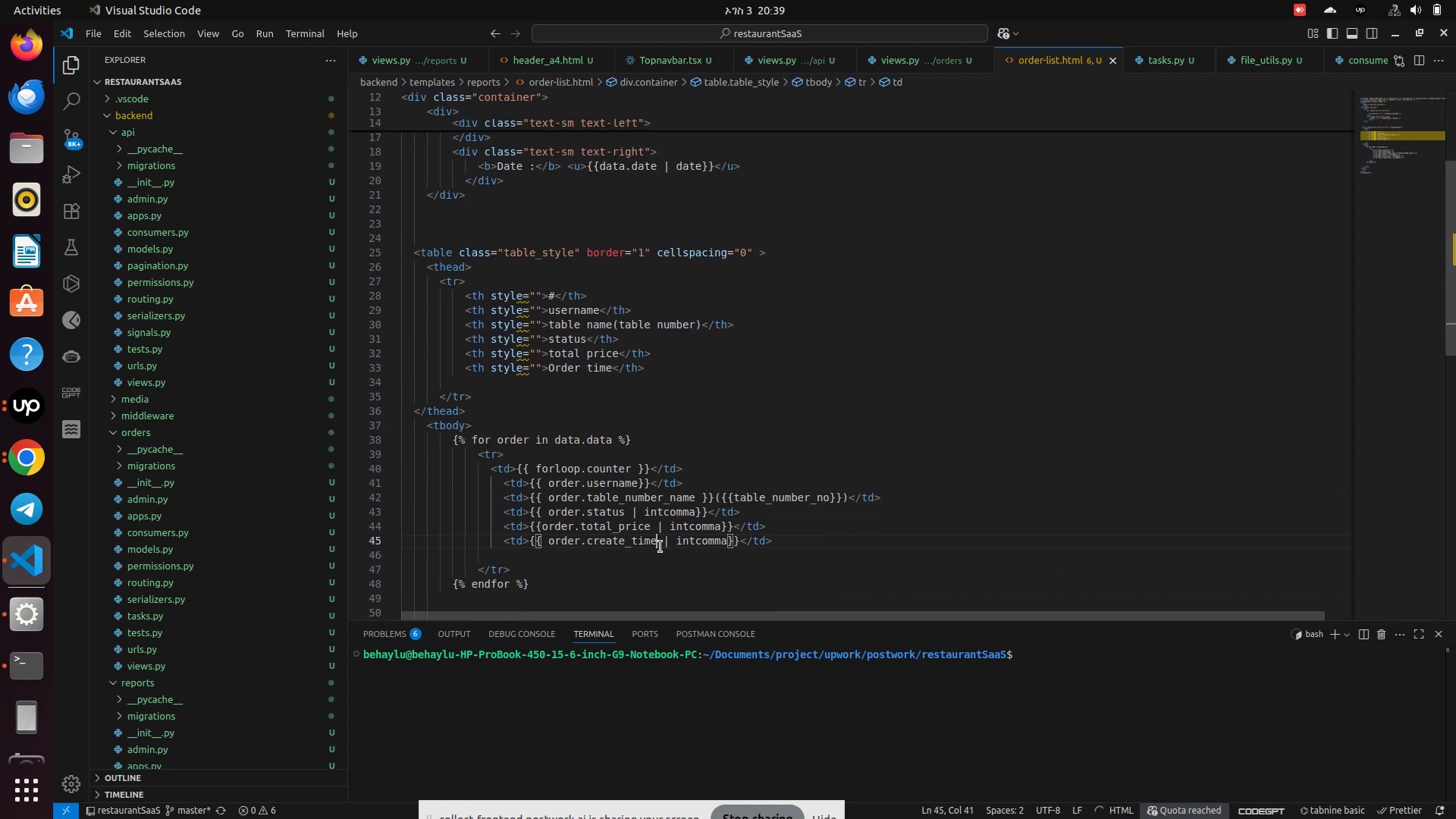 
key(Backspace)
key(Backspace)
key(Backspace)
key(Backspace)
type(date)
 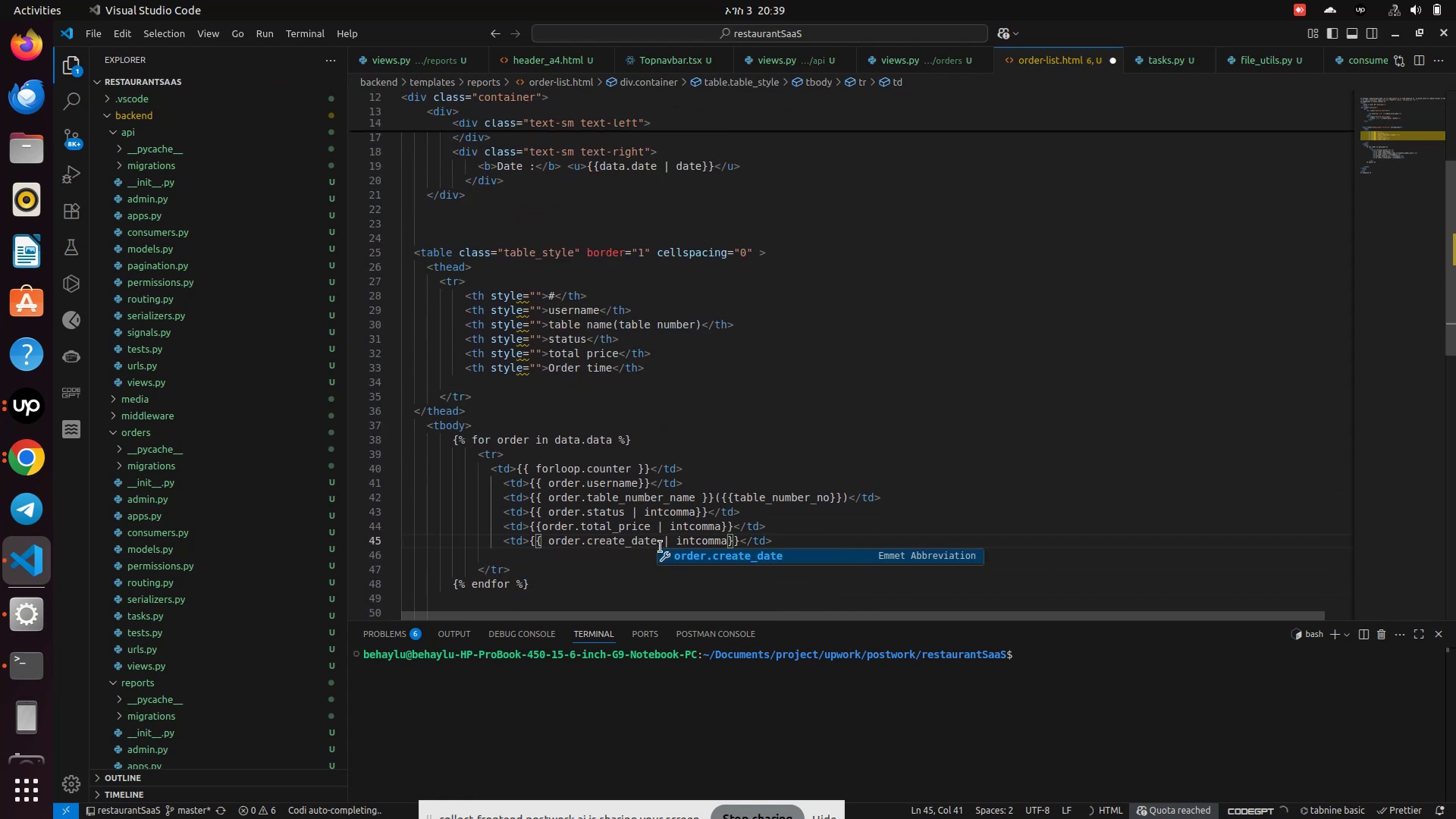 
key(Control+ControlLeft)
 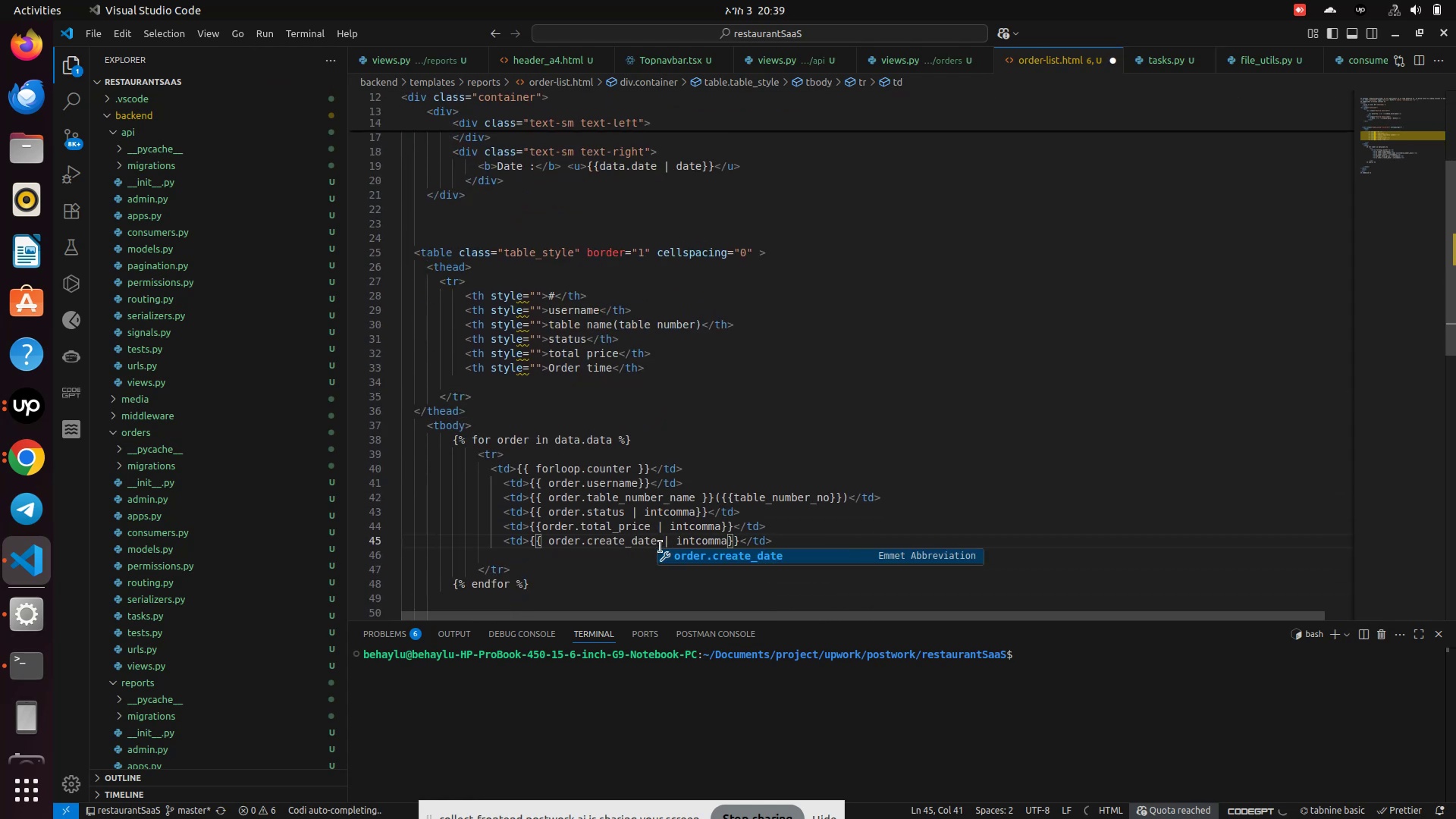 
key(Control+S)
 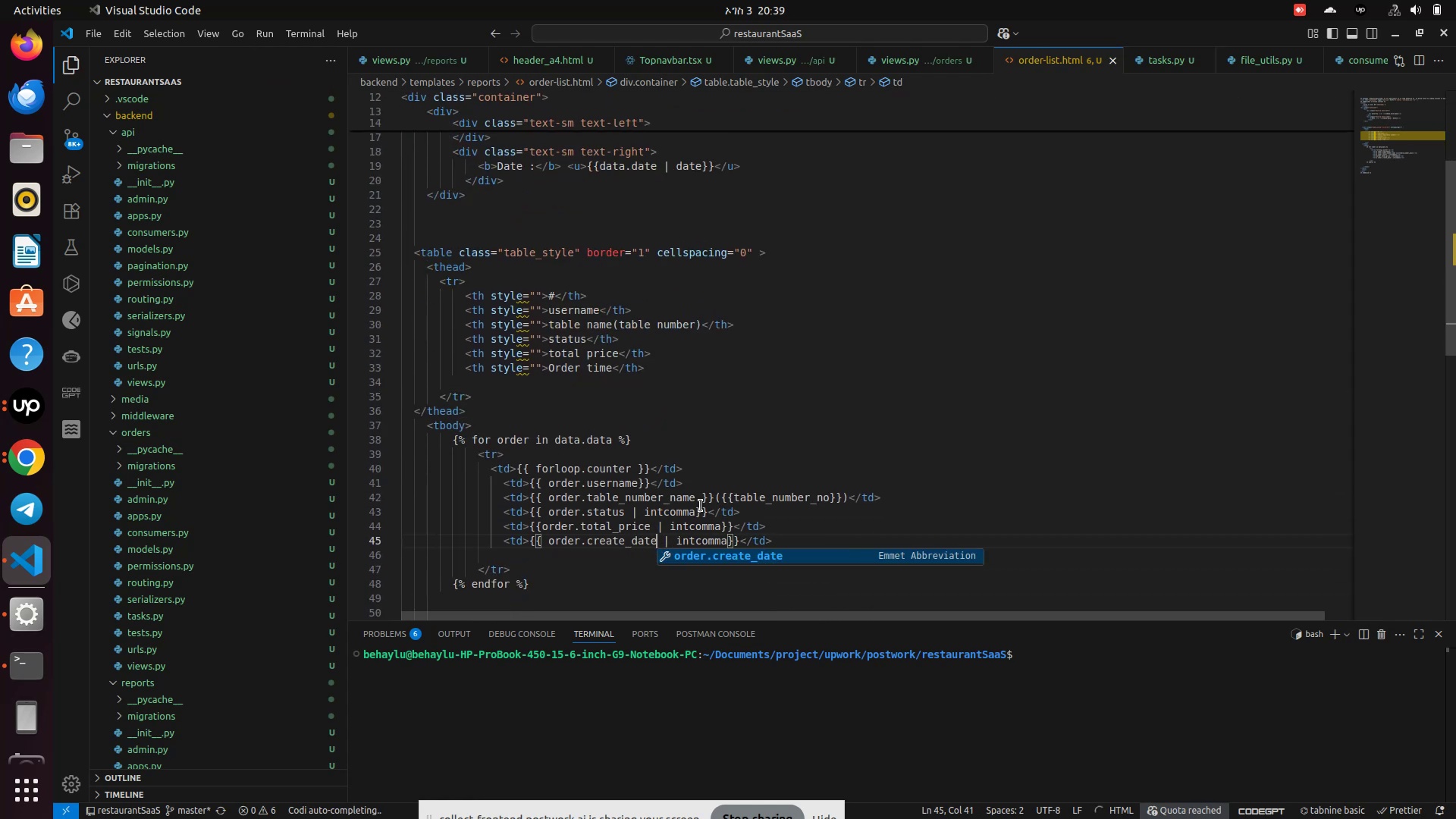 
left_click([701, 506])
 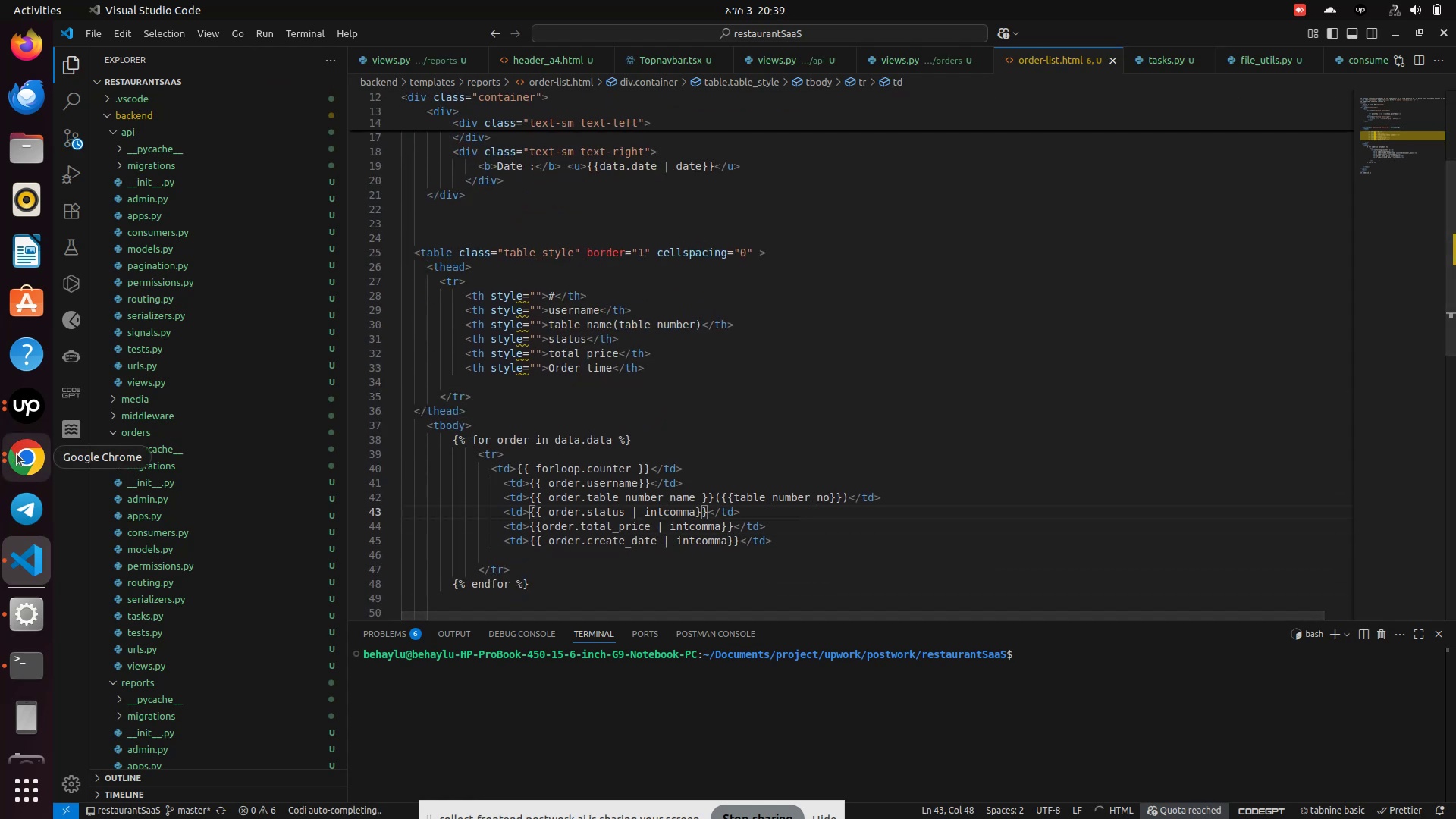 
left_click([17, 453])
 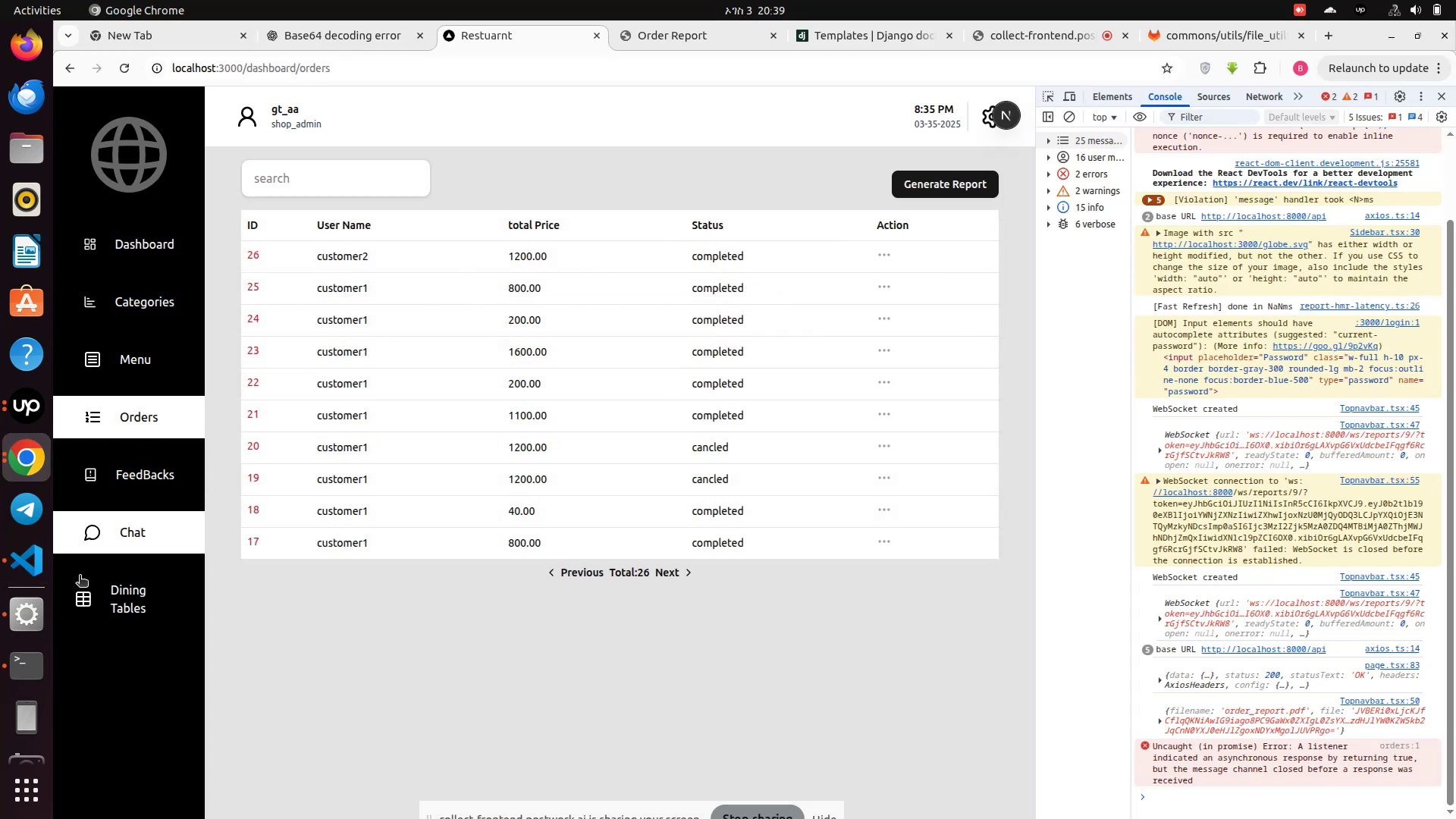 
left_click([20, 670])
 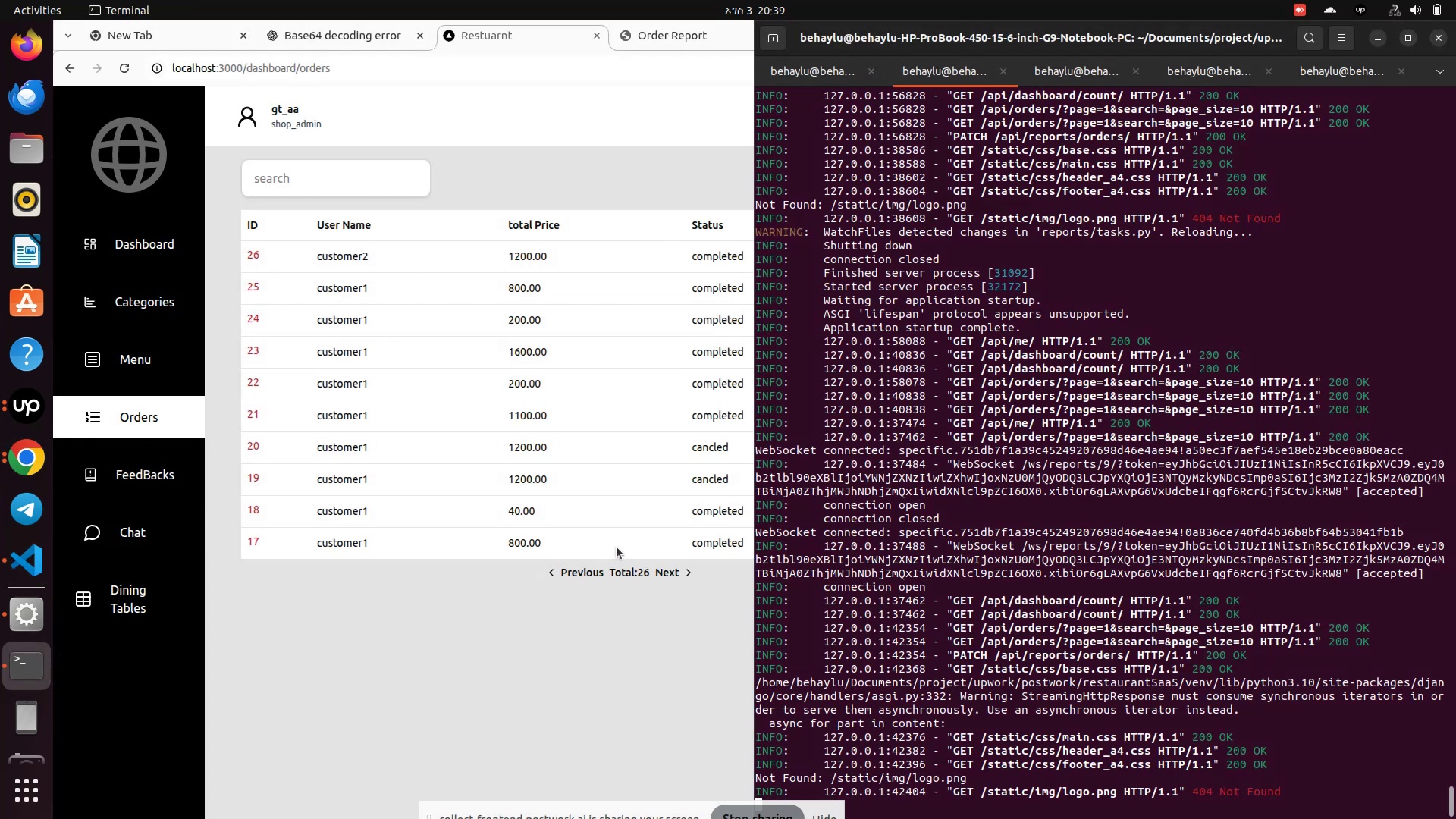 
scroll: coordinate [967, 671], scroll_direction: down, amount: 8.0
 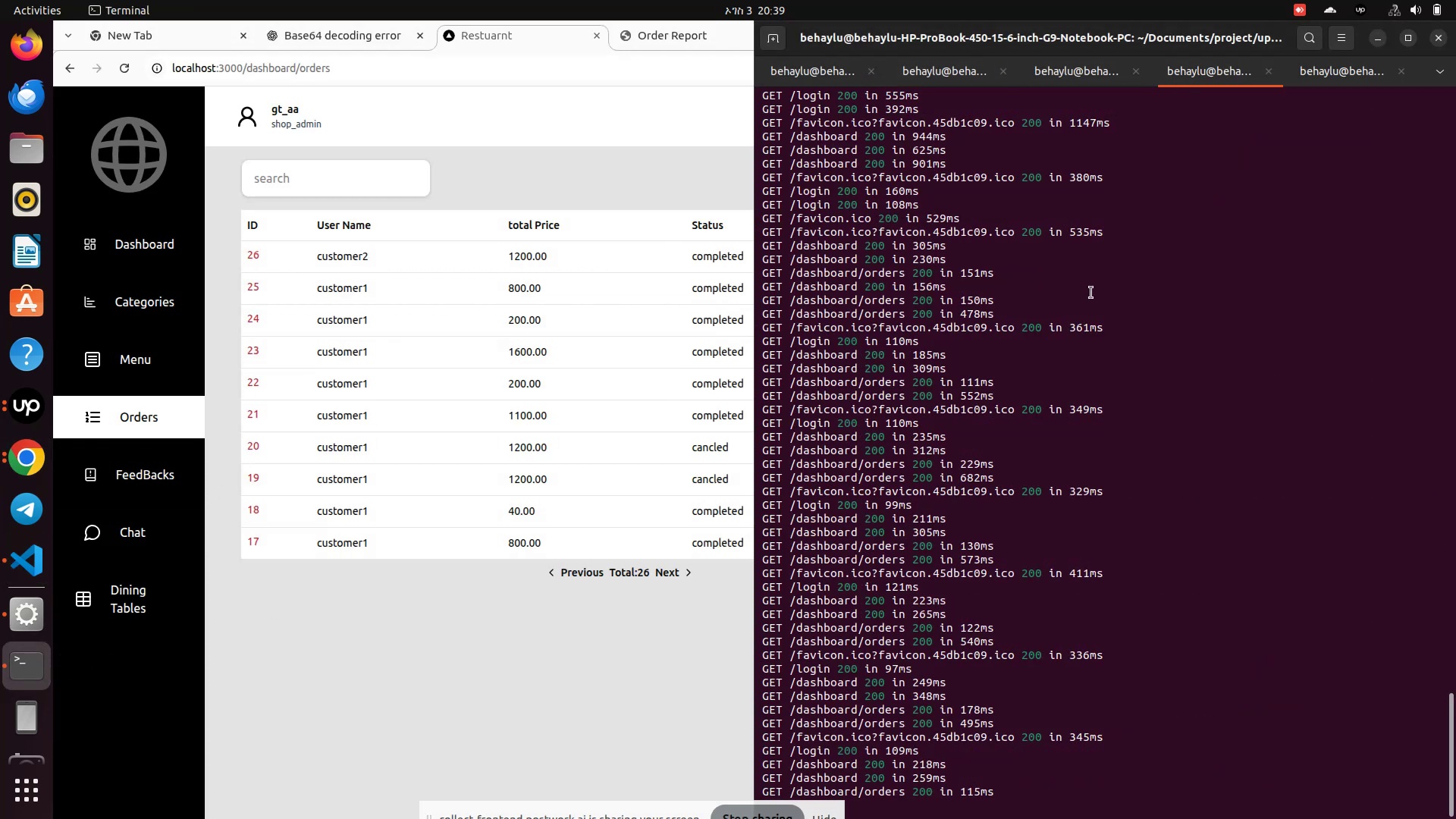 
left_click([1322, 79])
 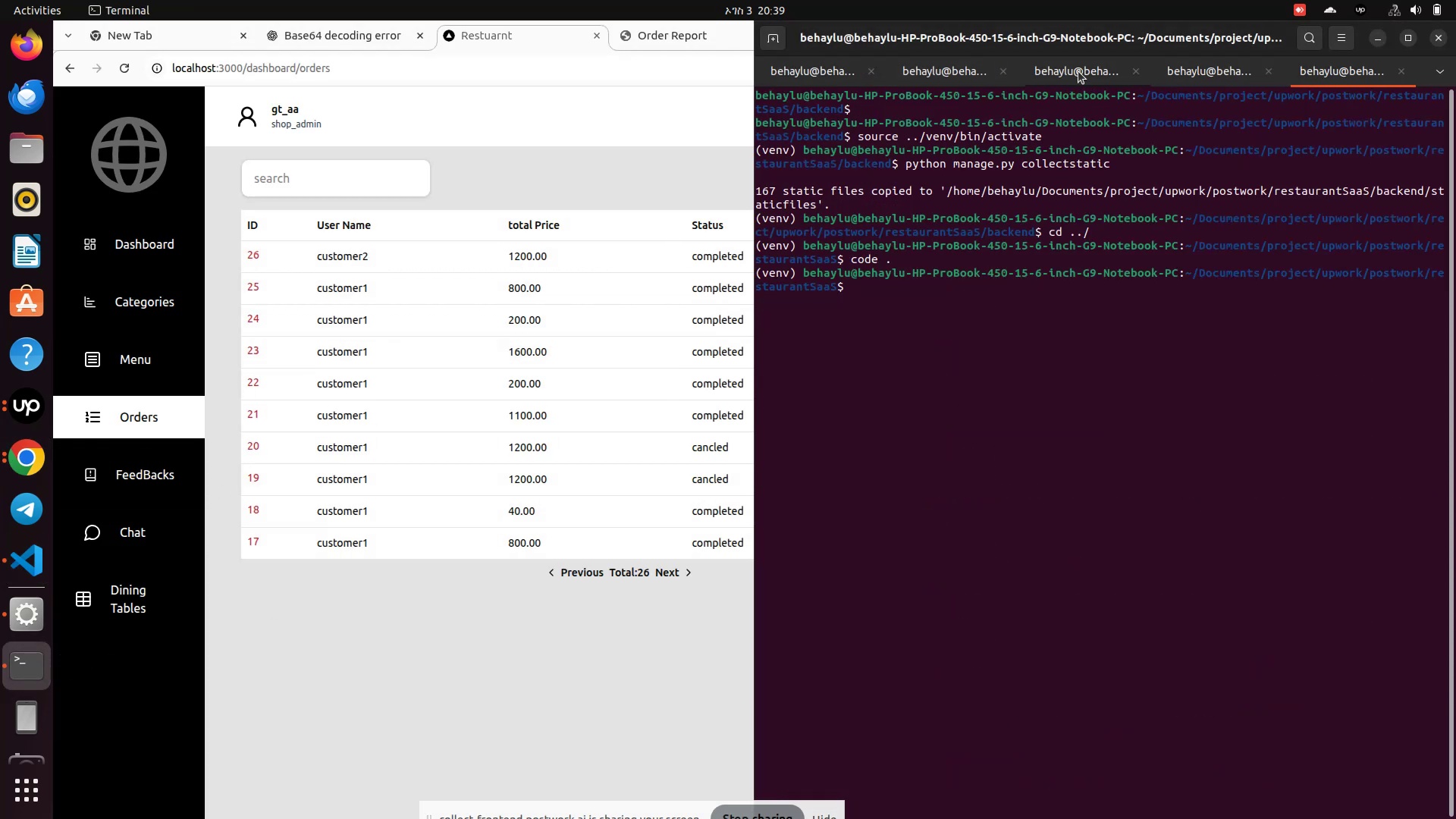 
left_click([1058, 77])
 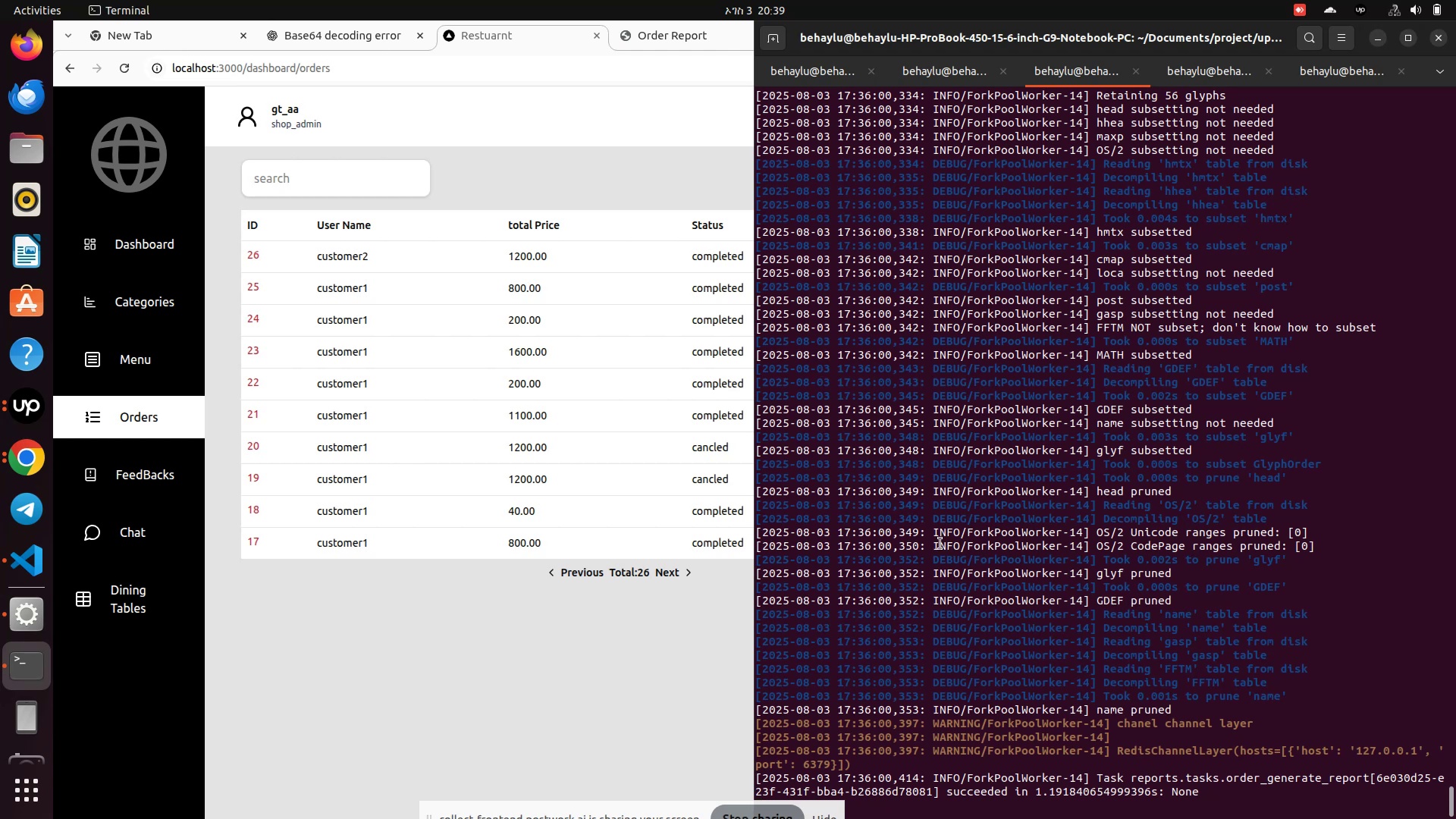 
key(Control+Z)
 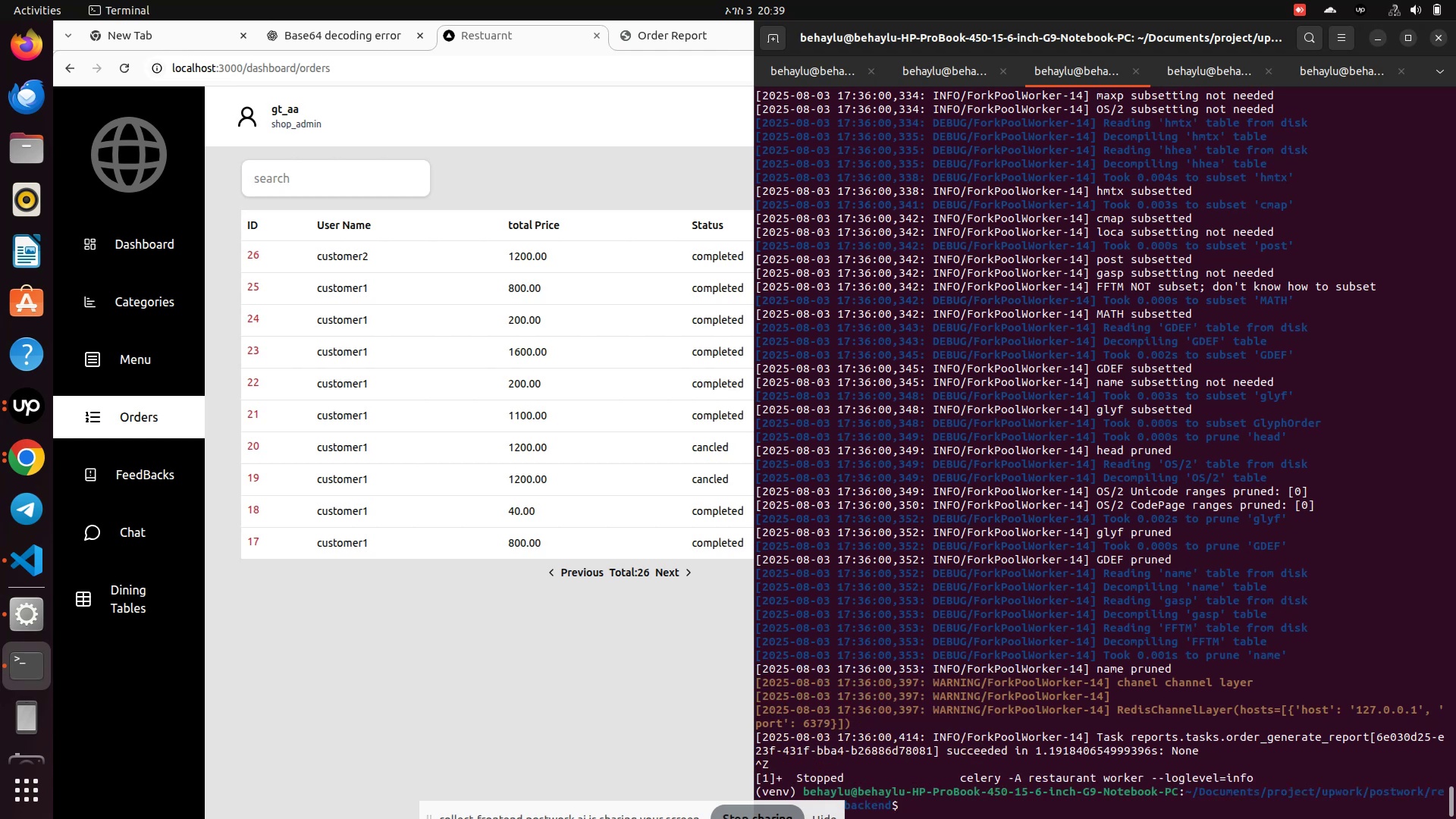 
key(ArrowUp)
 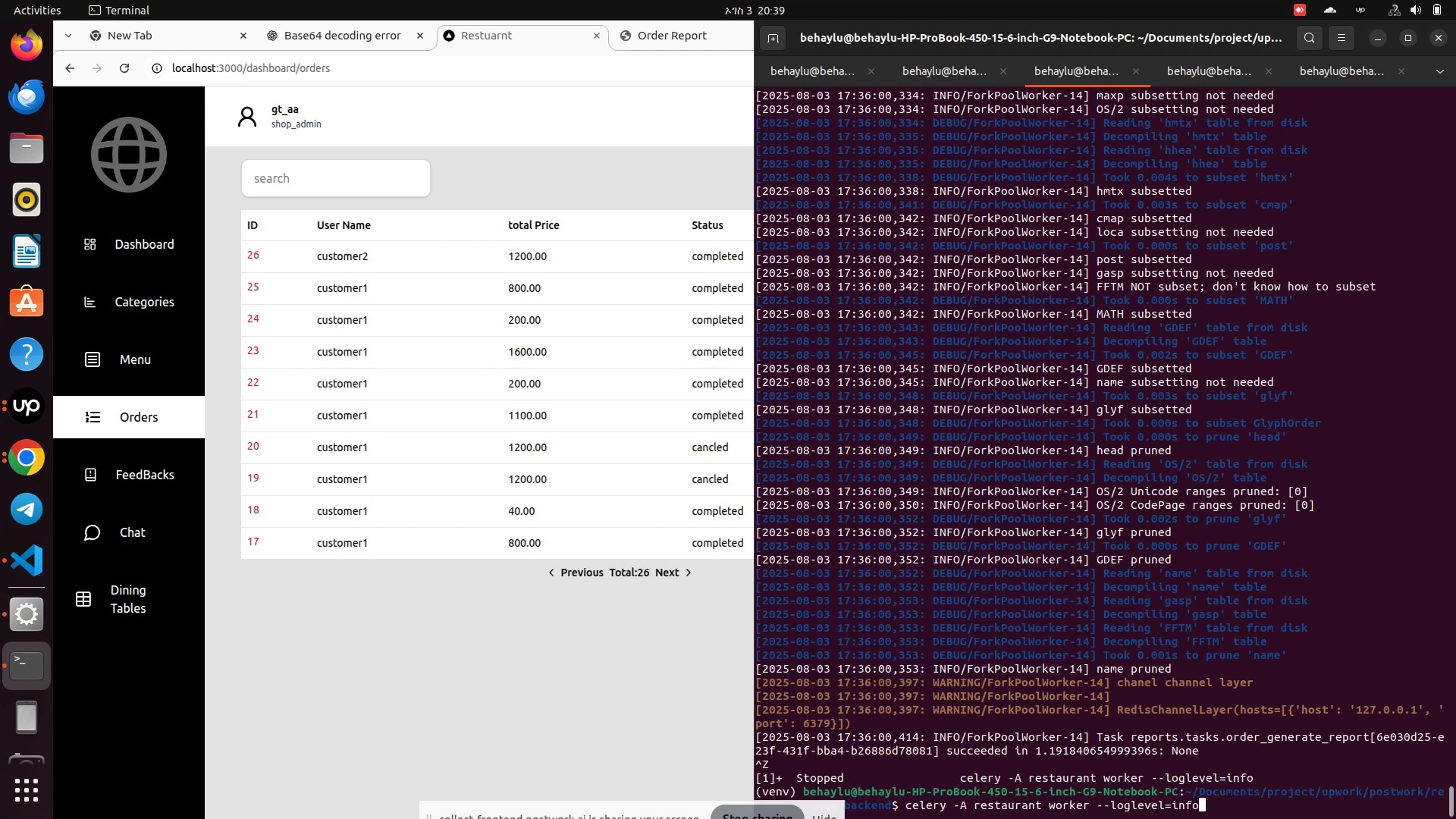 
key(ArrowUp)
 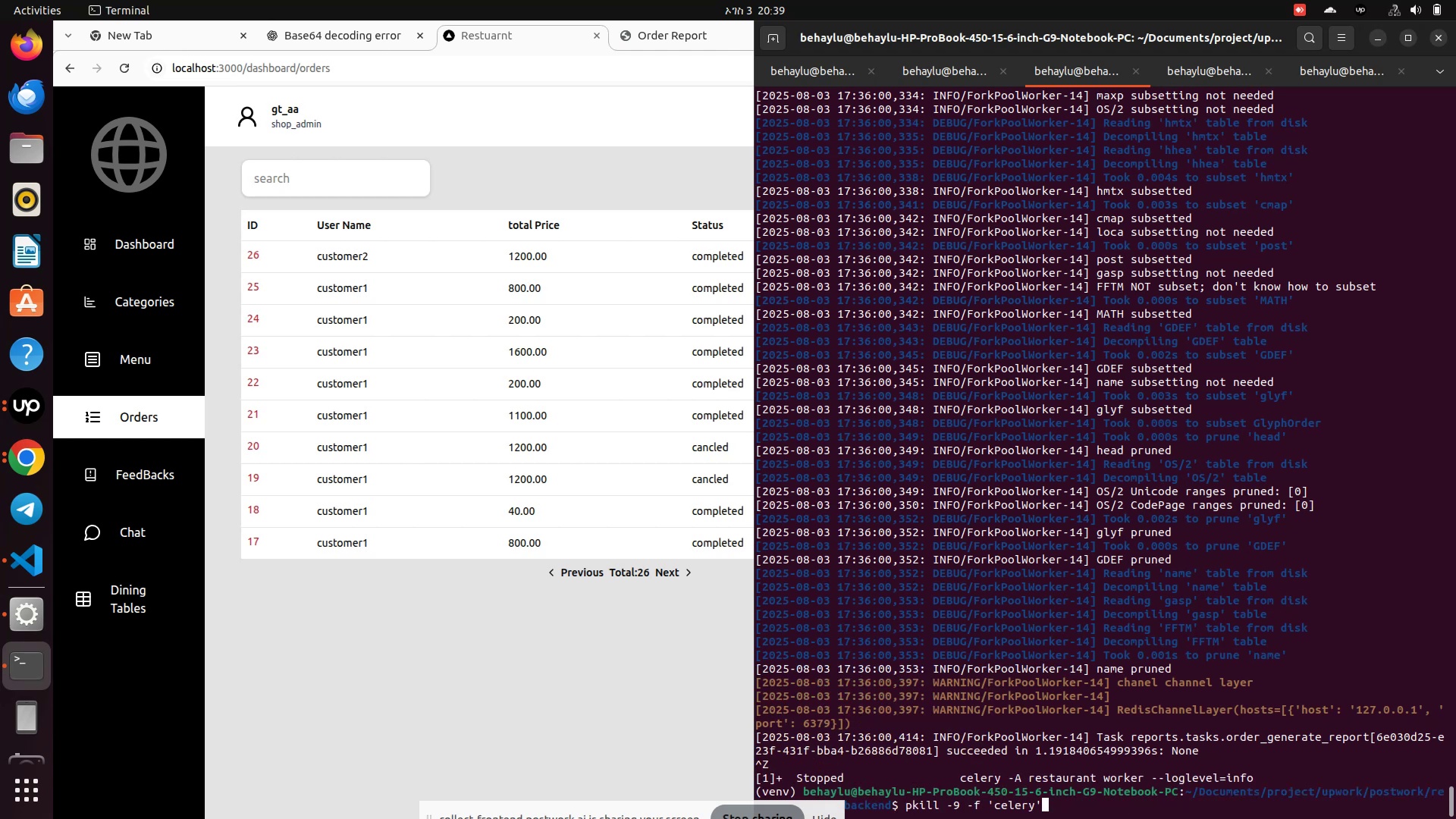 
key(Enter)
 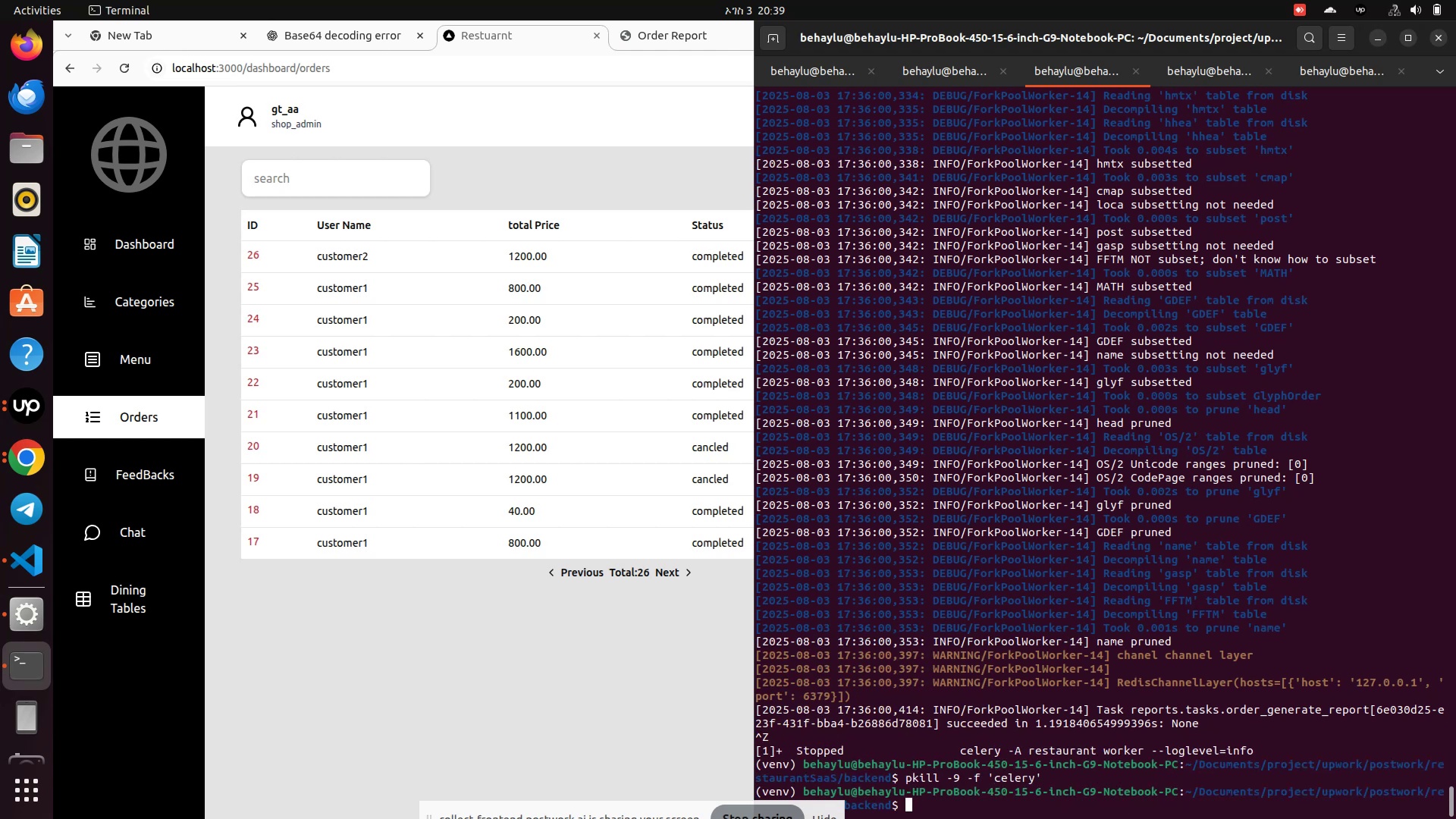 
key(ArrowUp)
 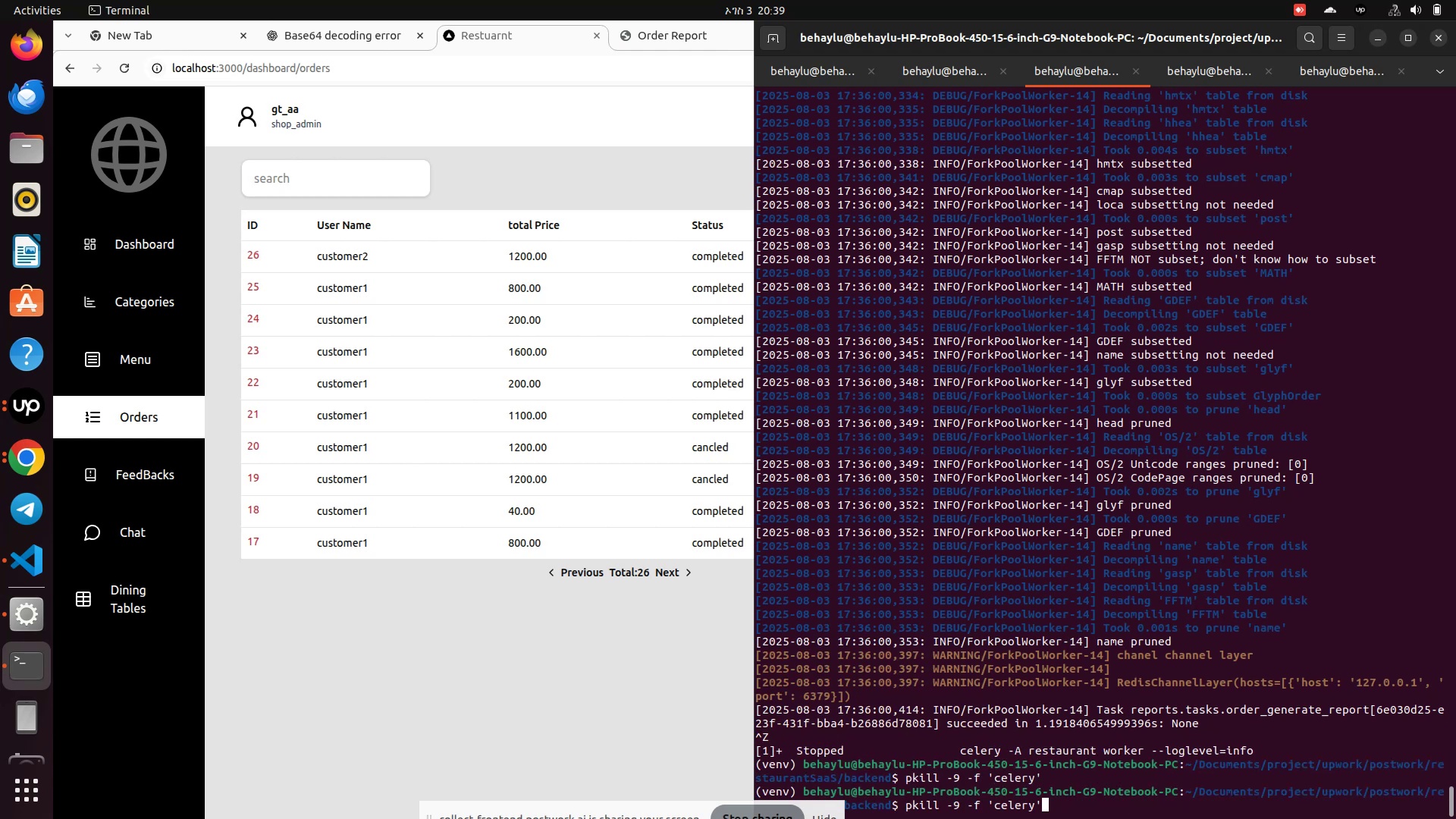 
key(Enter)
 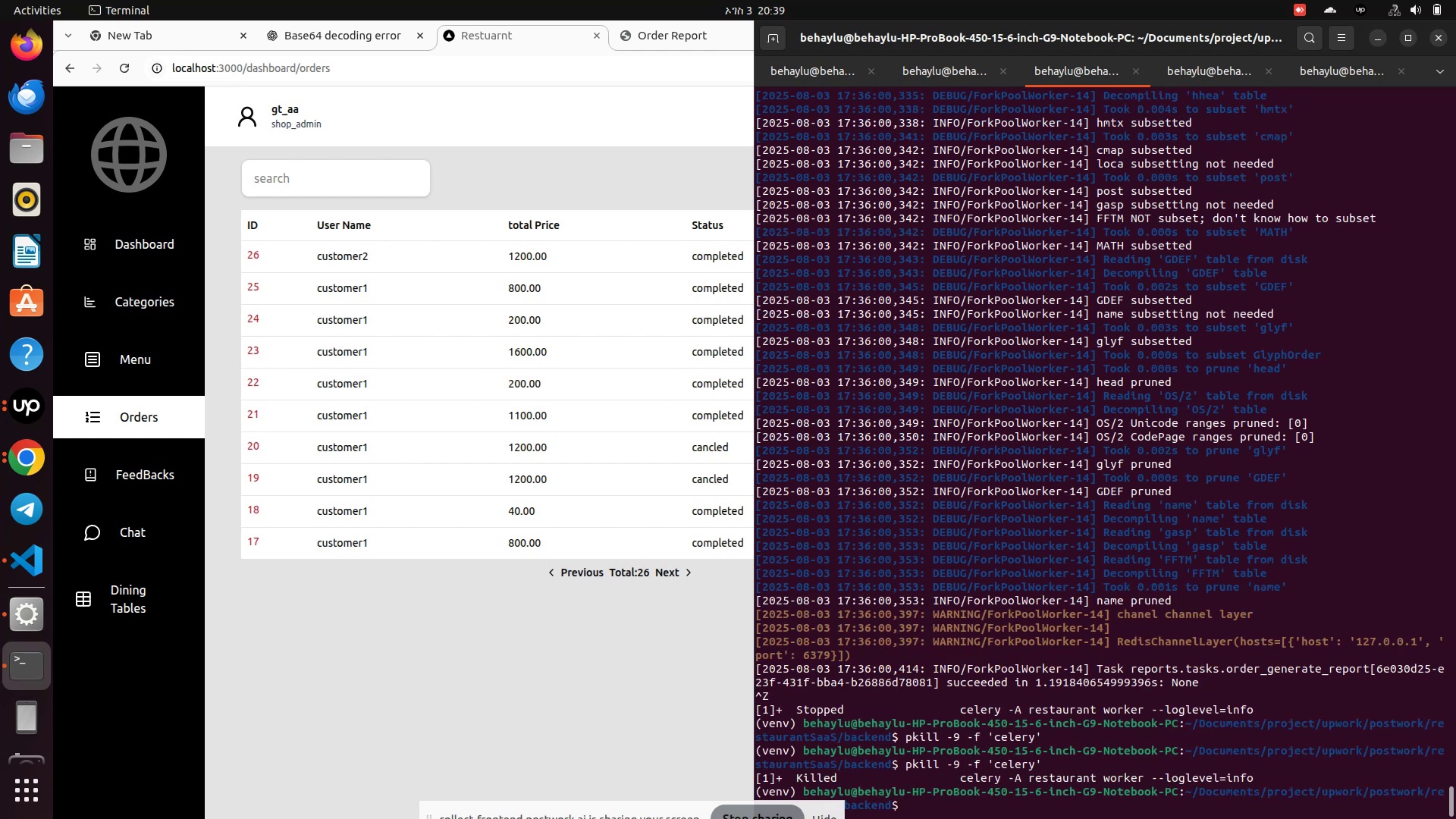 
key(ArrowUp)
 